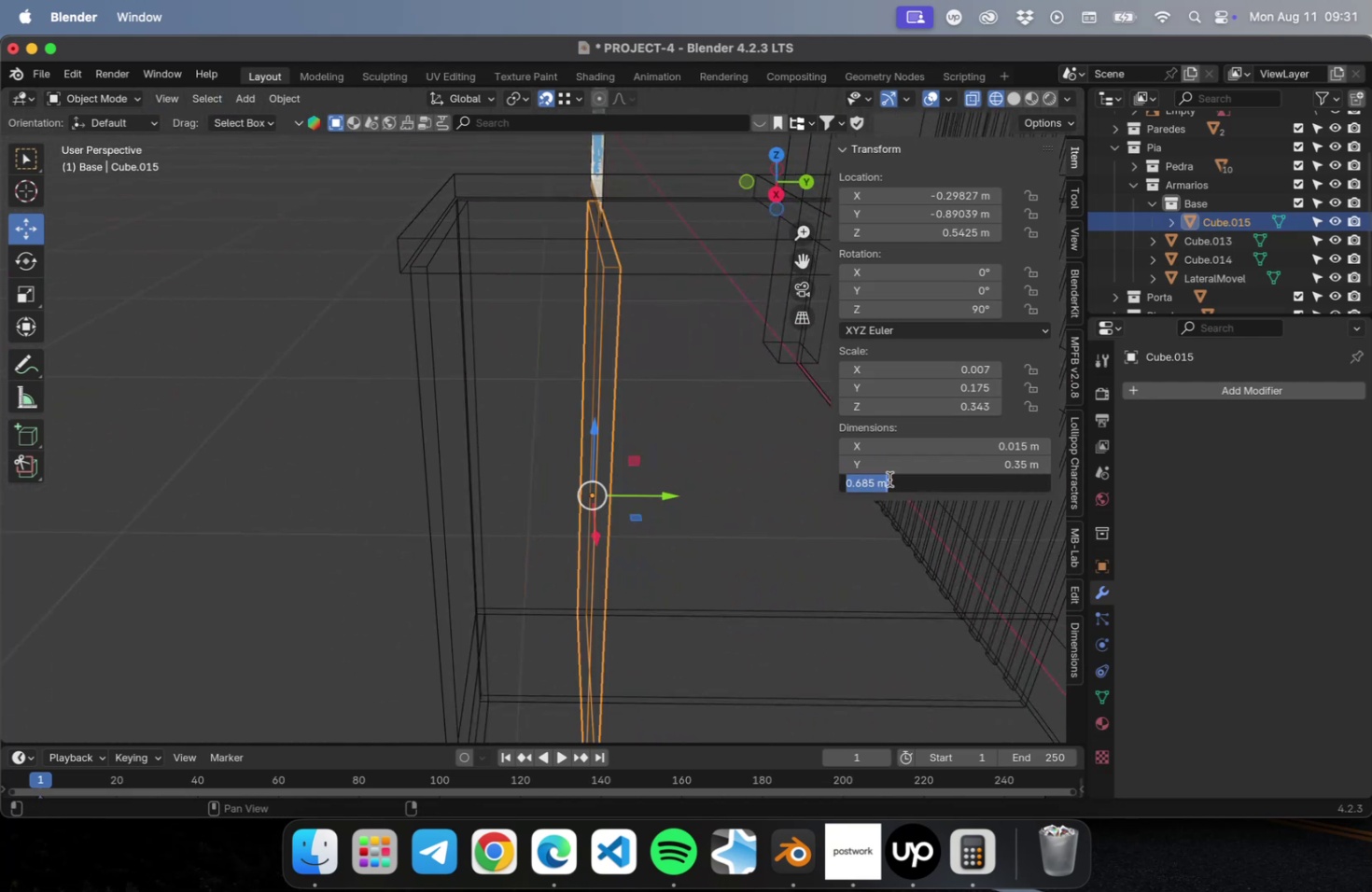 
key(2)
 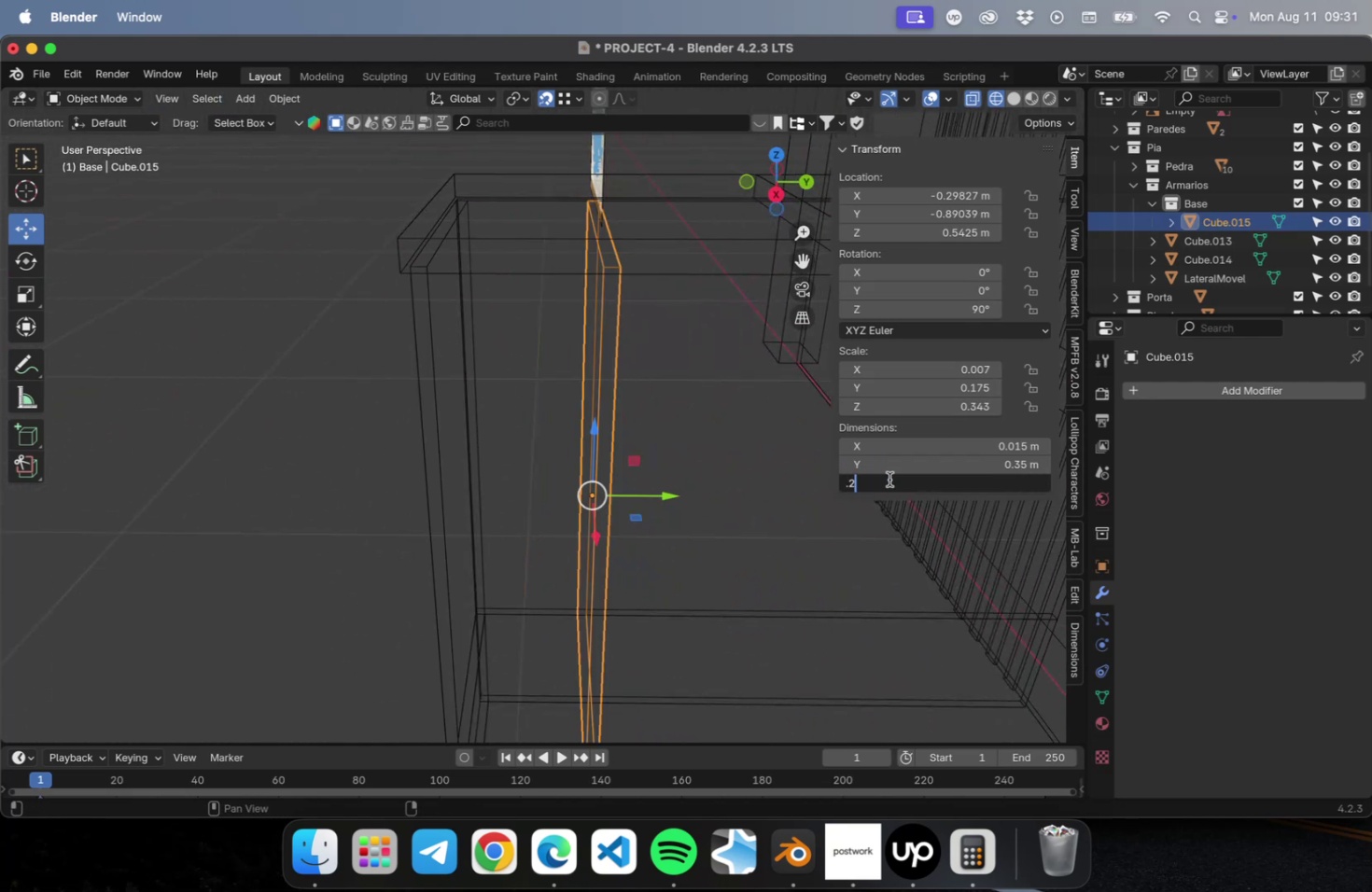 
key(Enter)
 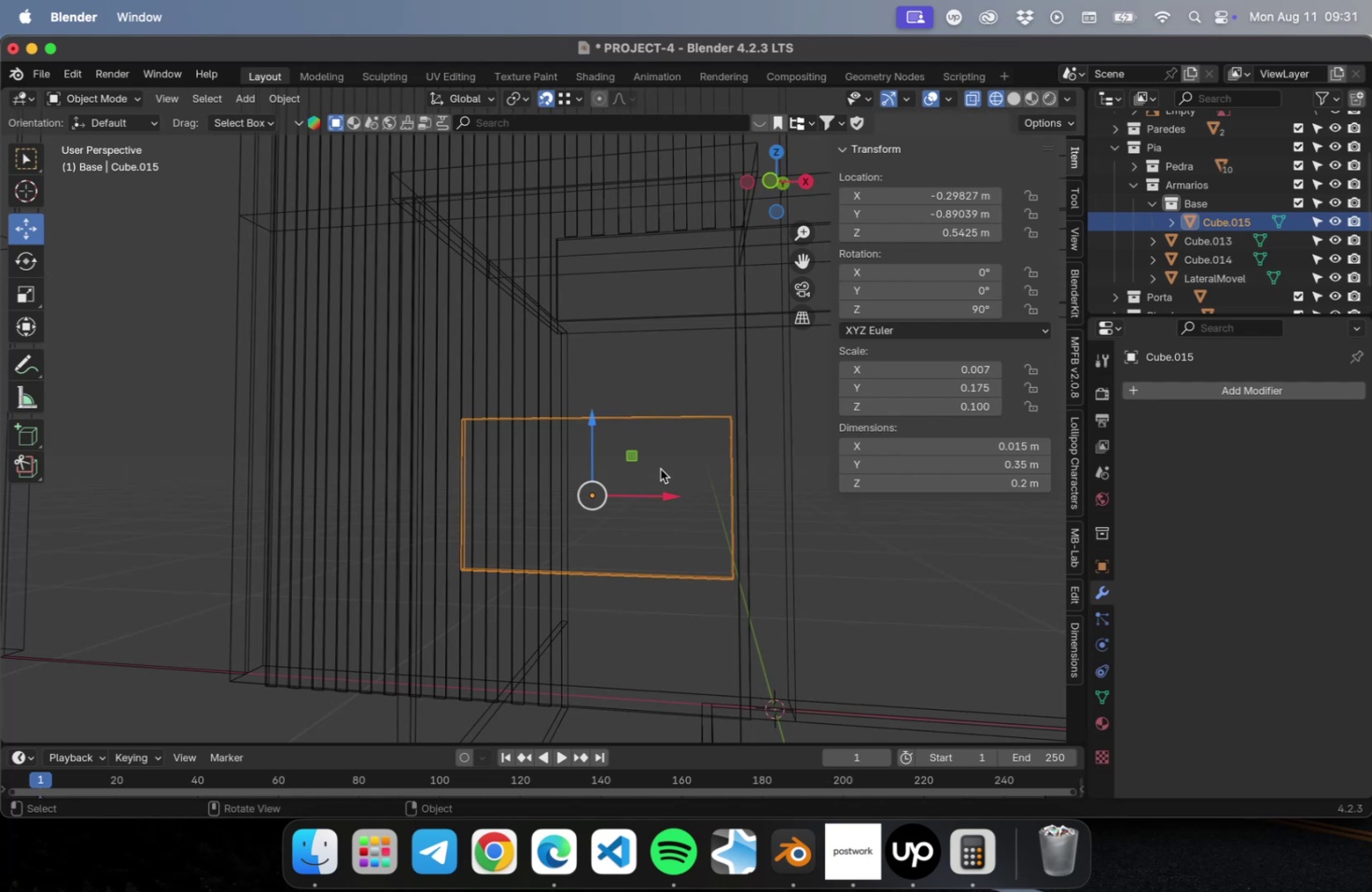 
left_click([898, 231])
 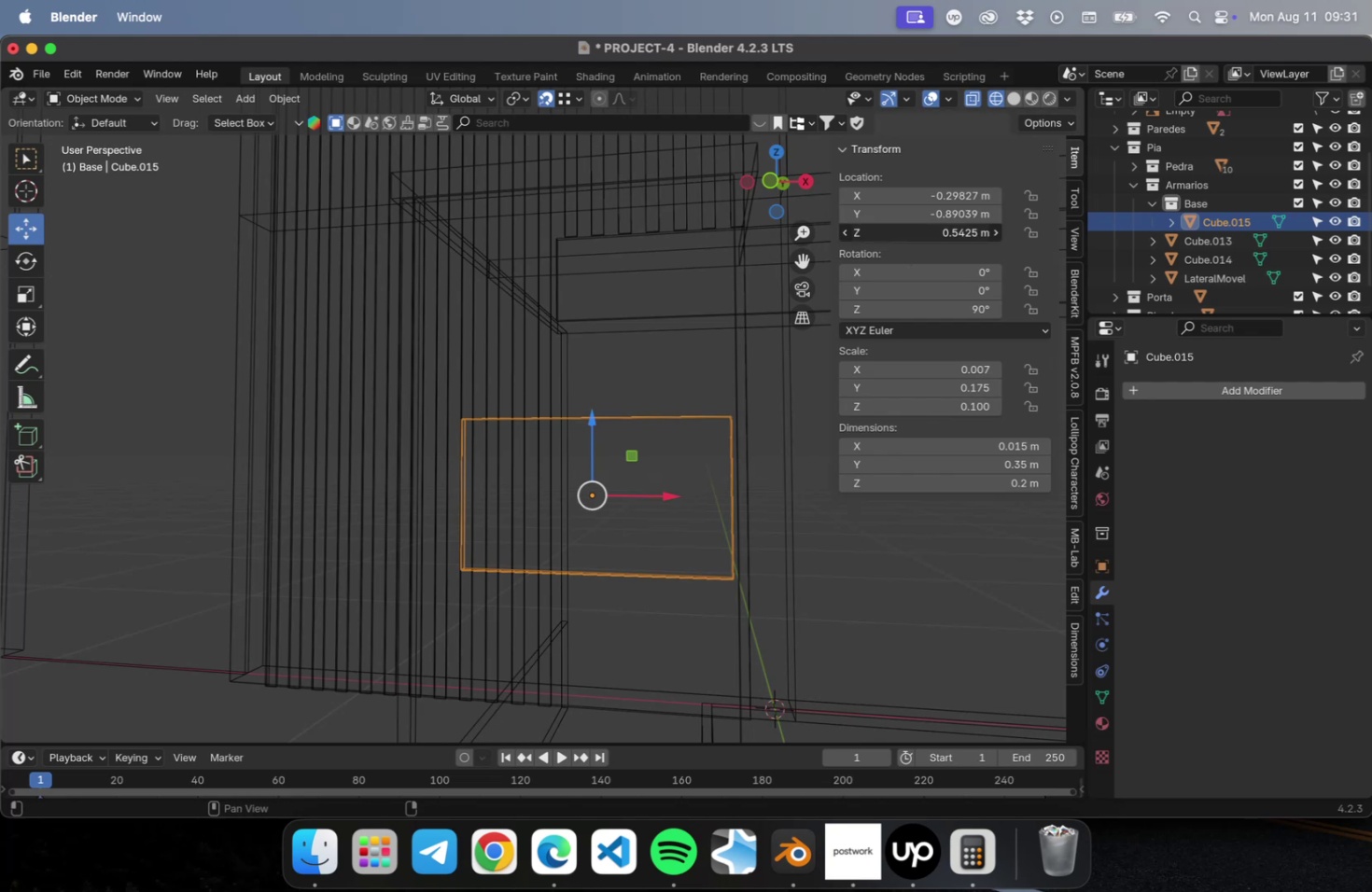 
key(1)
 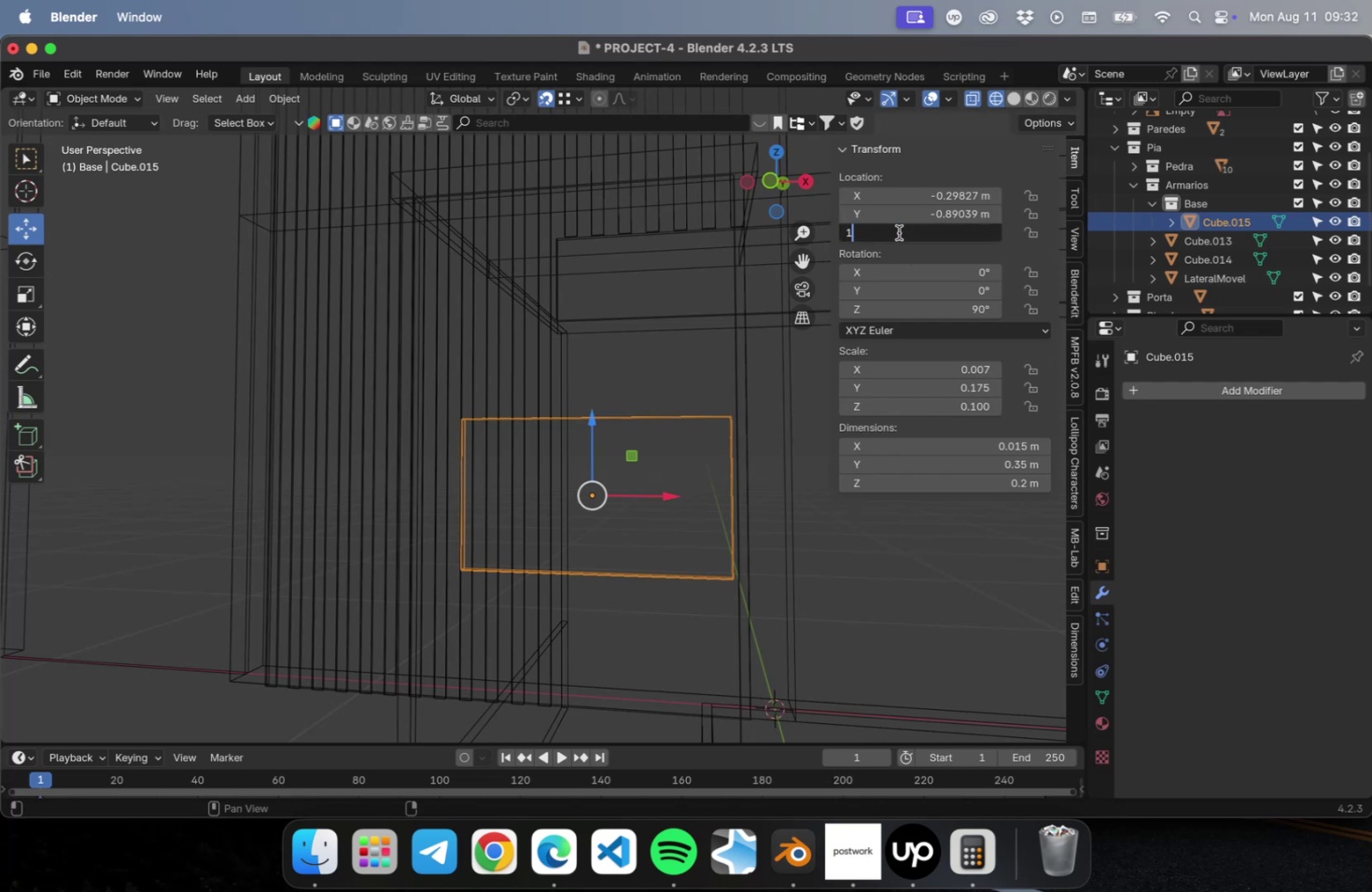 
key(Enter)
 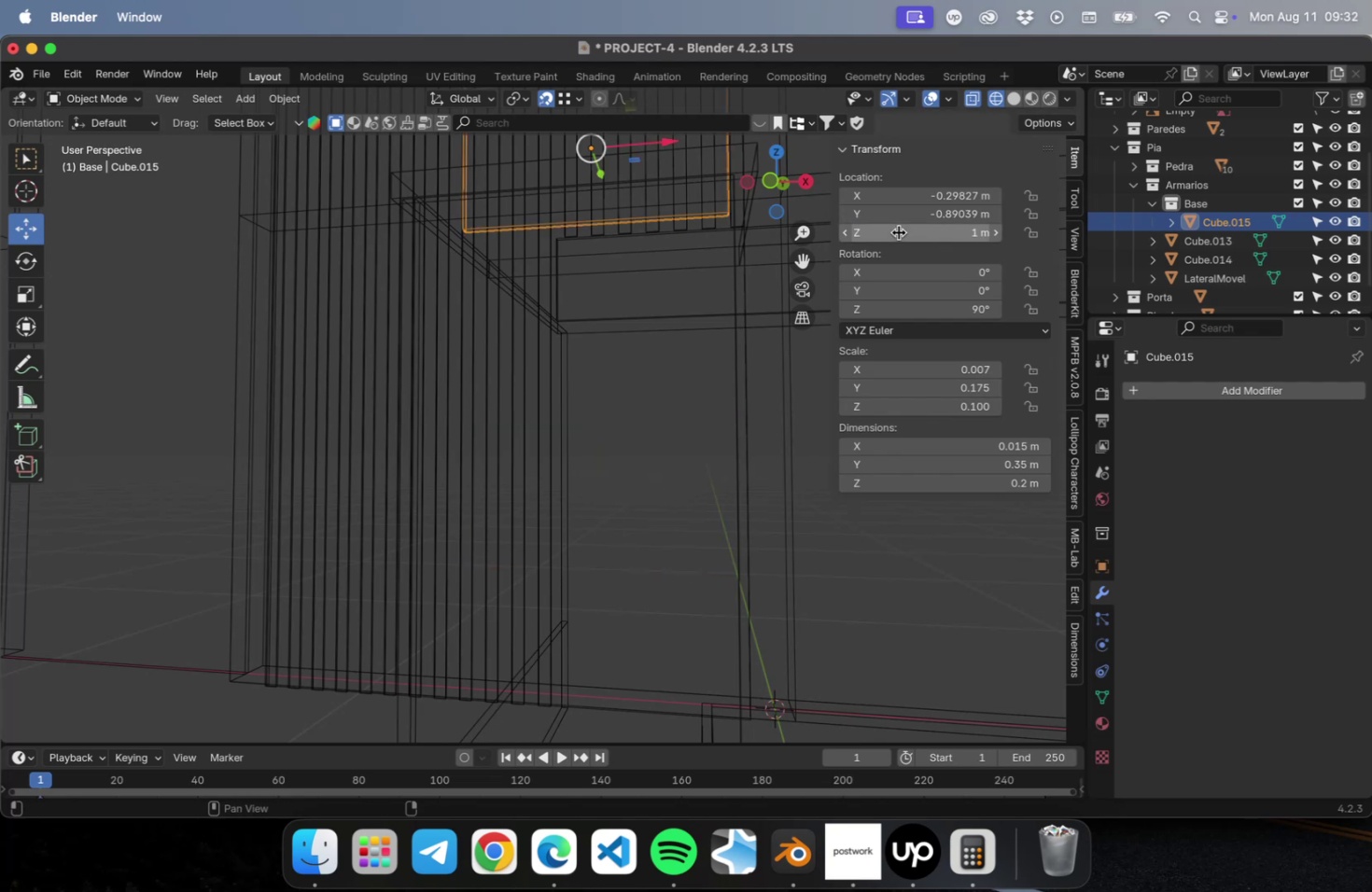 
left_click([898, 232])
 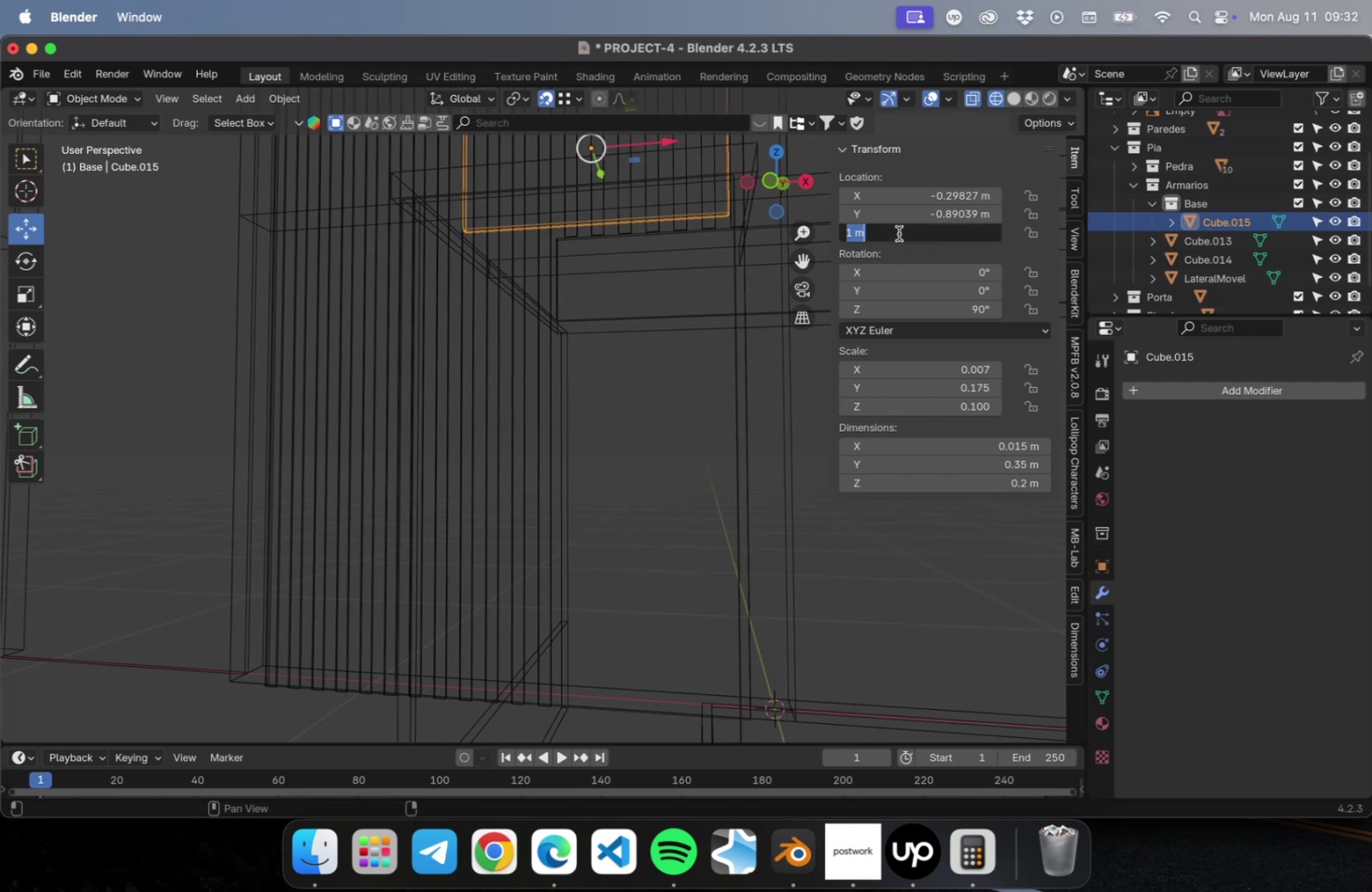 
key(Period)
 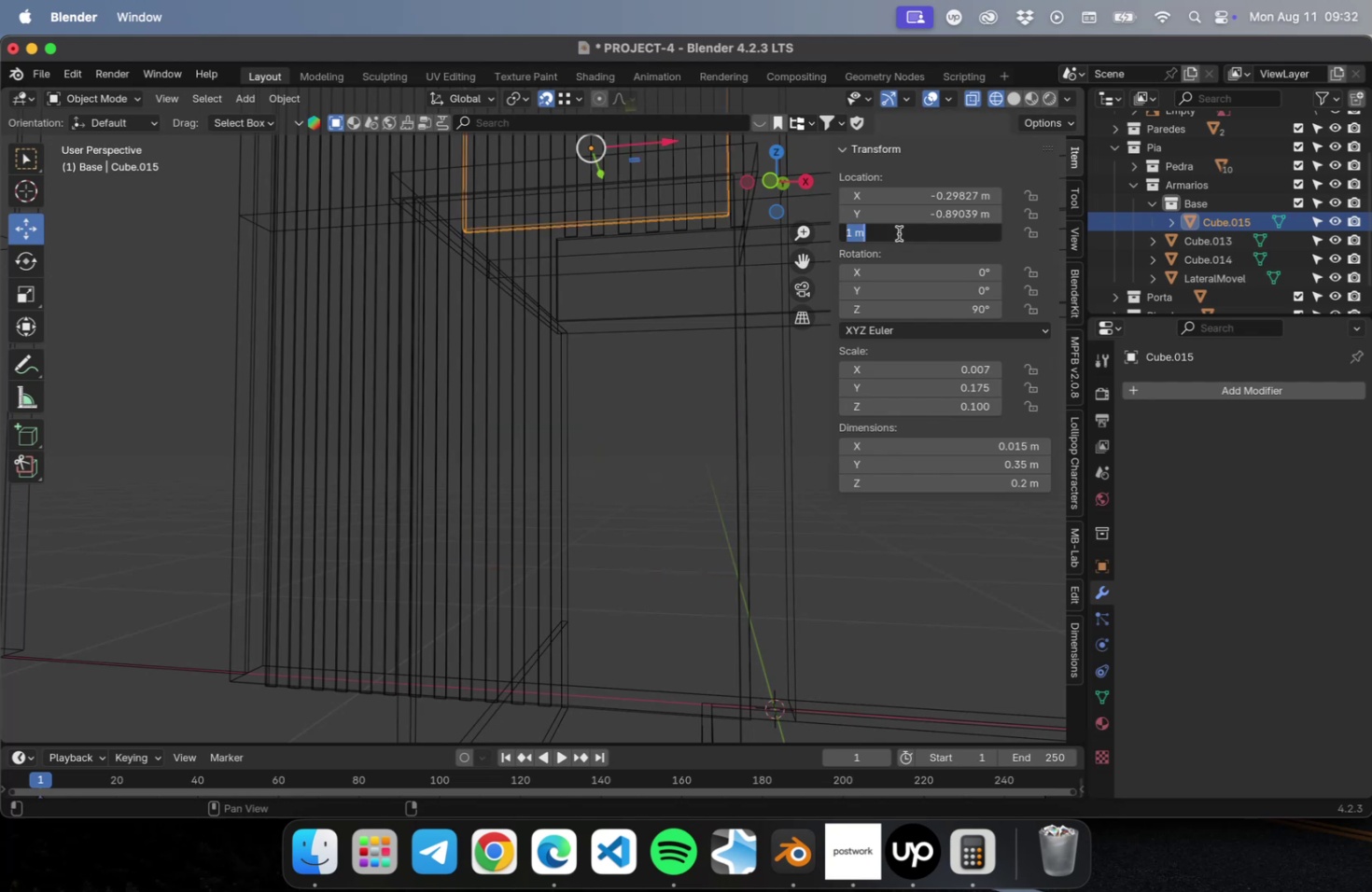 
key(1)
 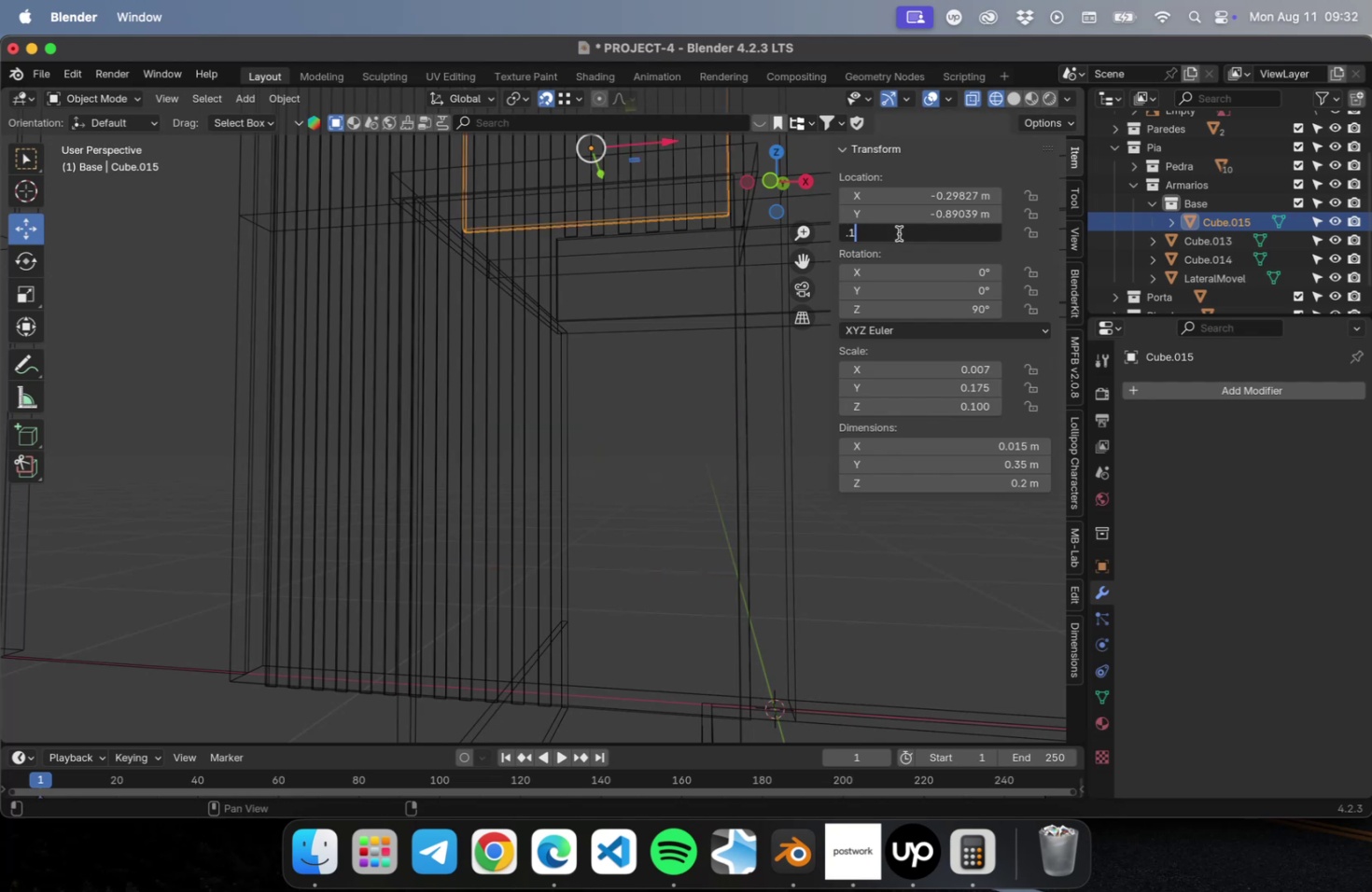 
key(Enter)
 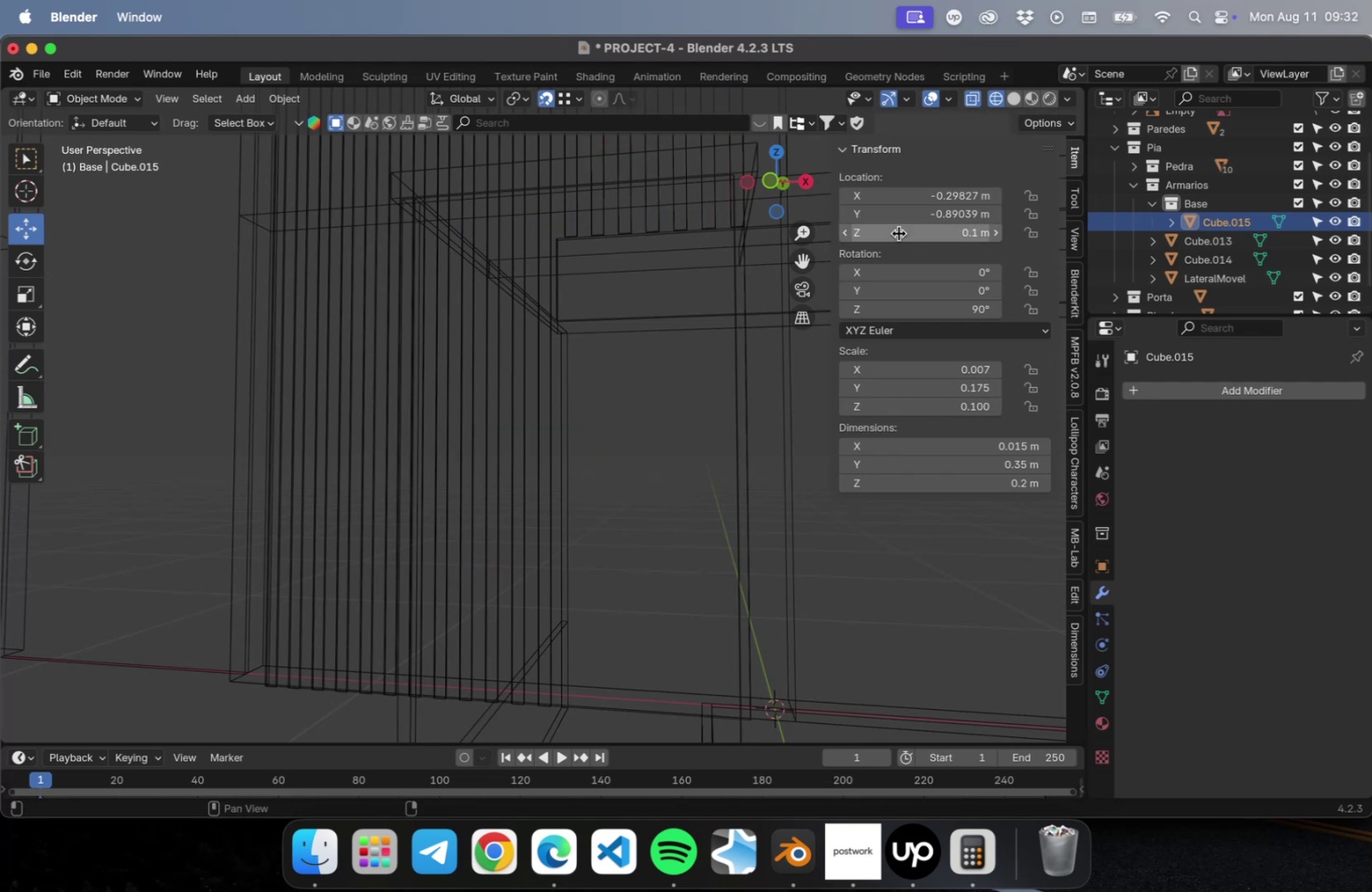 
key(Meta+CommandLeft)
 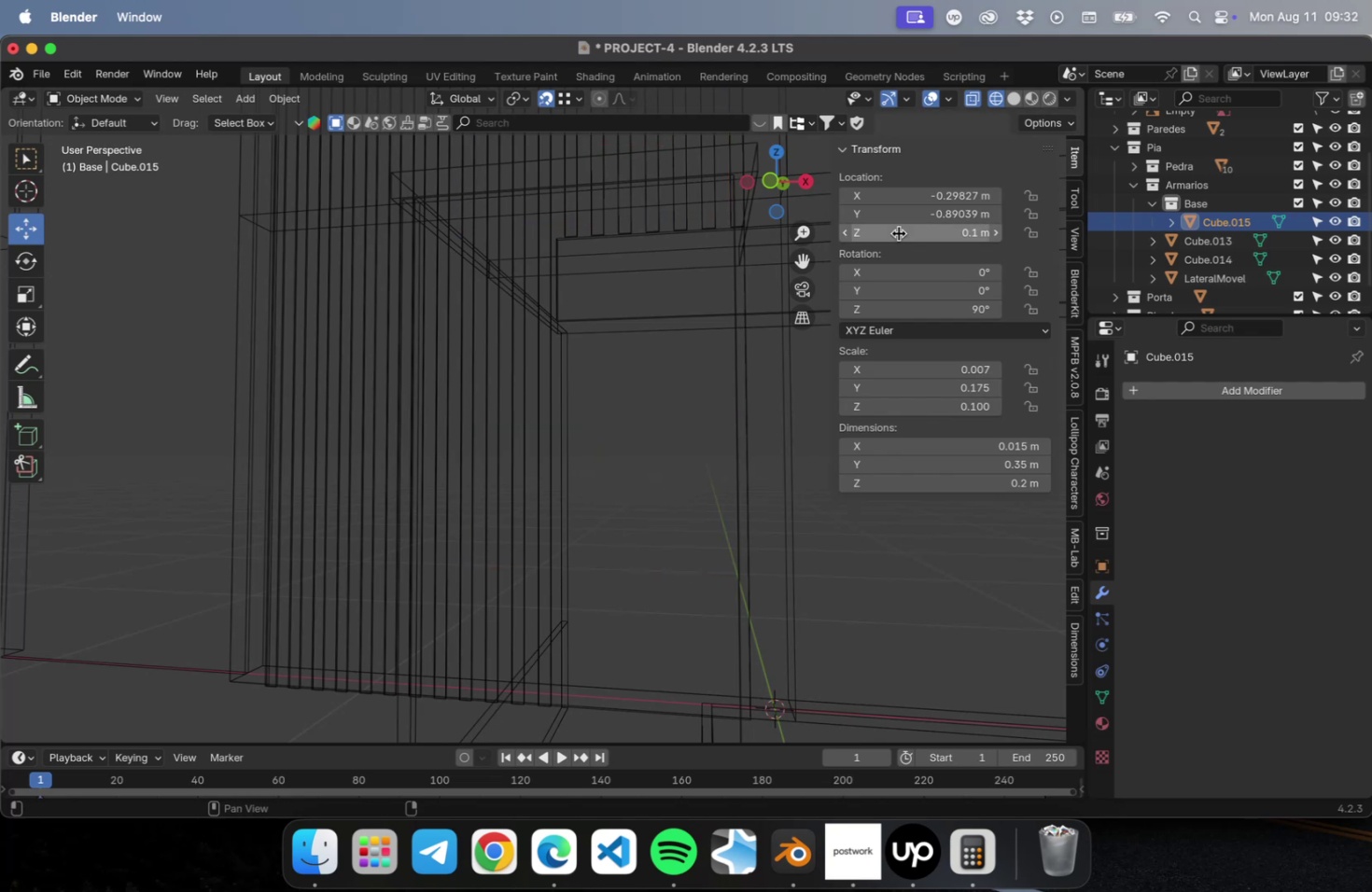 
key(Meta+S)
 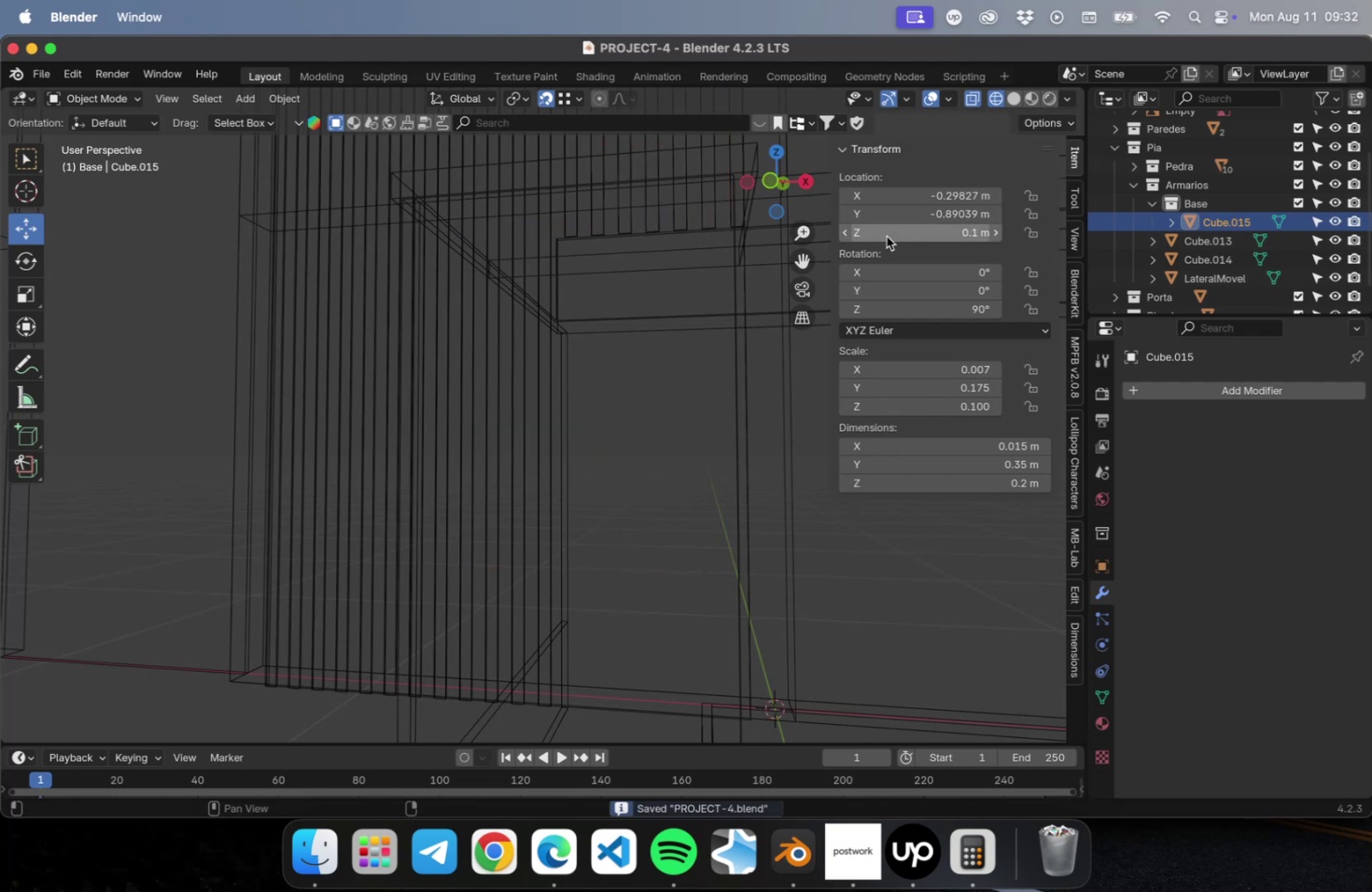 
scroll: coordinate [651, 467], scroll_direction: down, amount: 9.0
 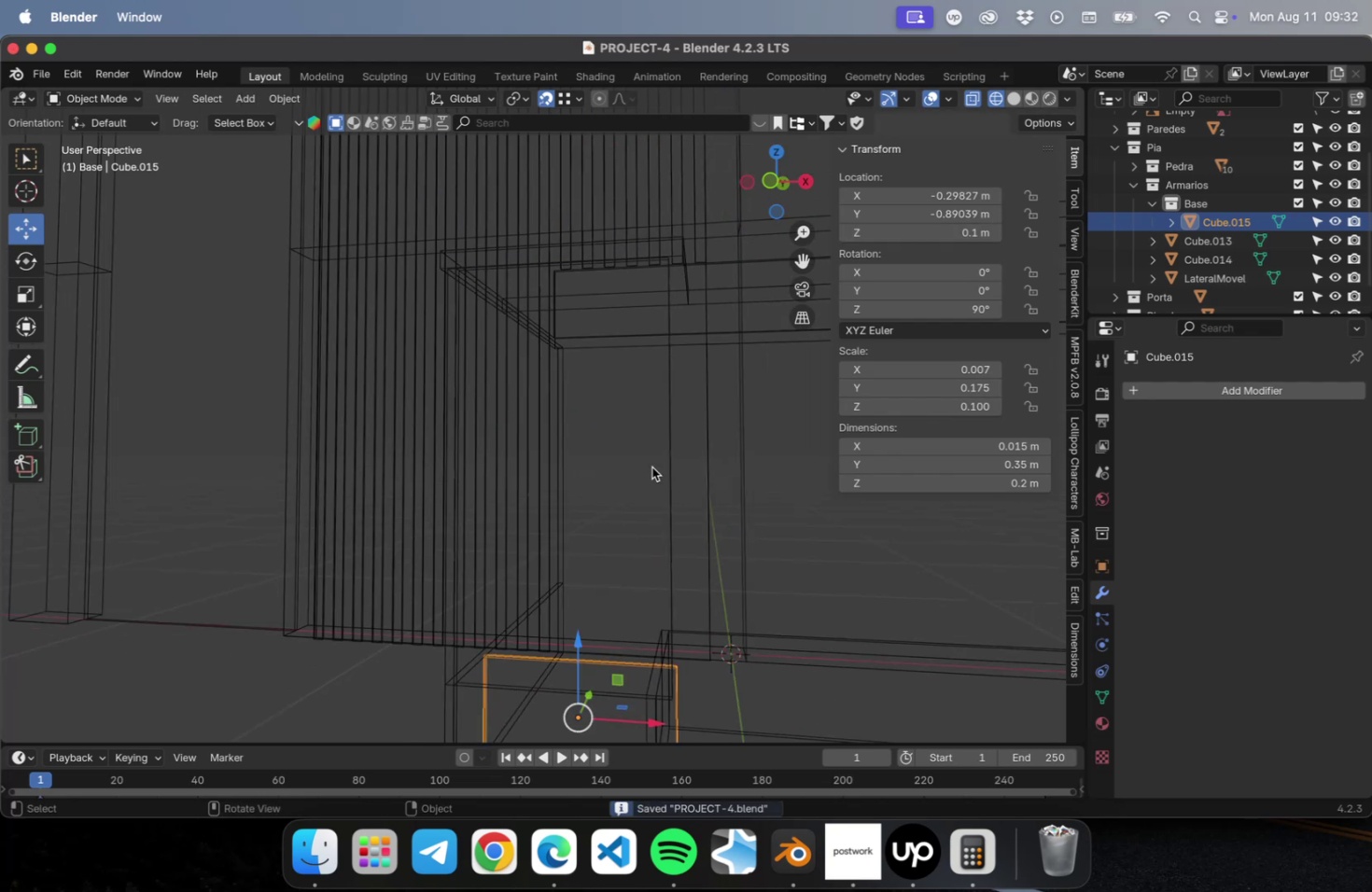 
hold_key(key=ShiftLeft, duration=0.71)
 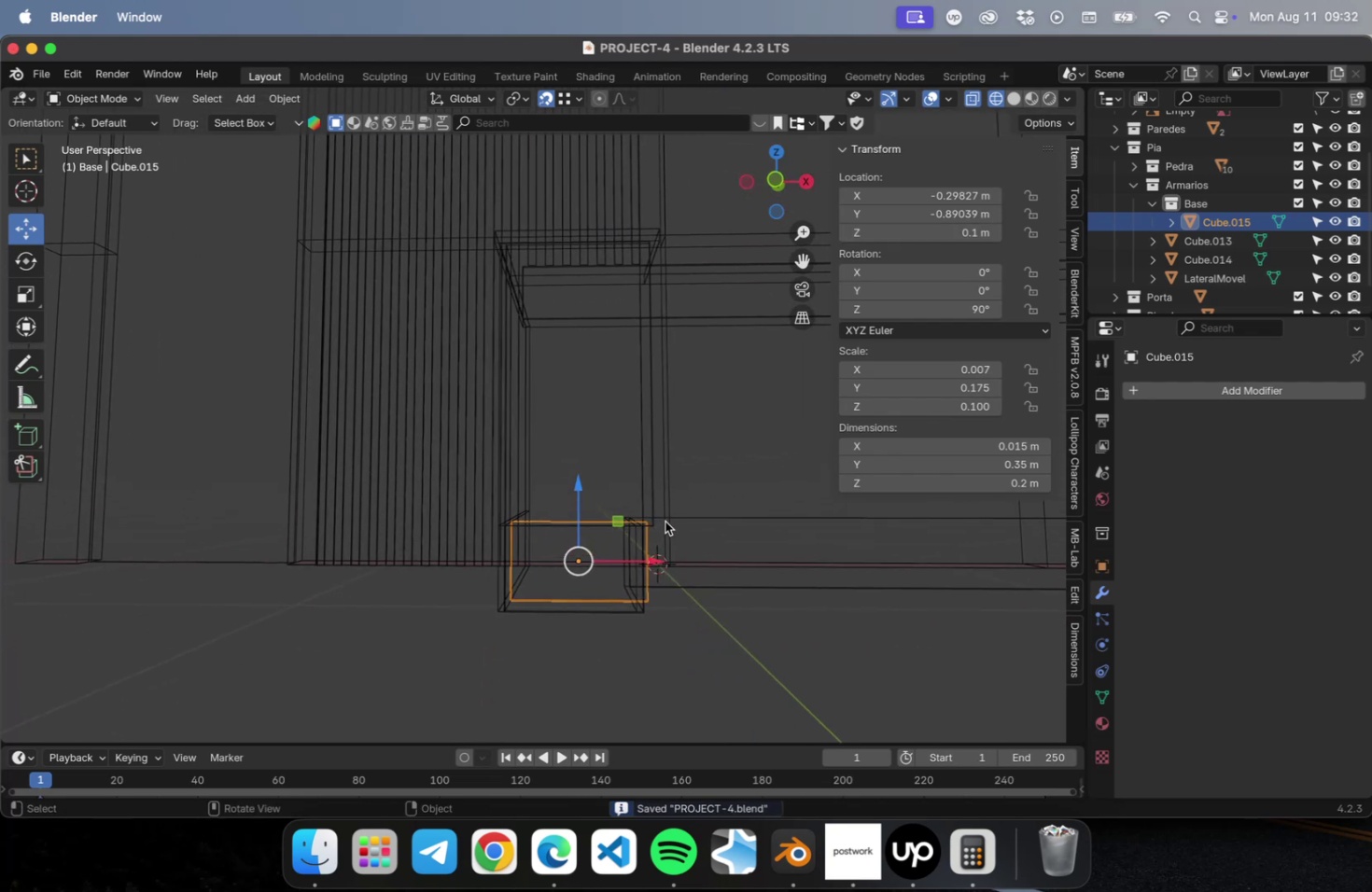 
key(NumLock)
 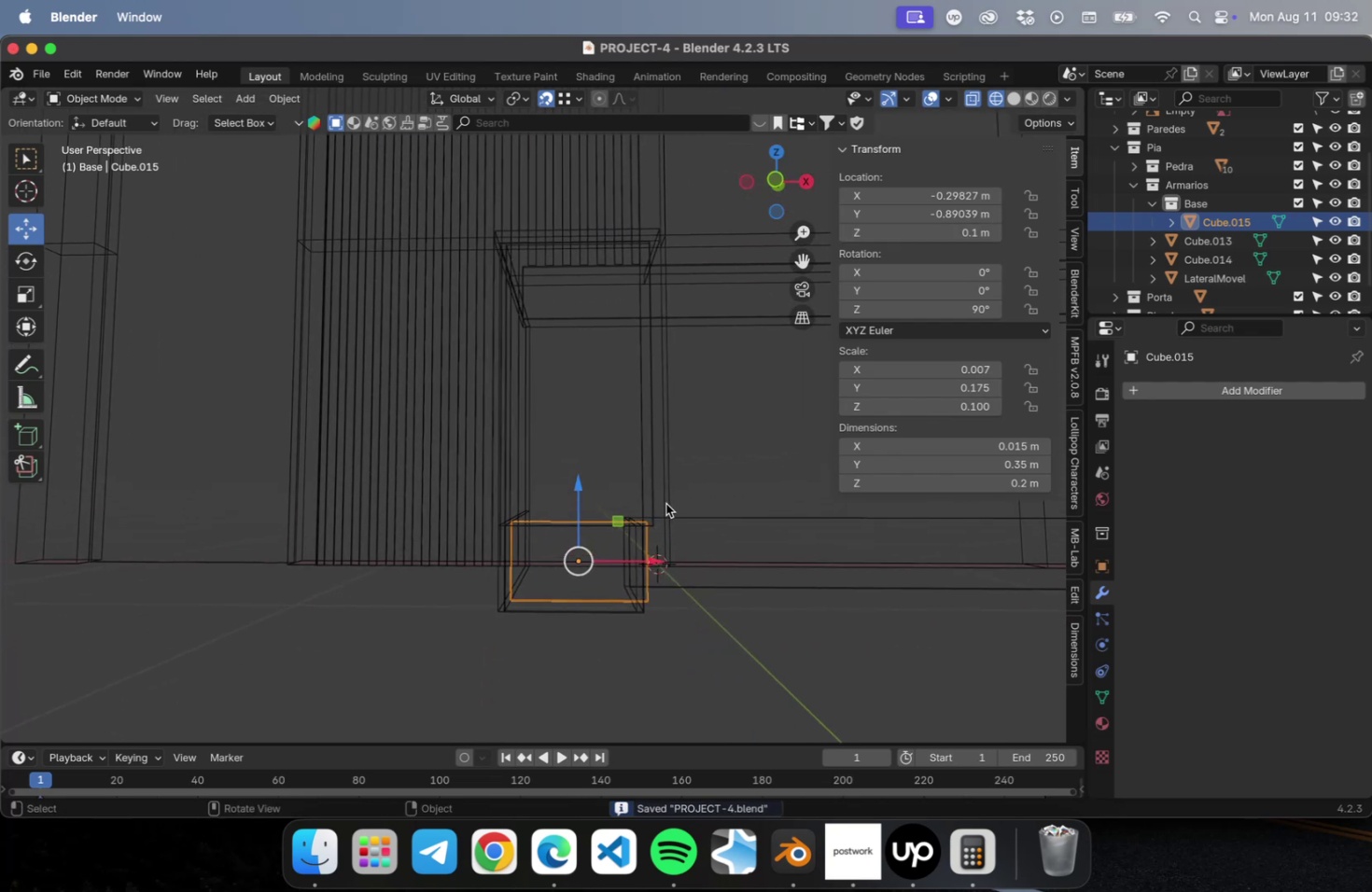 
key(Numpad7)
 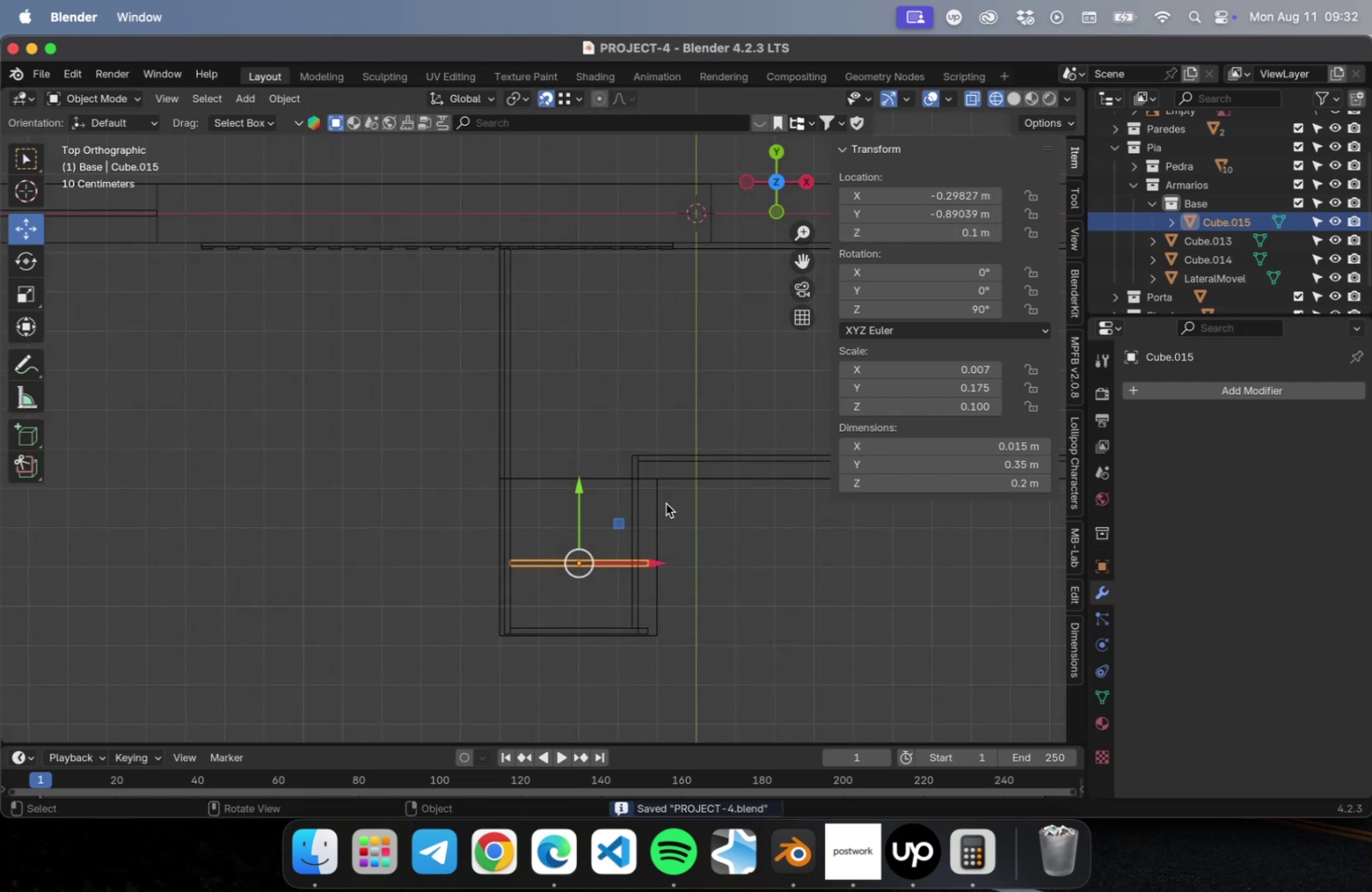 
scroll: coordinate [648, 581], scroll_direction: up, amount: 10.0
 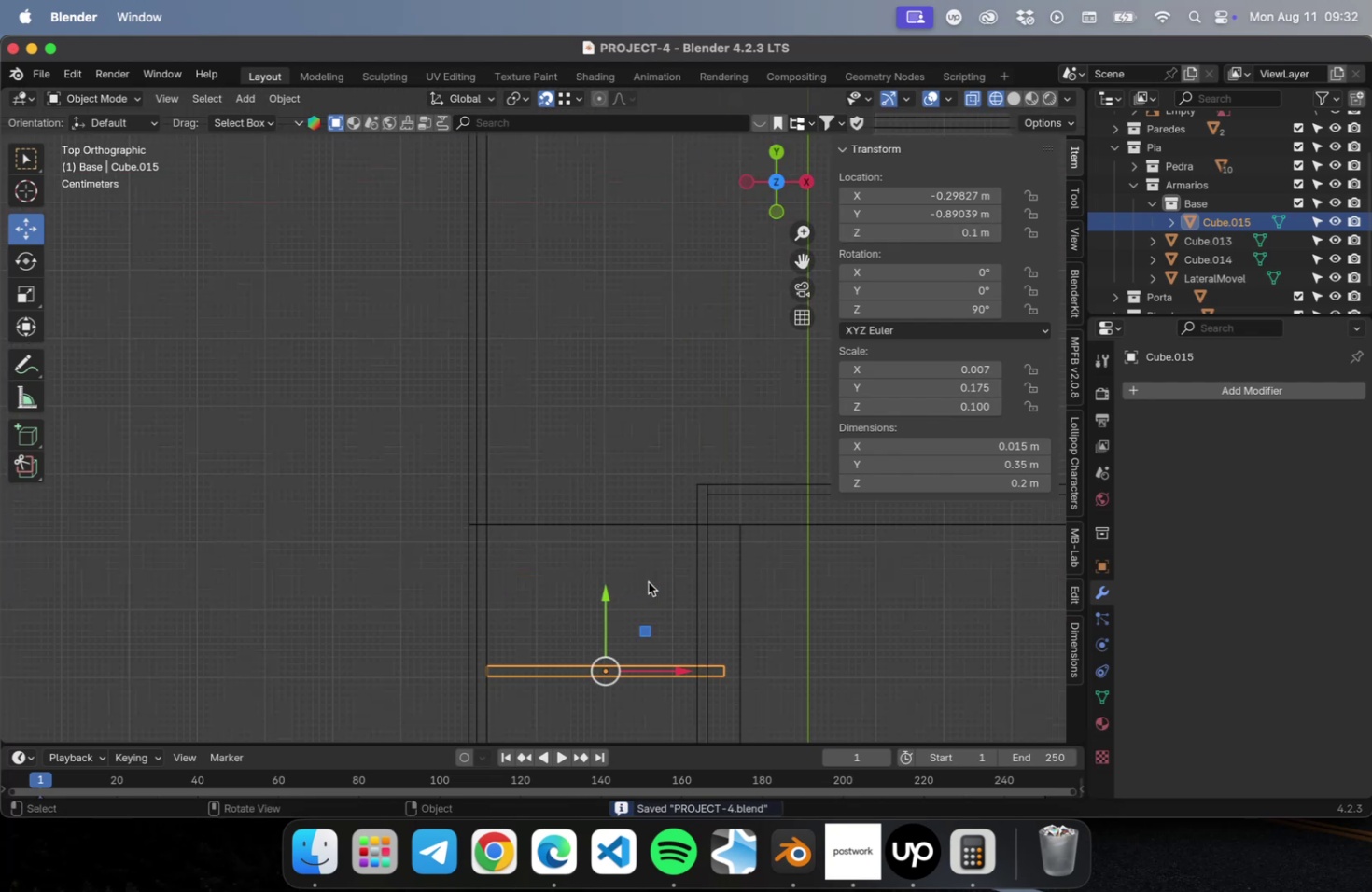 
hold_key(key=ShiftLeft, duration=0.57)
 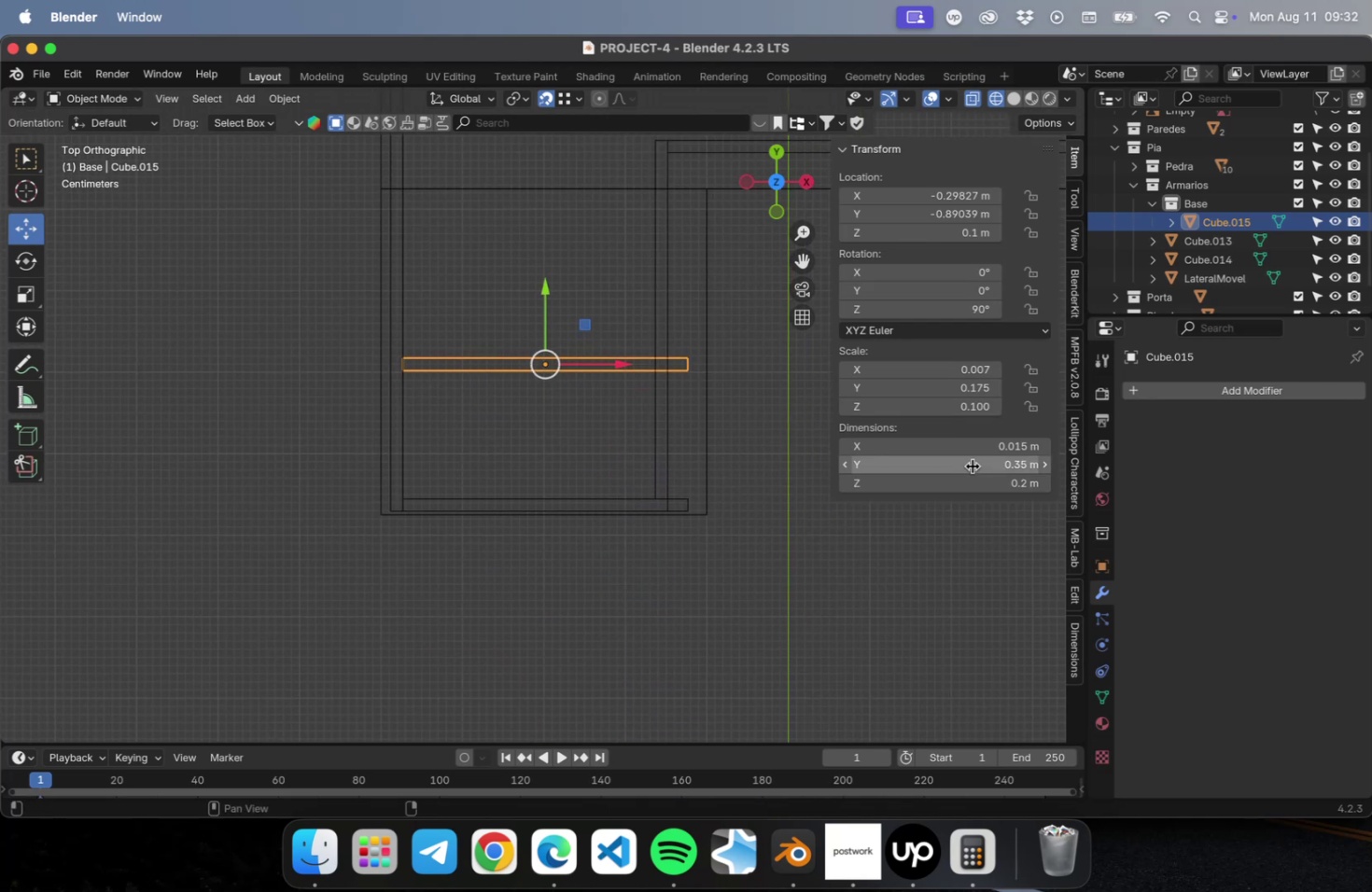 
wait(5.94)
 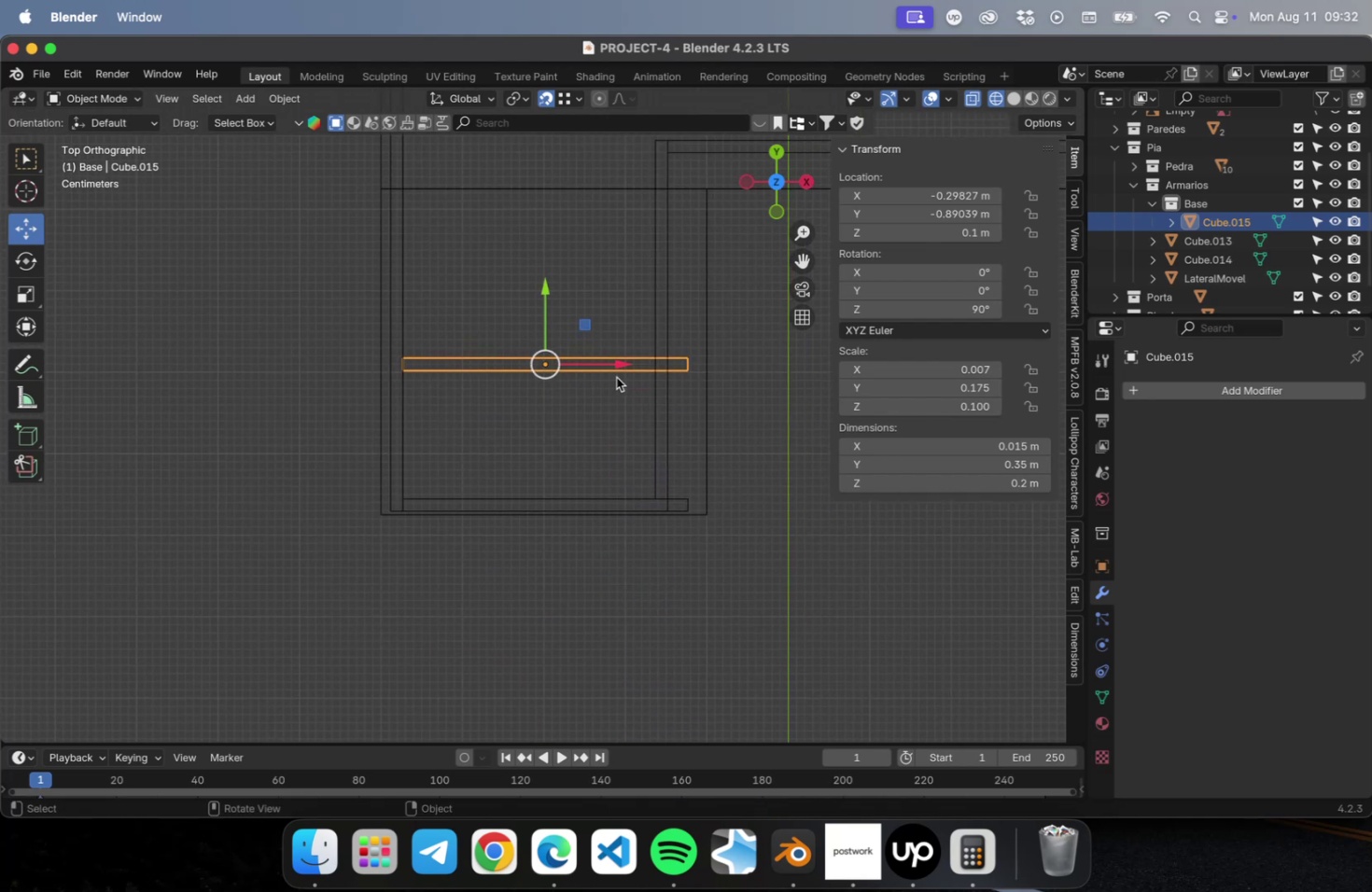 
type(-.05)
 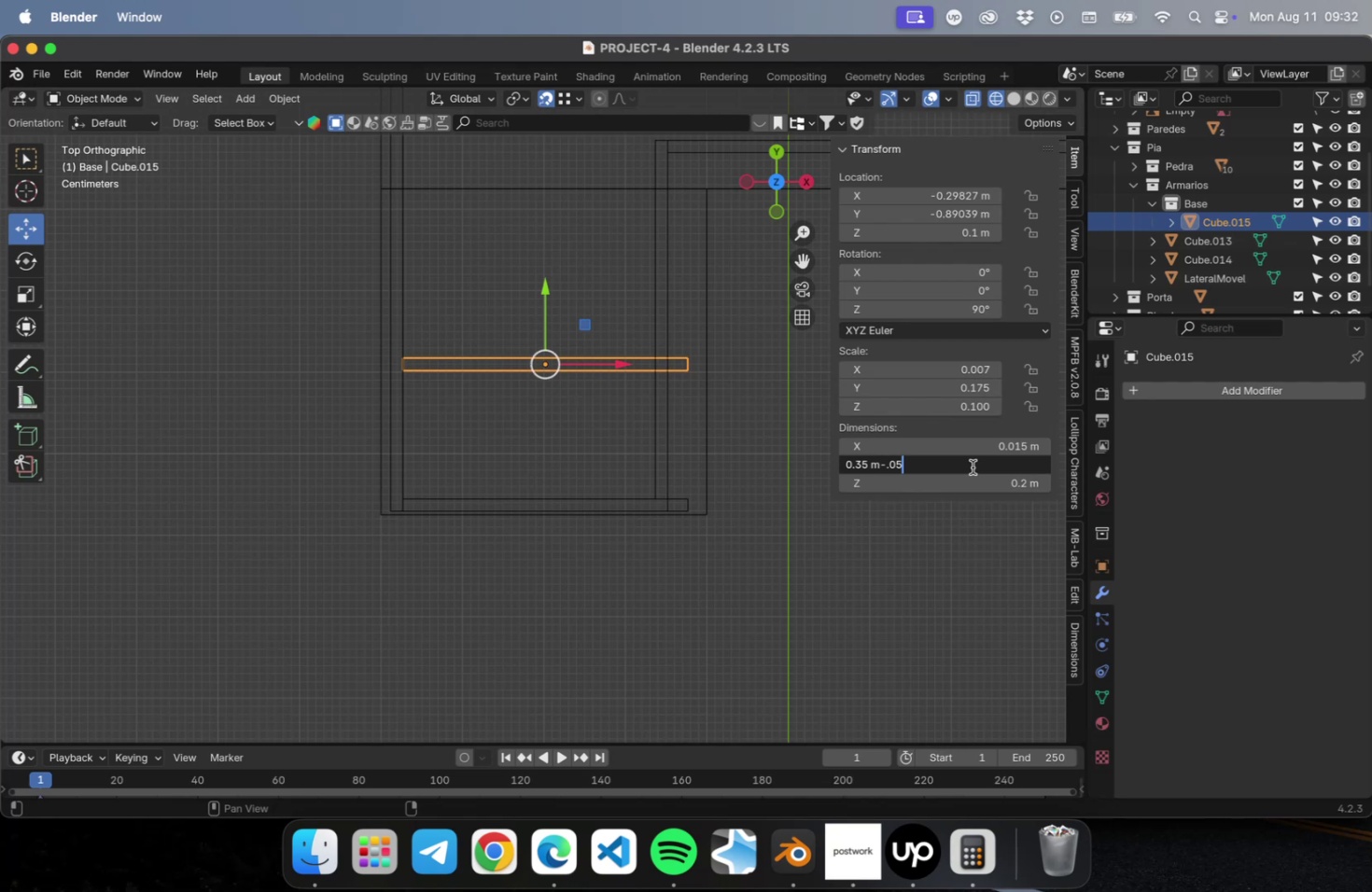 
key(Enter)
 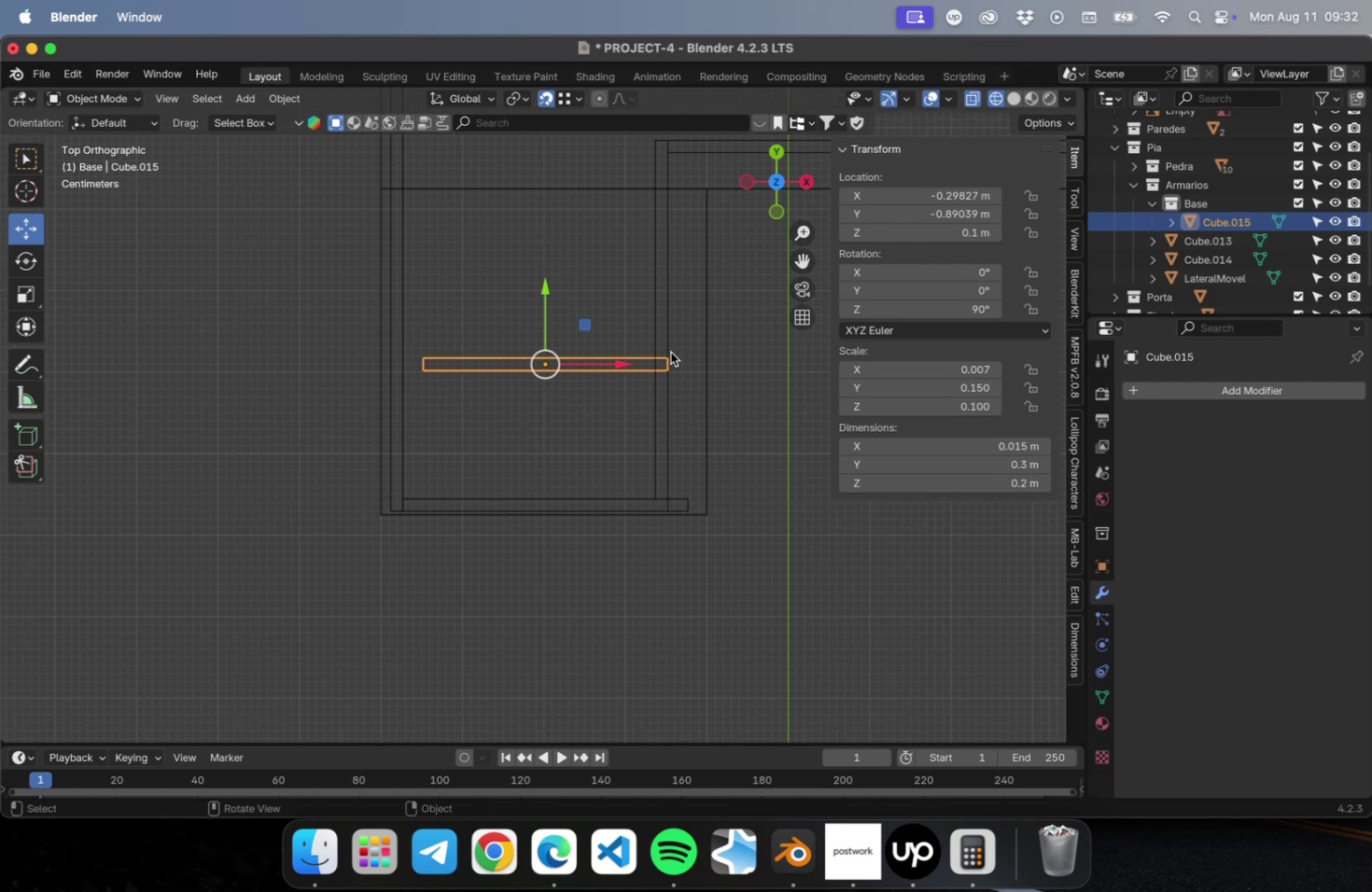 
left_click_drag(start_coordinate=[616, 361], to_coordinate=[595, 366])
 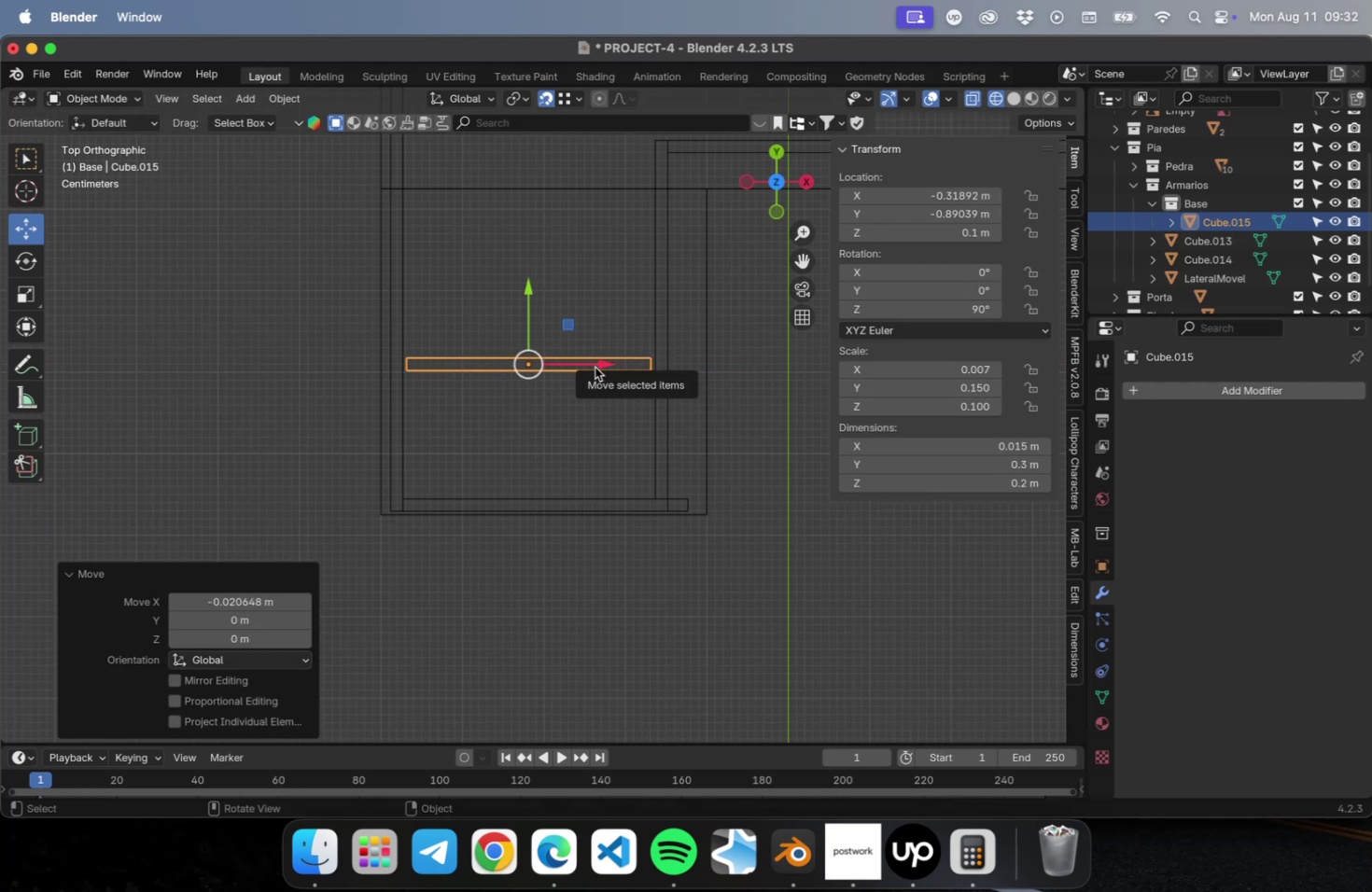 
scroll: coordinate [590, 369], scroll_direction: up, amount: 8.0
 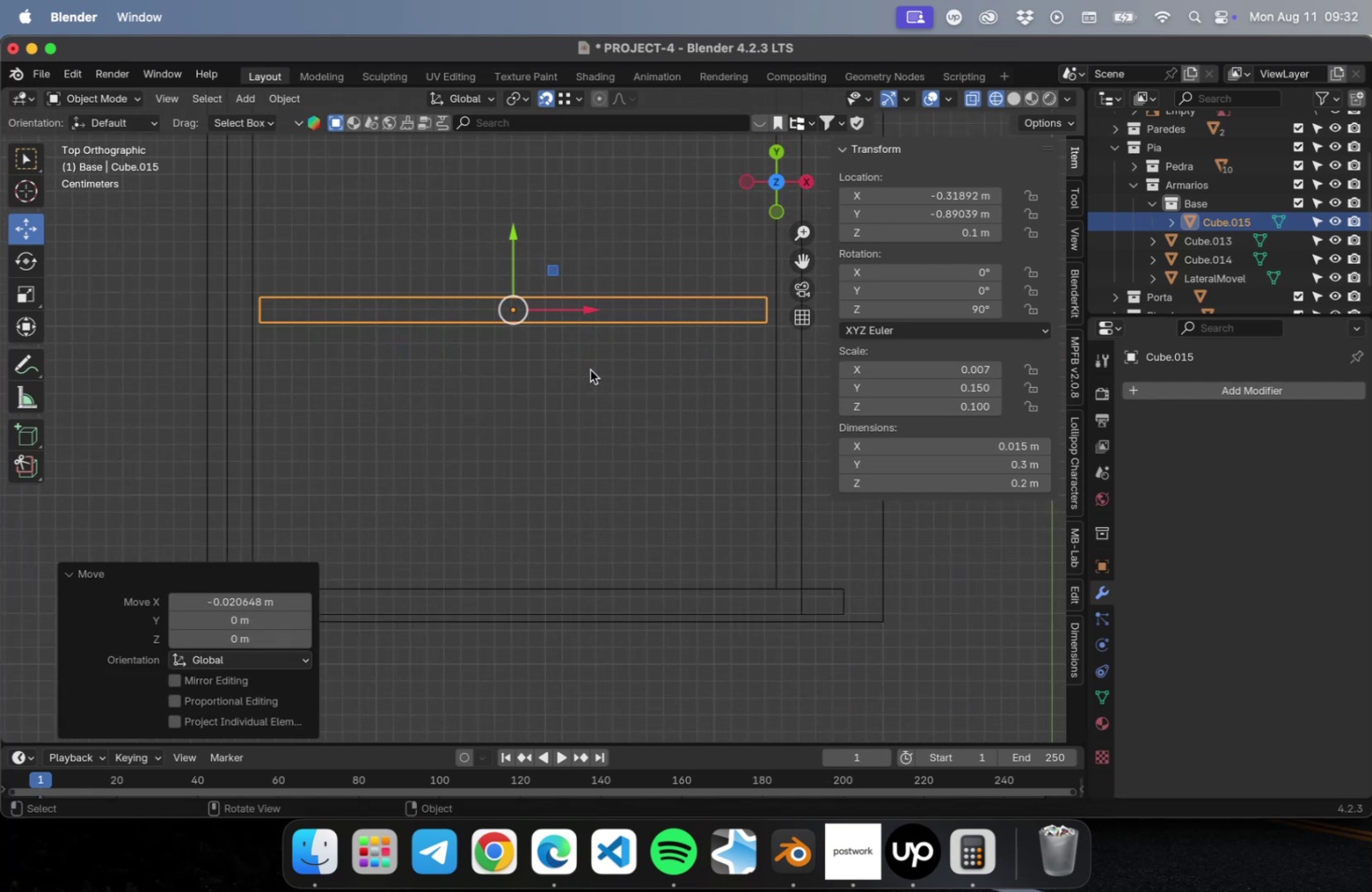 
hold_key(key=ShiftLeft, duration=0.37)
 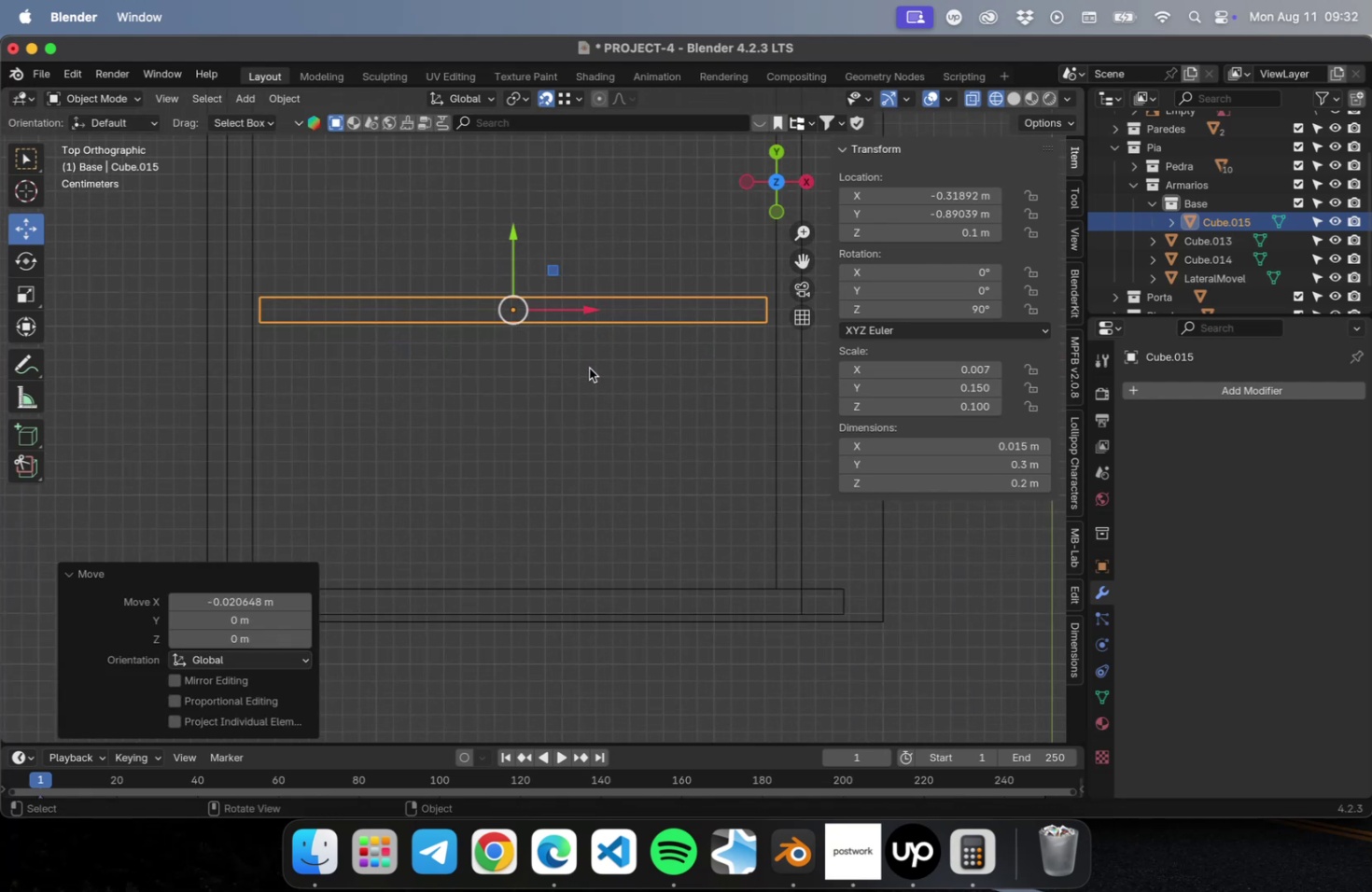 
mouse_move([603, 346])
 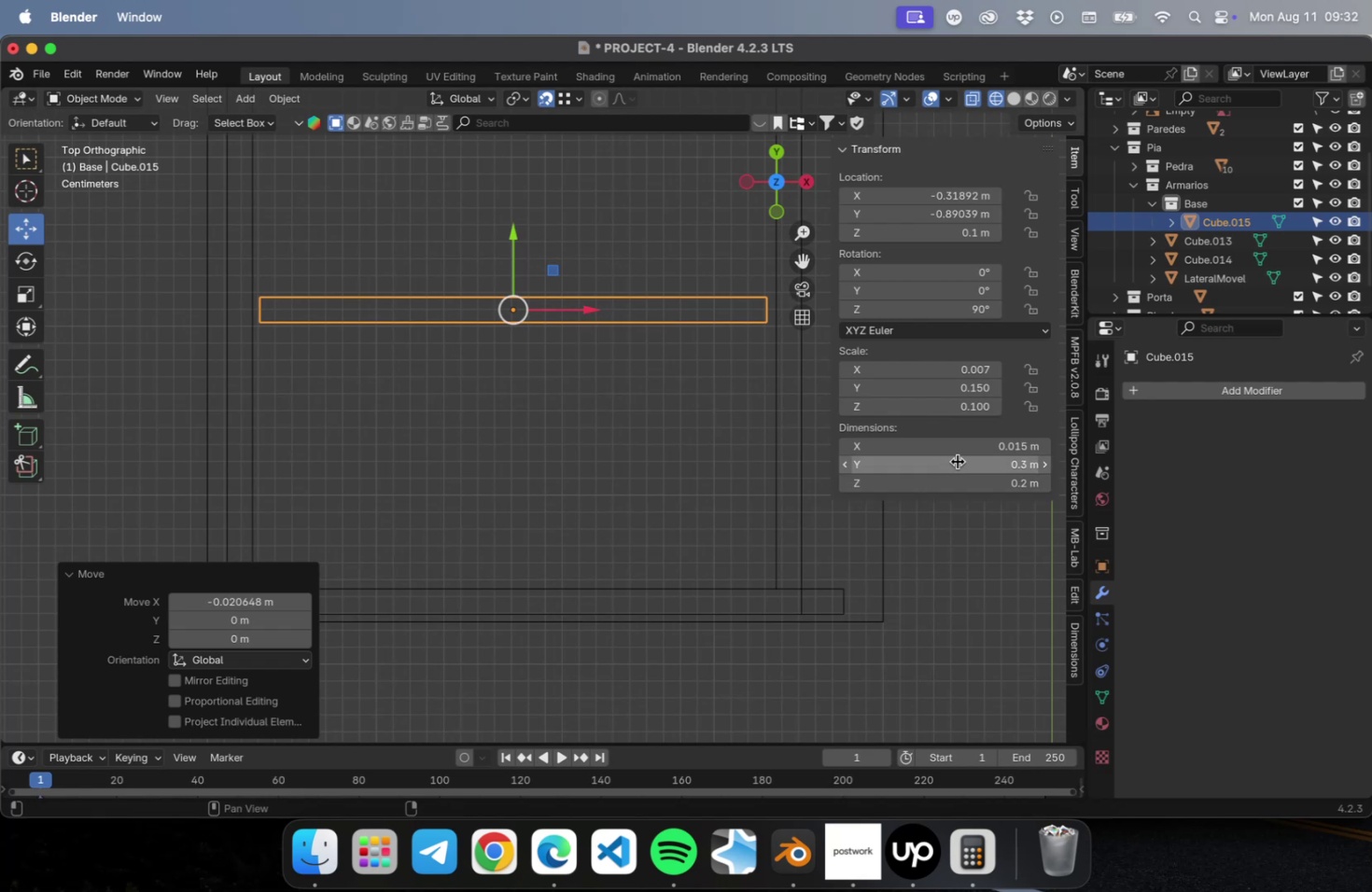 
double_click([947, 463])
 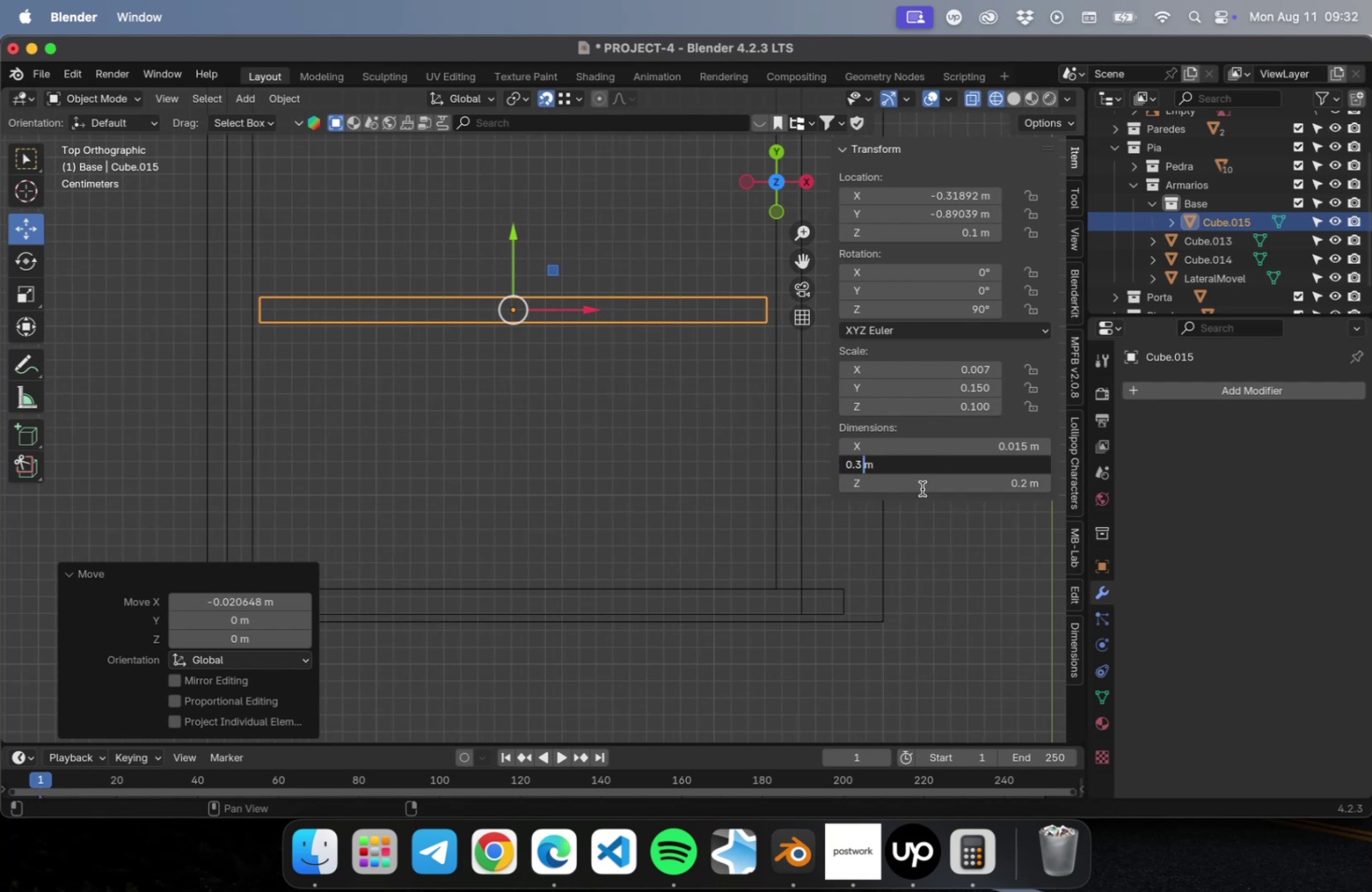 
key(ArrowLeft)
 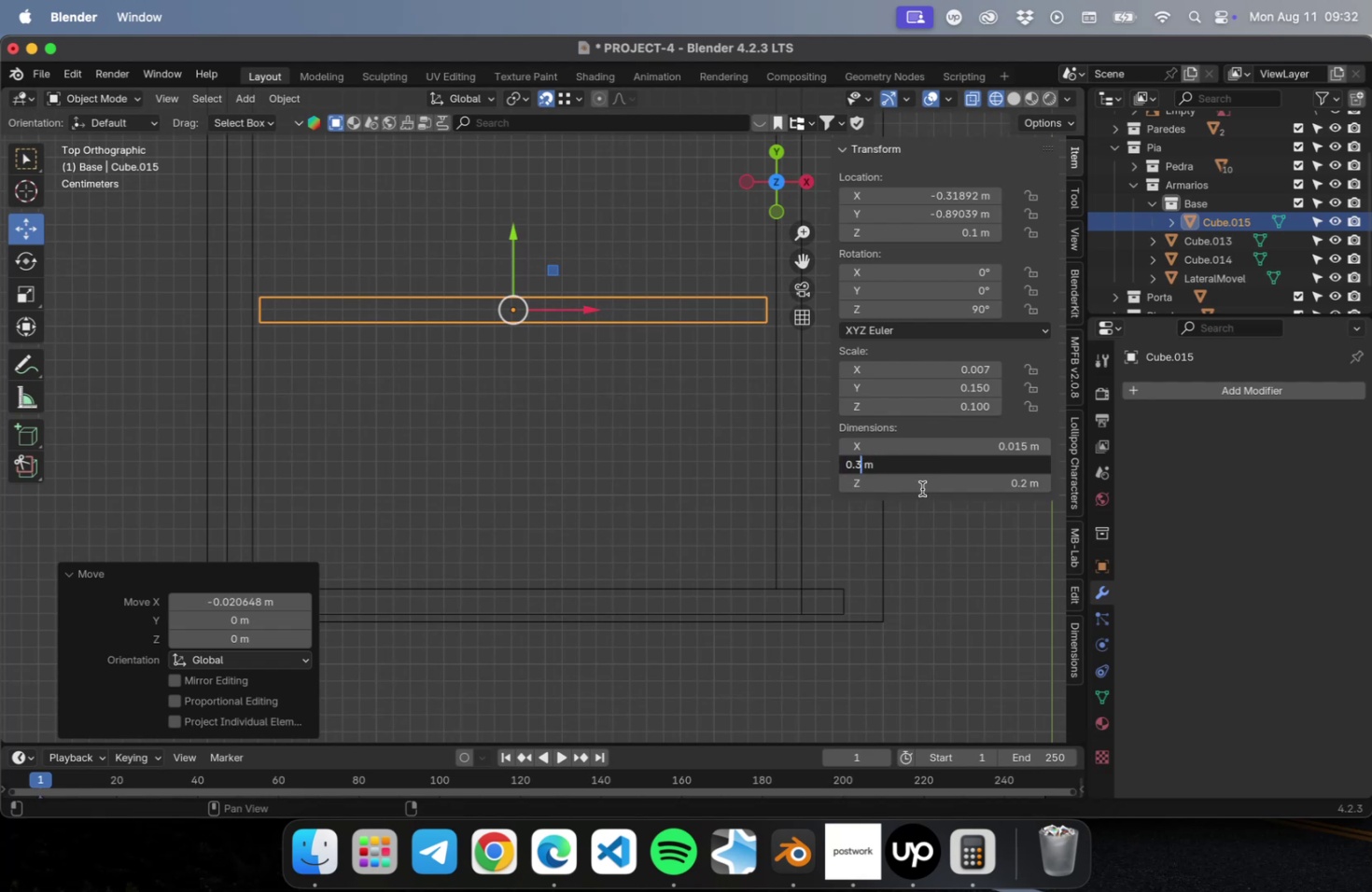 
key(5)
 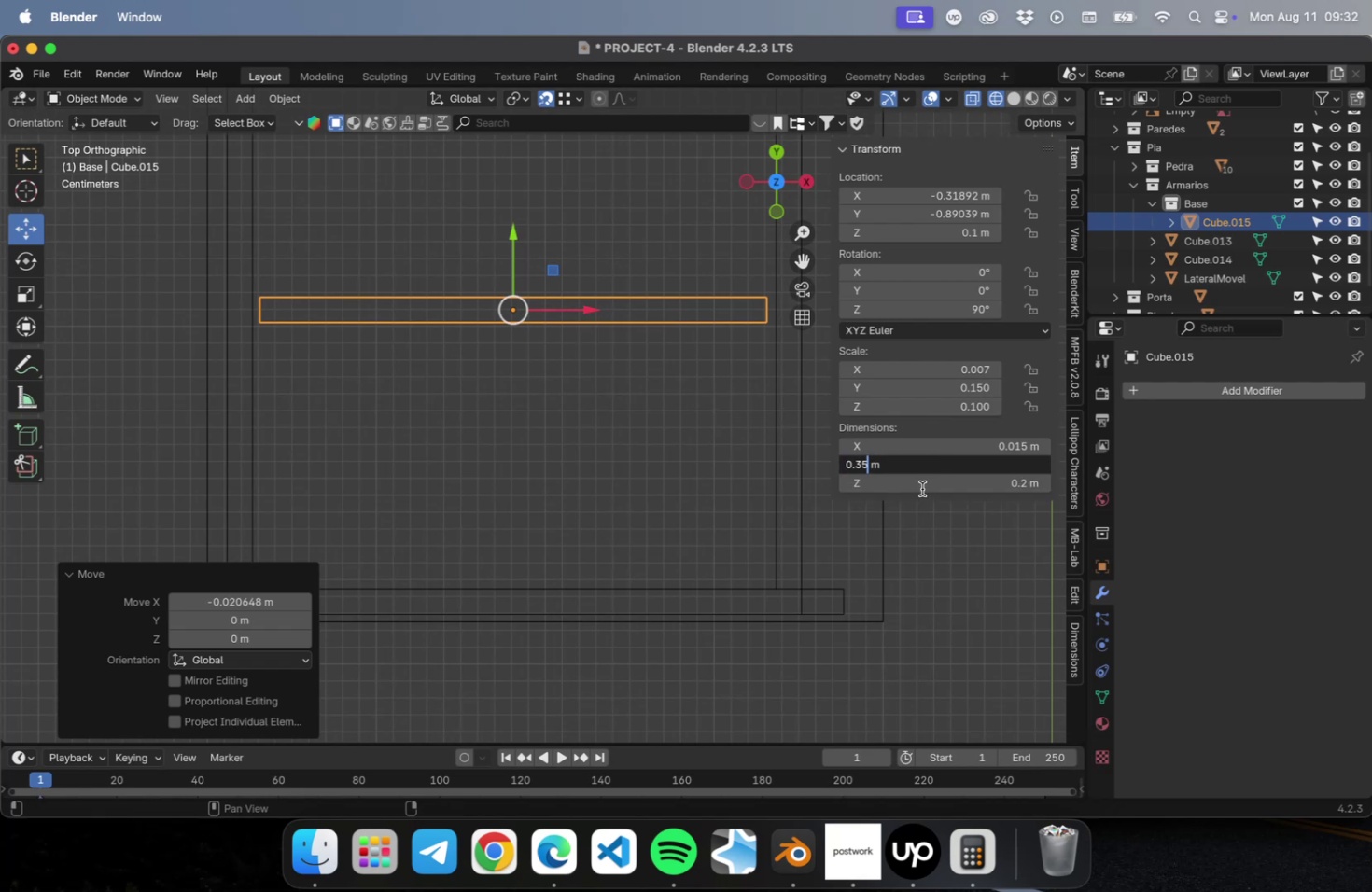 
key(Enter)
 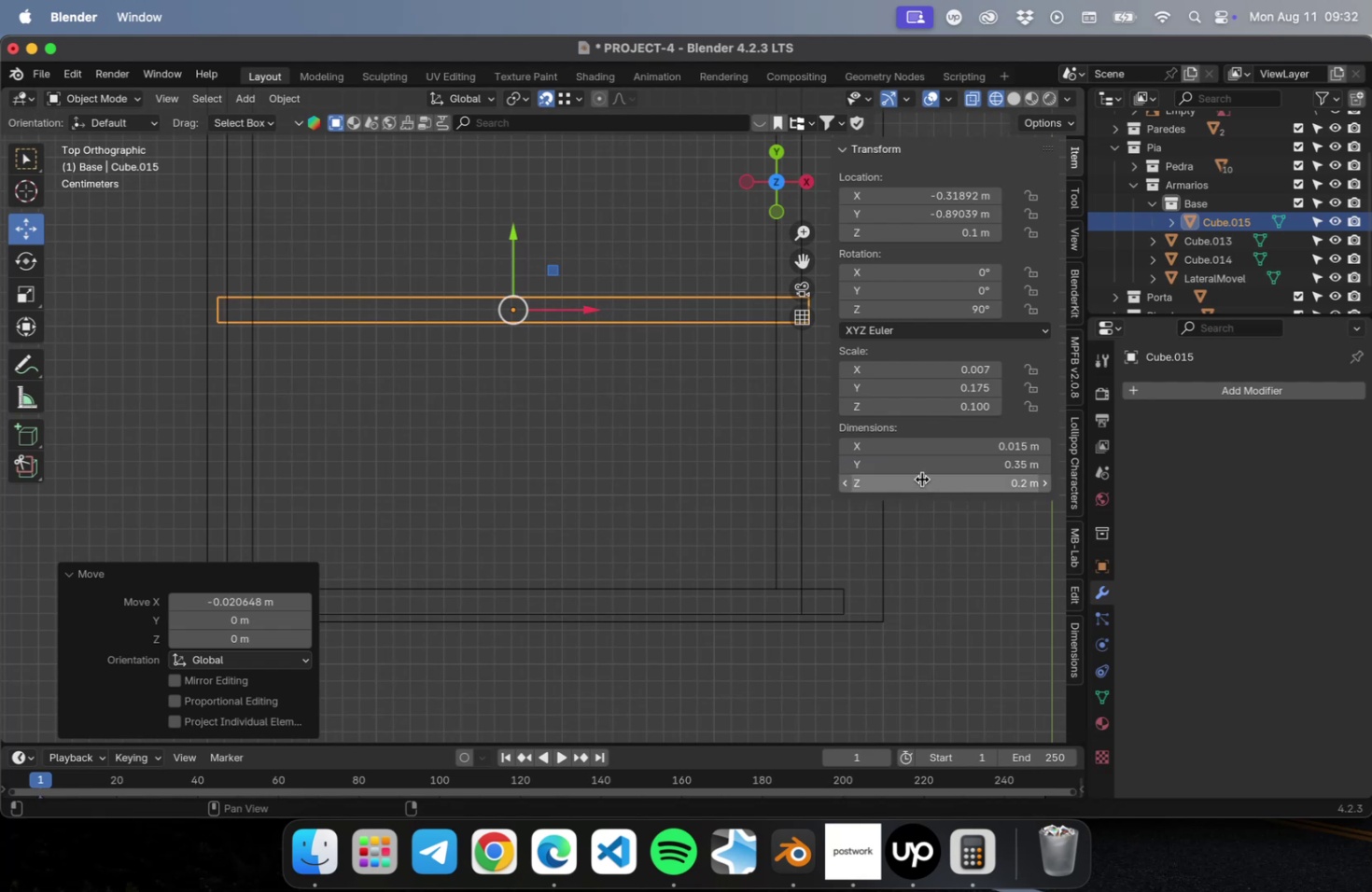 
double_click([921, 463])
 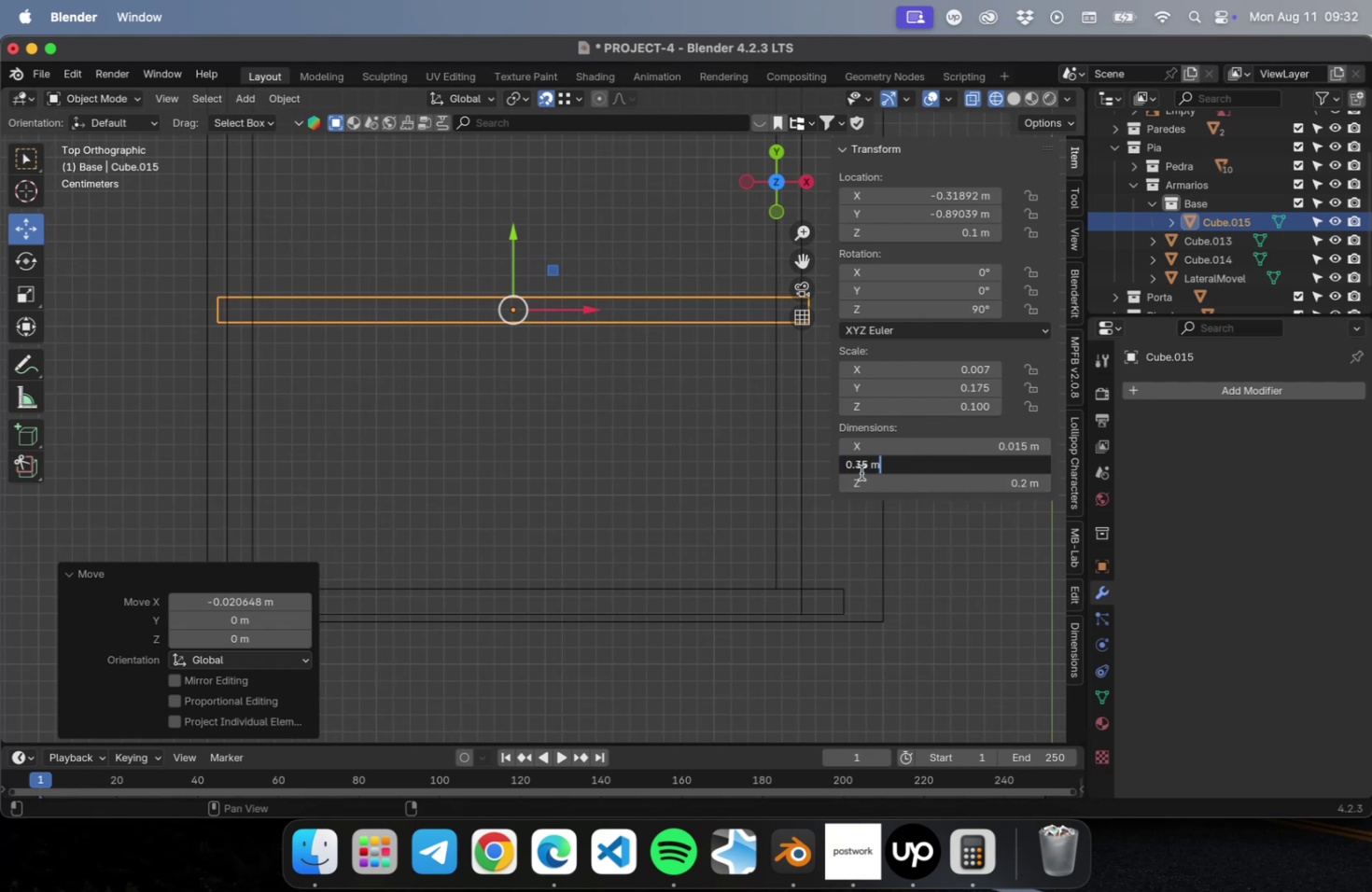 
left_click_drag(start_coordinate=[859, 467], to_coordinate=[865, 465])
 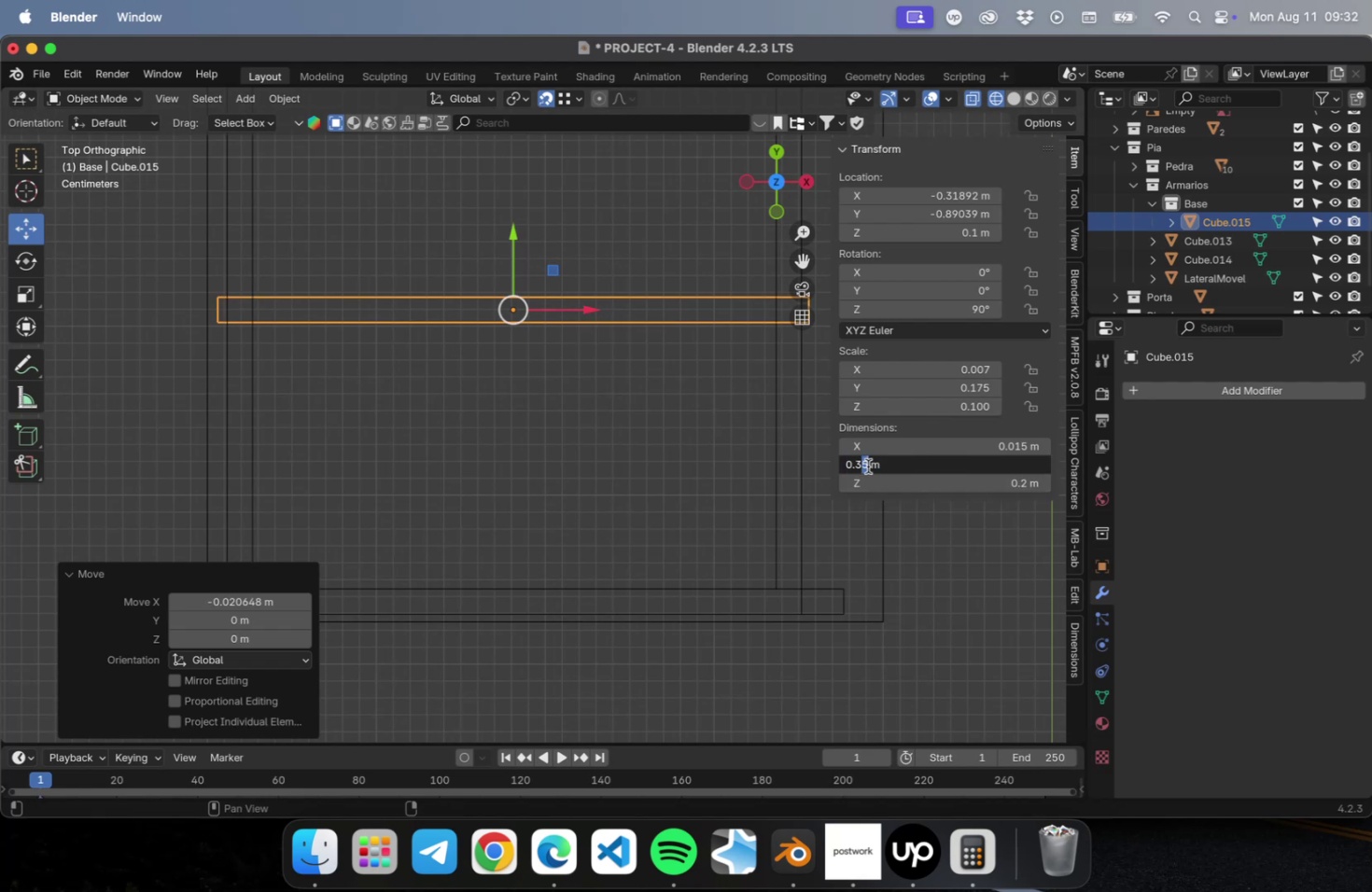 
key(1)
 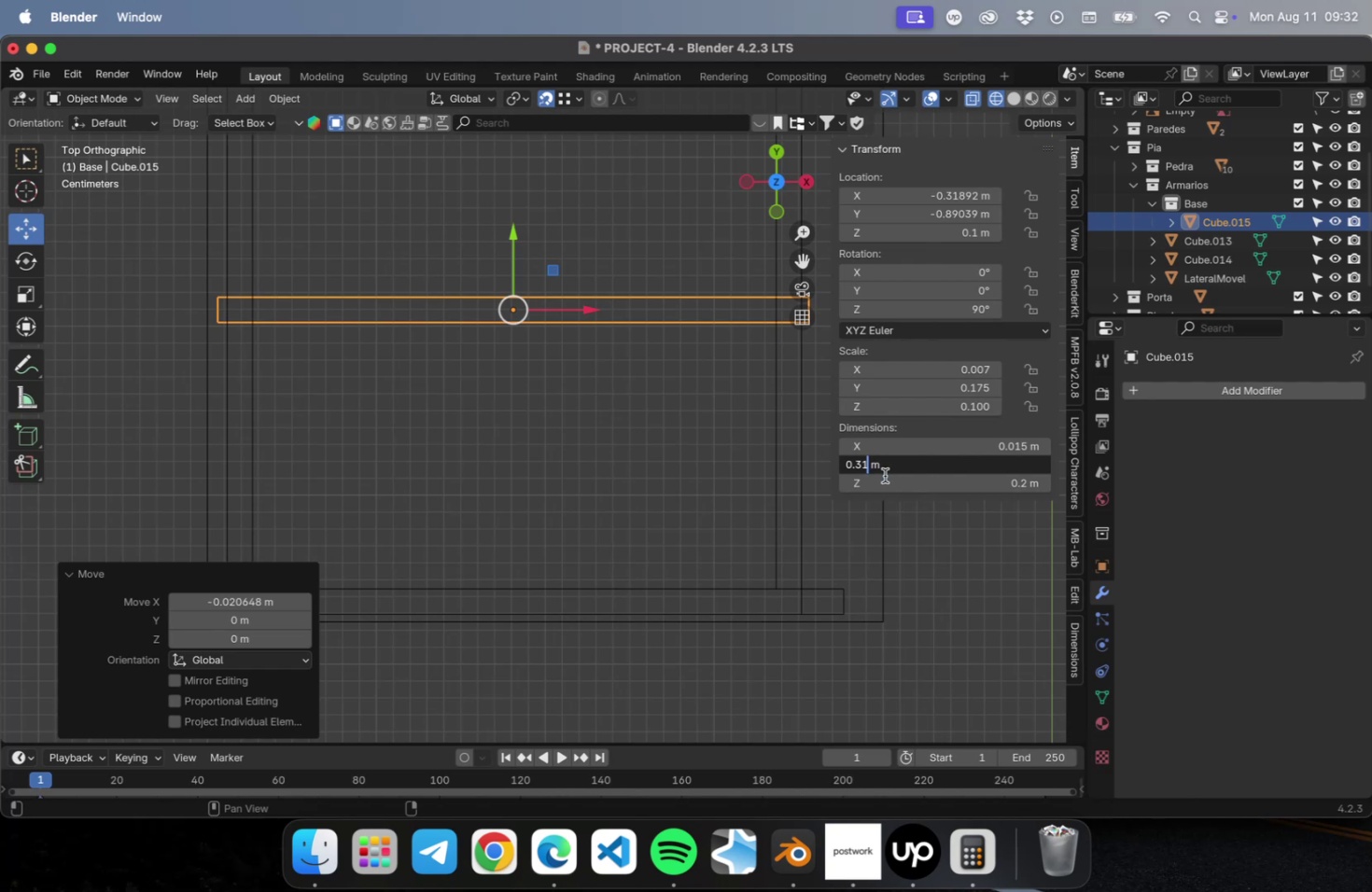 
key(Enter)
 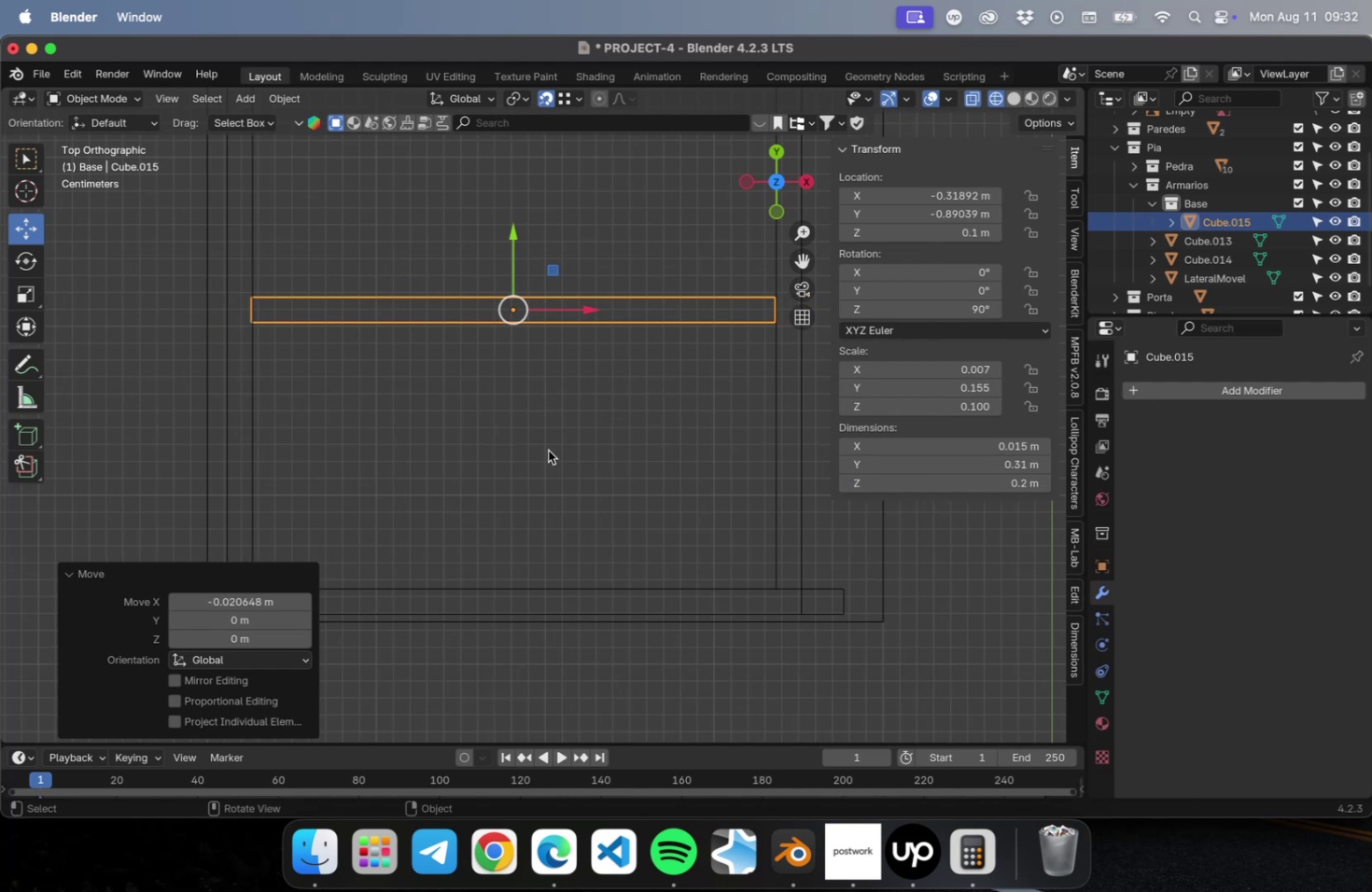 
hold_key(key=ShiftLeft, duration=0.6)
 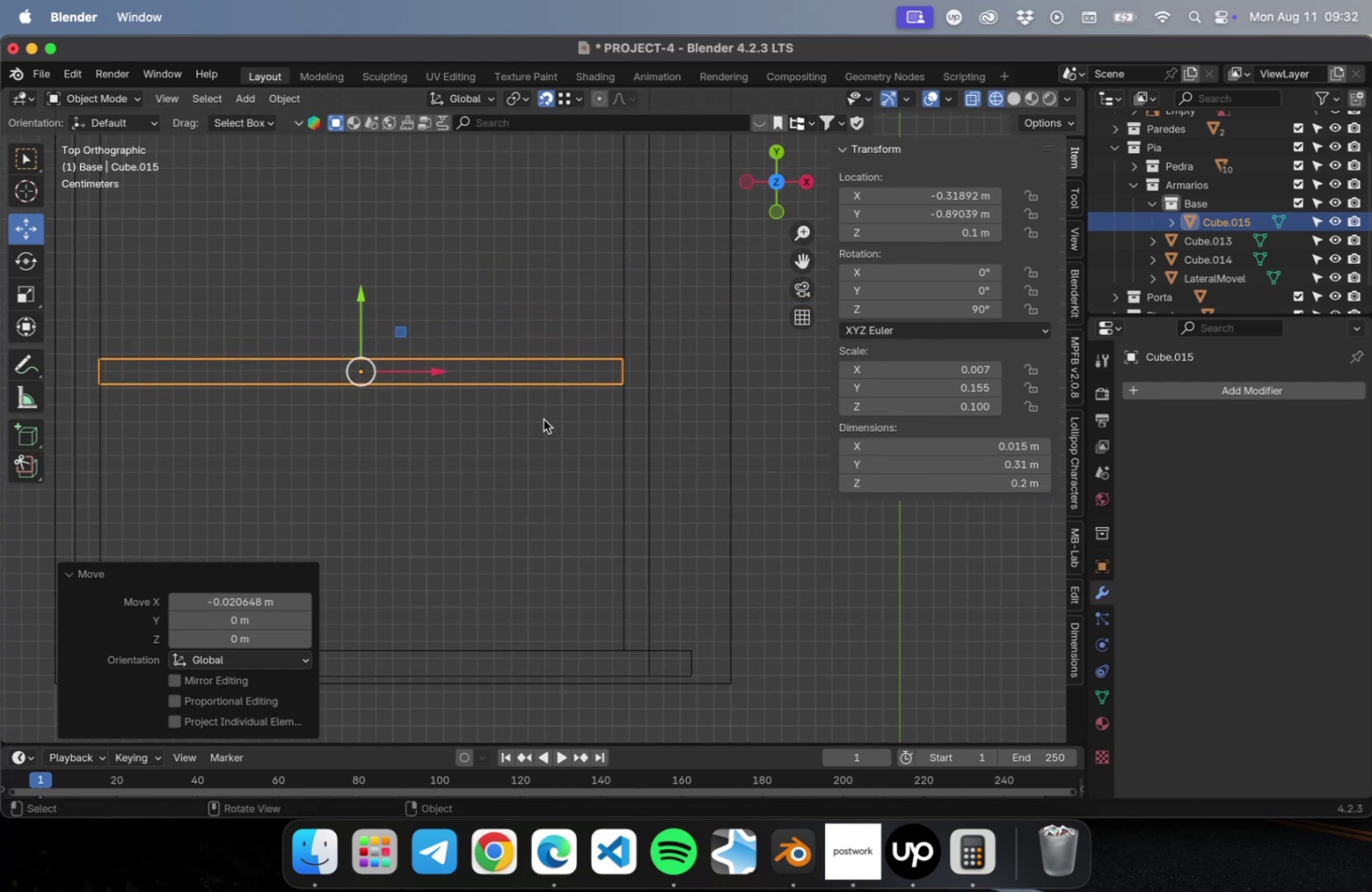 
scroll: coordinate [648, 328], scroll_direction: up, amount: 15.0
 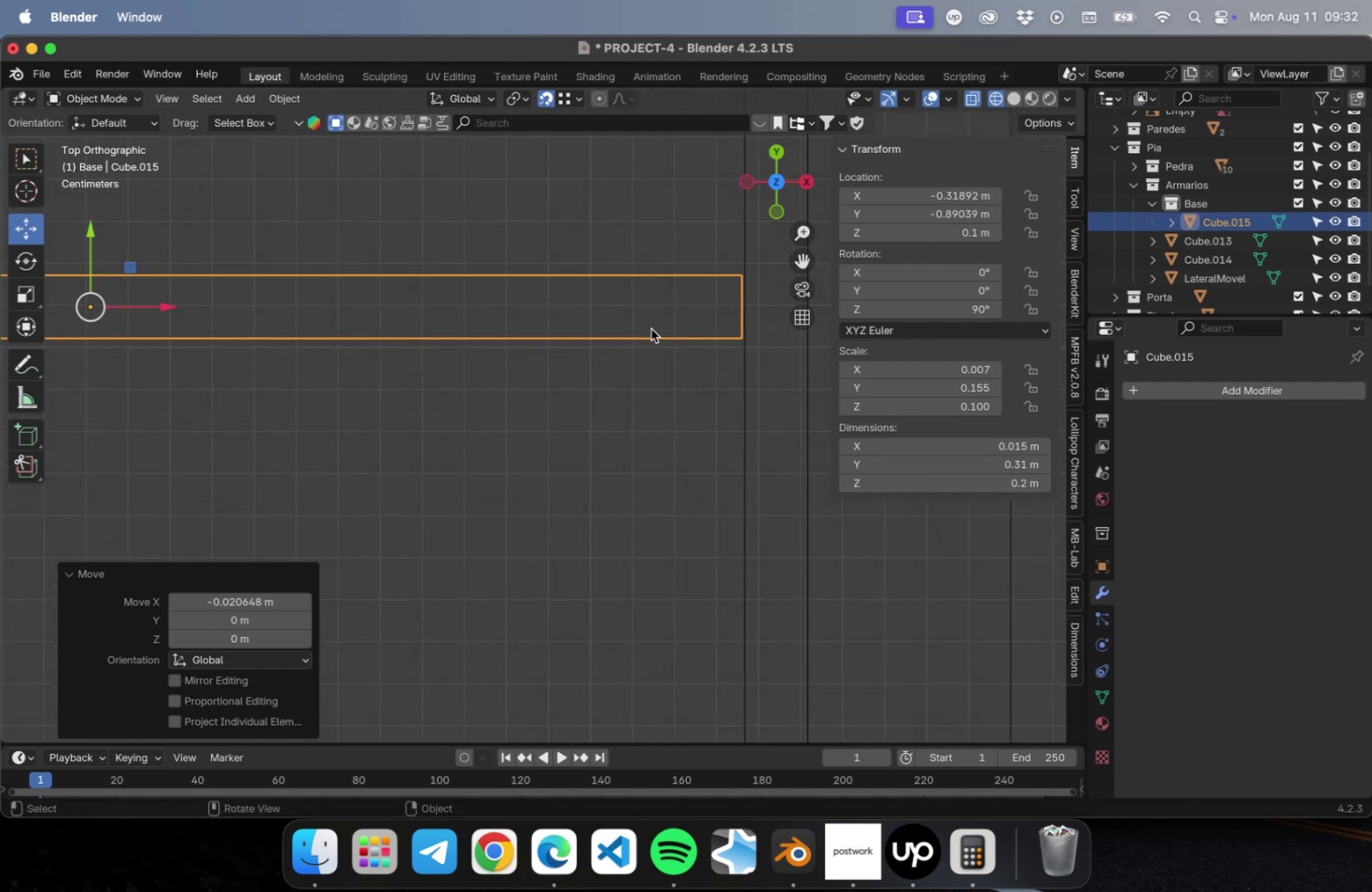 
hold_key(key=ShiftLeft, duration=0.68)
 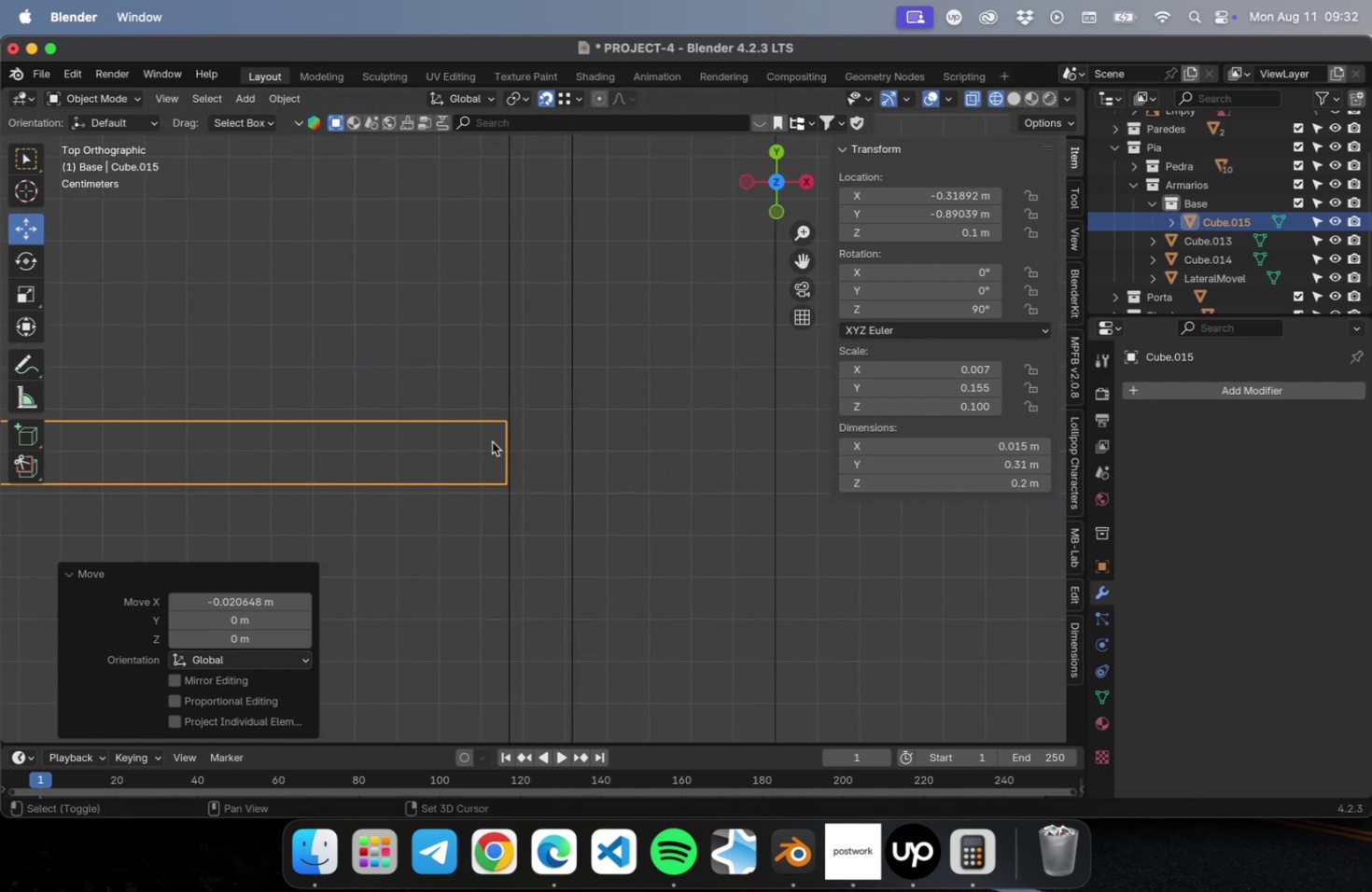 
scroll: coordinate [513, 439], scroll_direction: up, amount: 22.0
 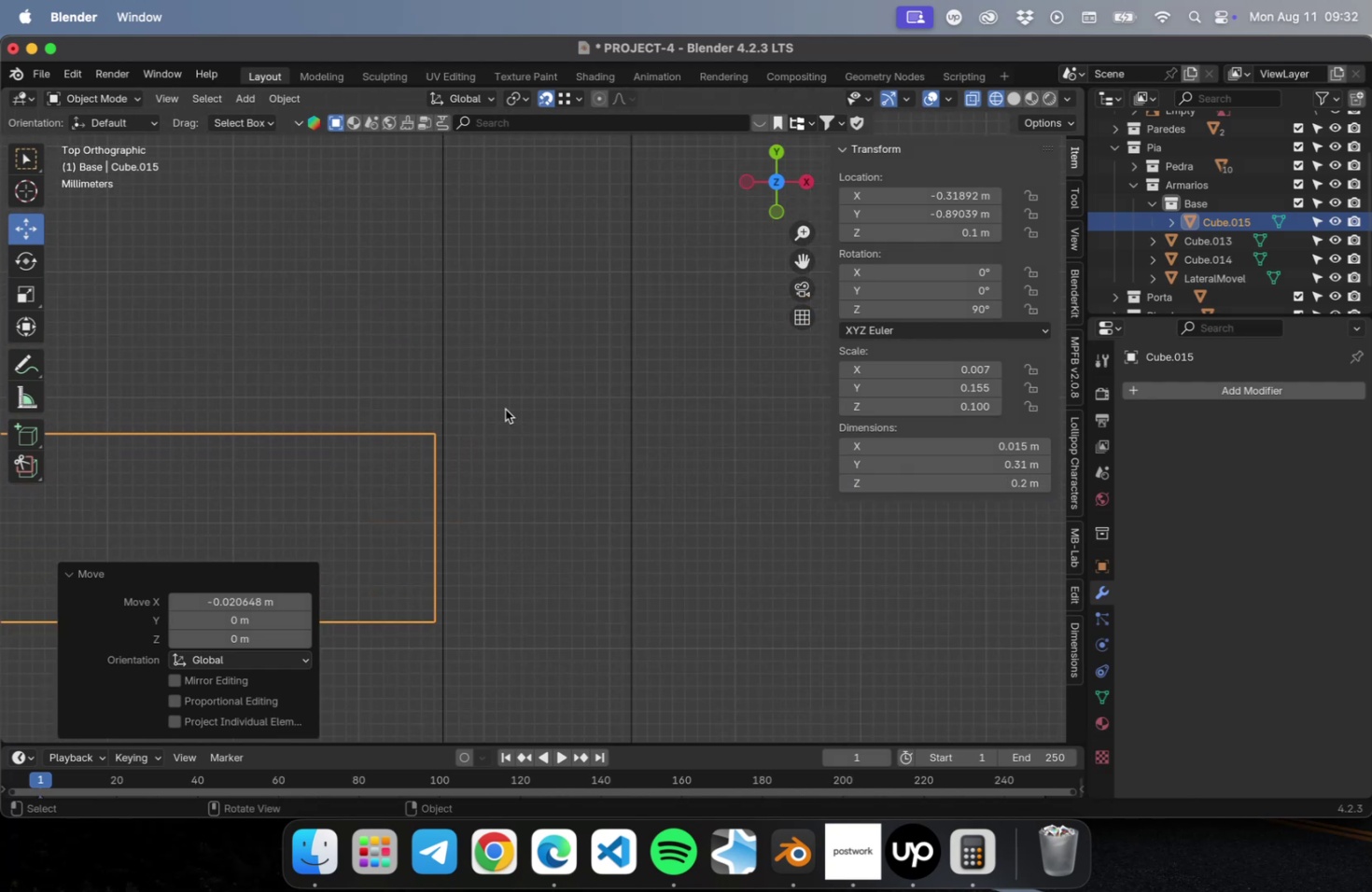 
type(gx)
 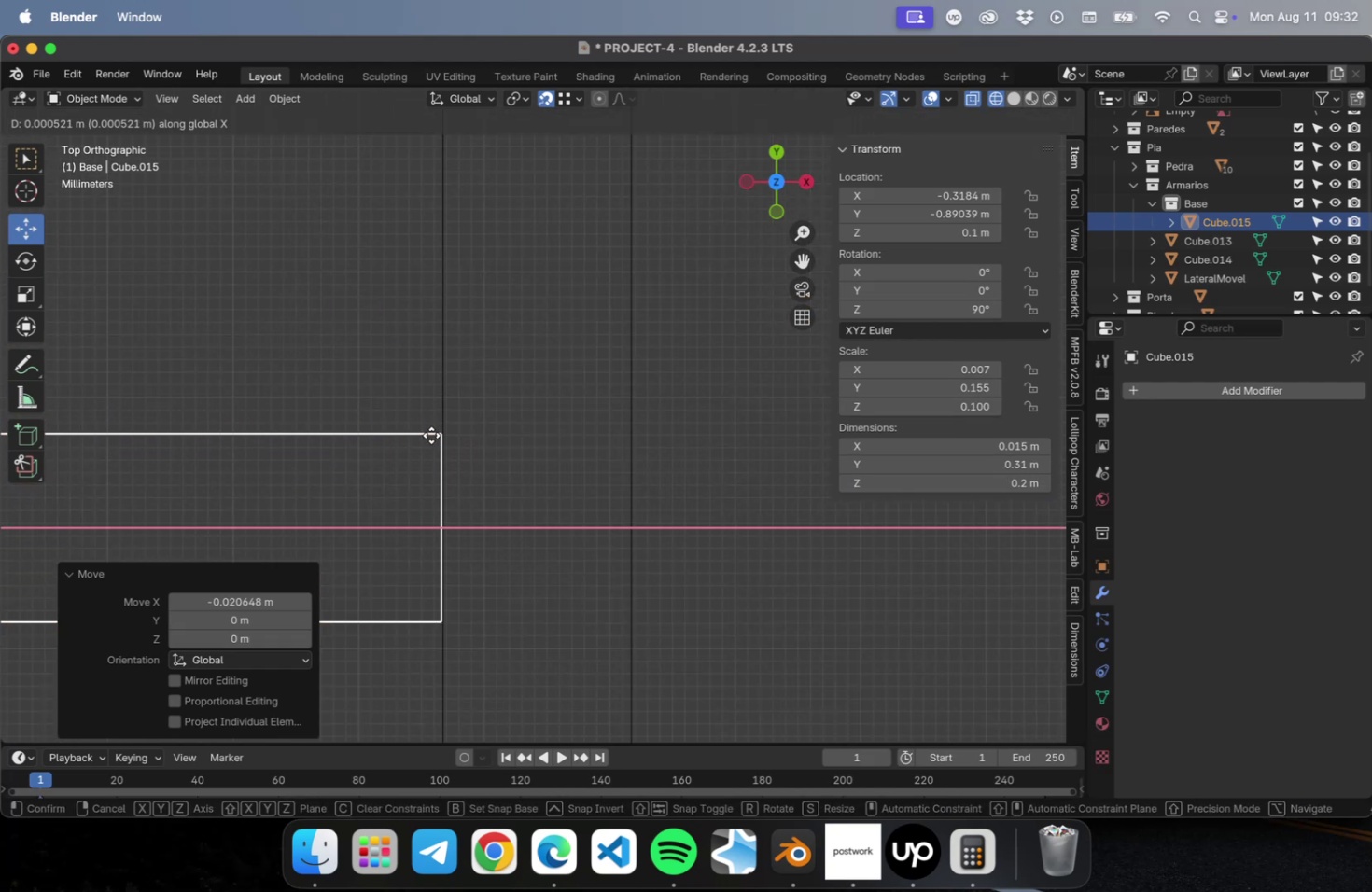 
left_click([431, 435])
 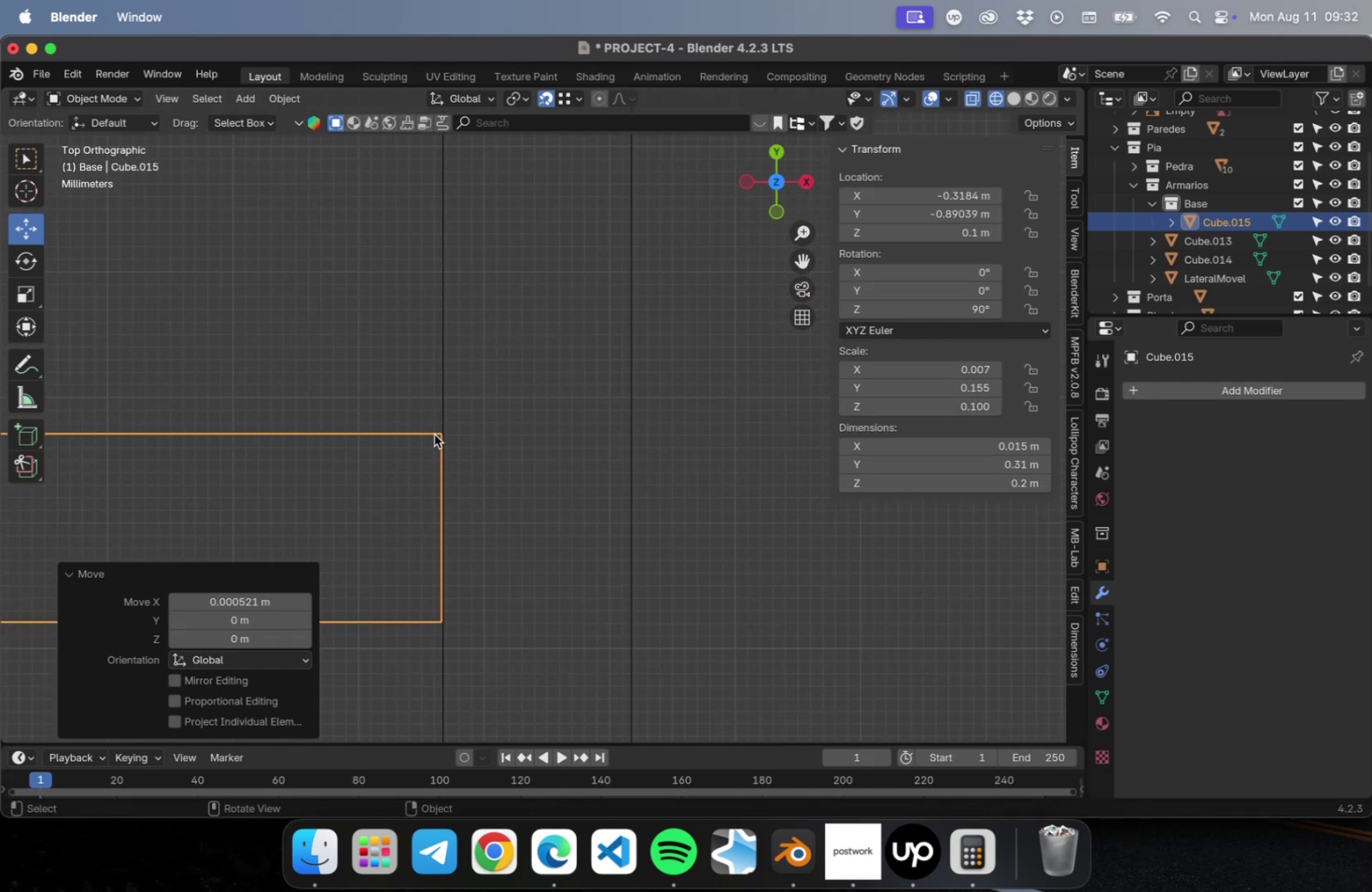 
scroll: coordinate [459, 479], scroll_direction: down, amount: 48.0
 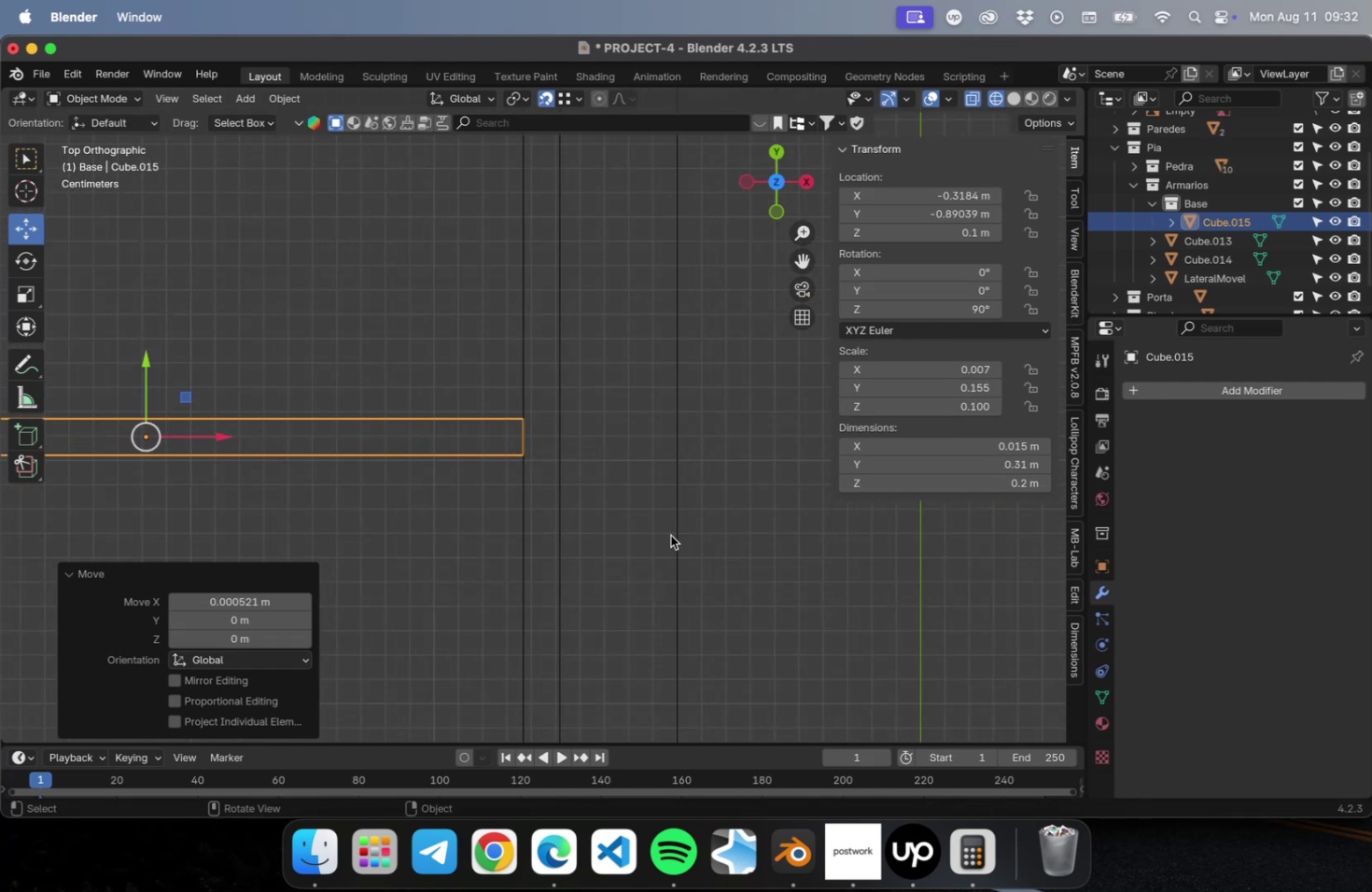 
left_click([692, 532])
 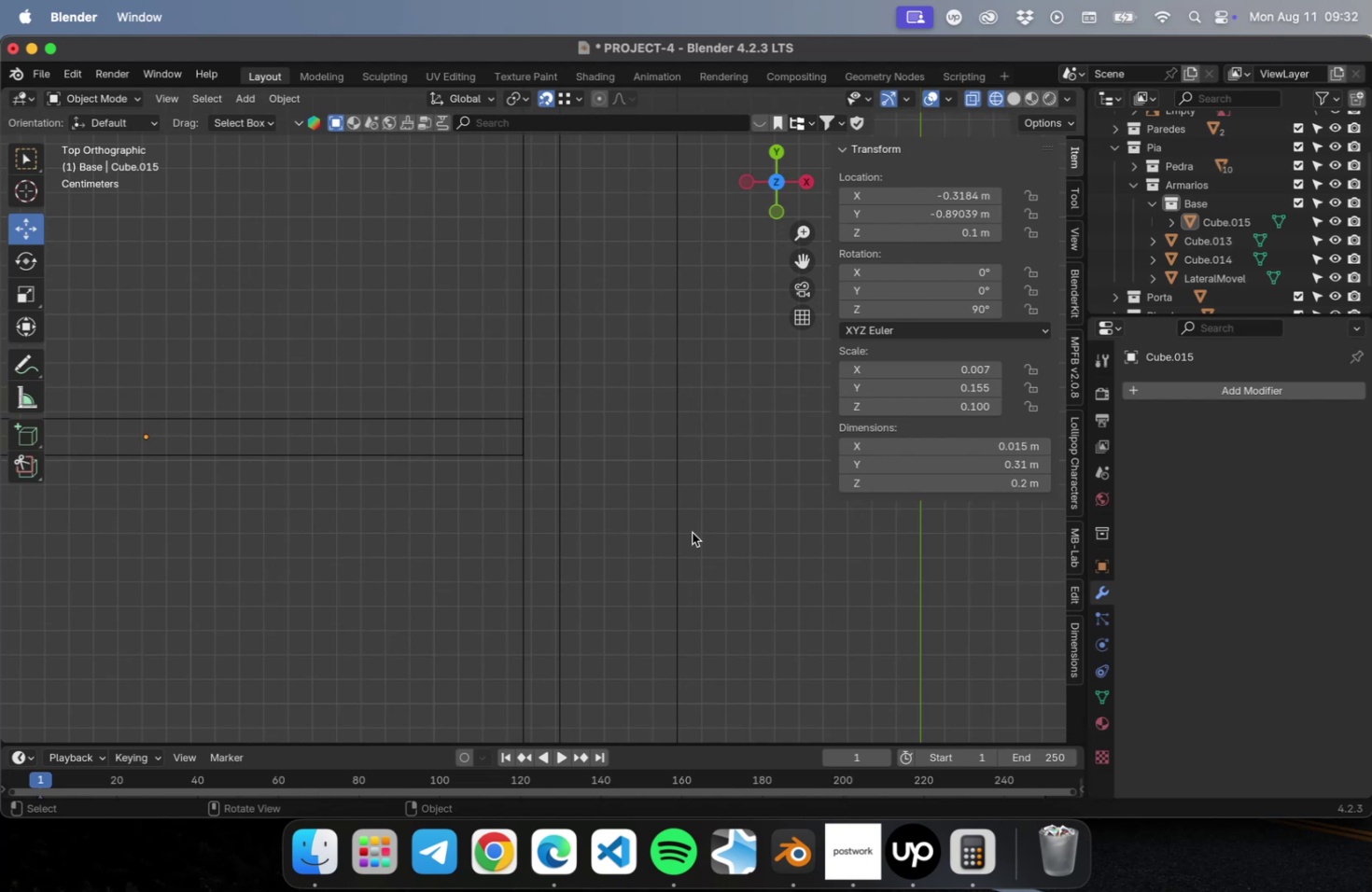 
scroll: coordinate [690, 537], scroll_direction: down, amount: 30.0
 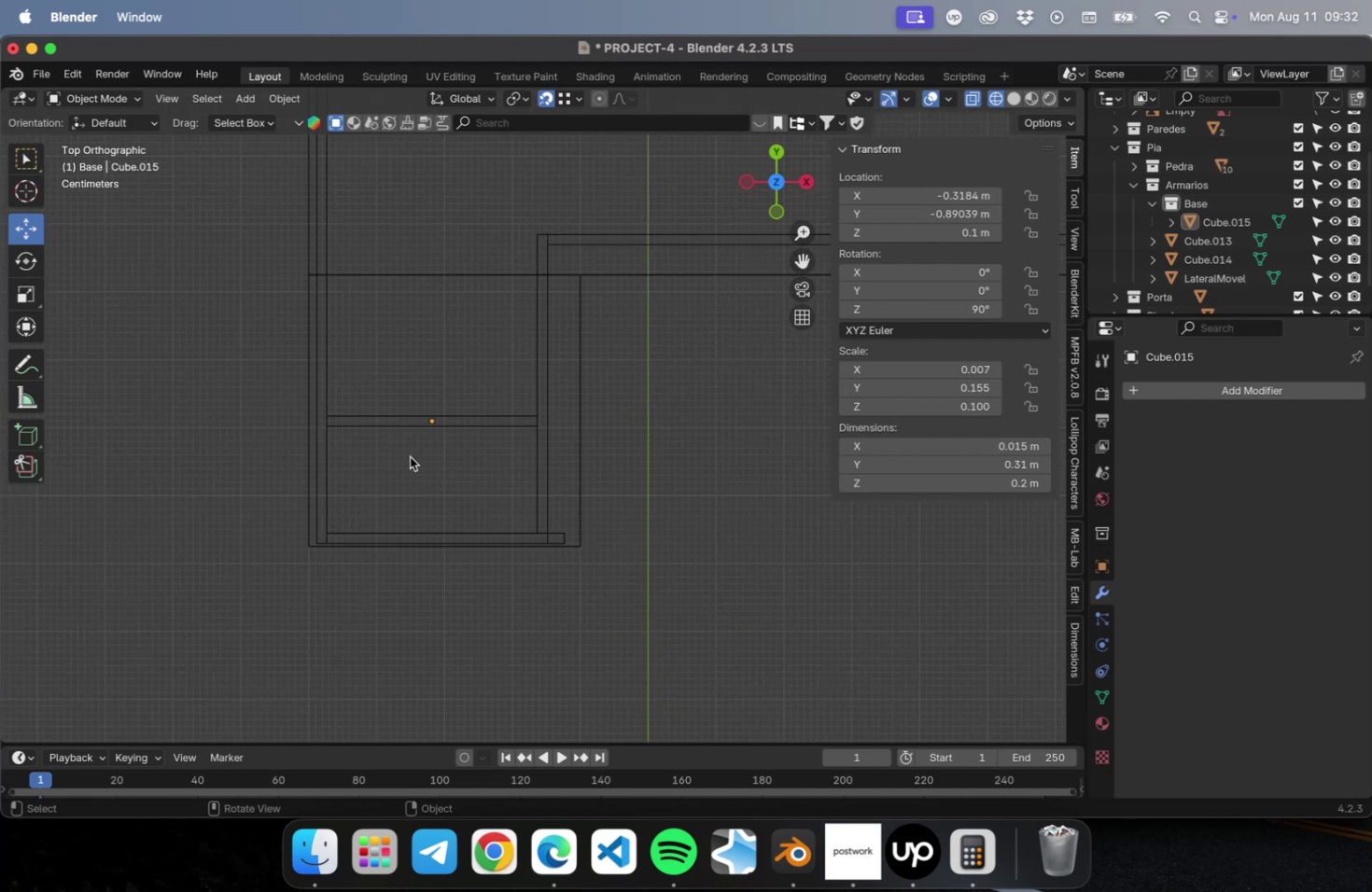 
scroll: coordinate [331, 432], scroll_direction: up, amount: 24.0
 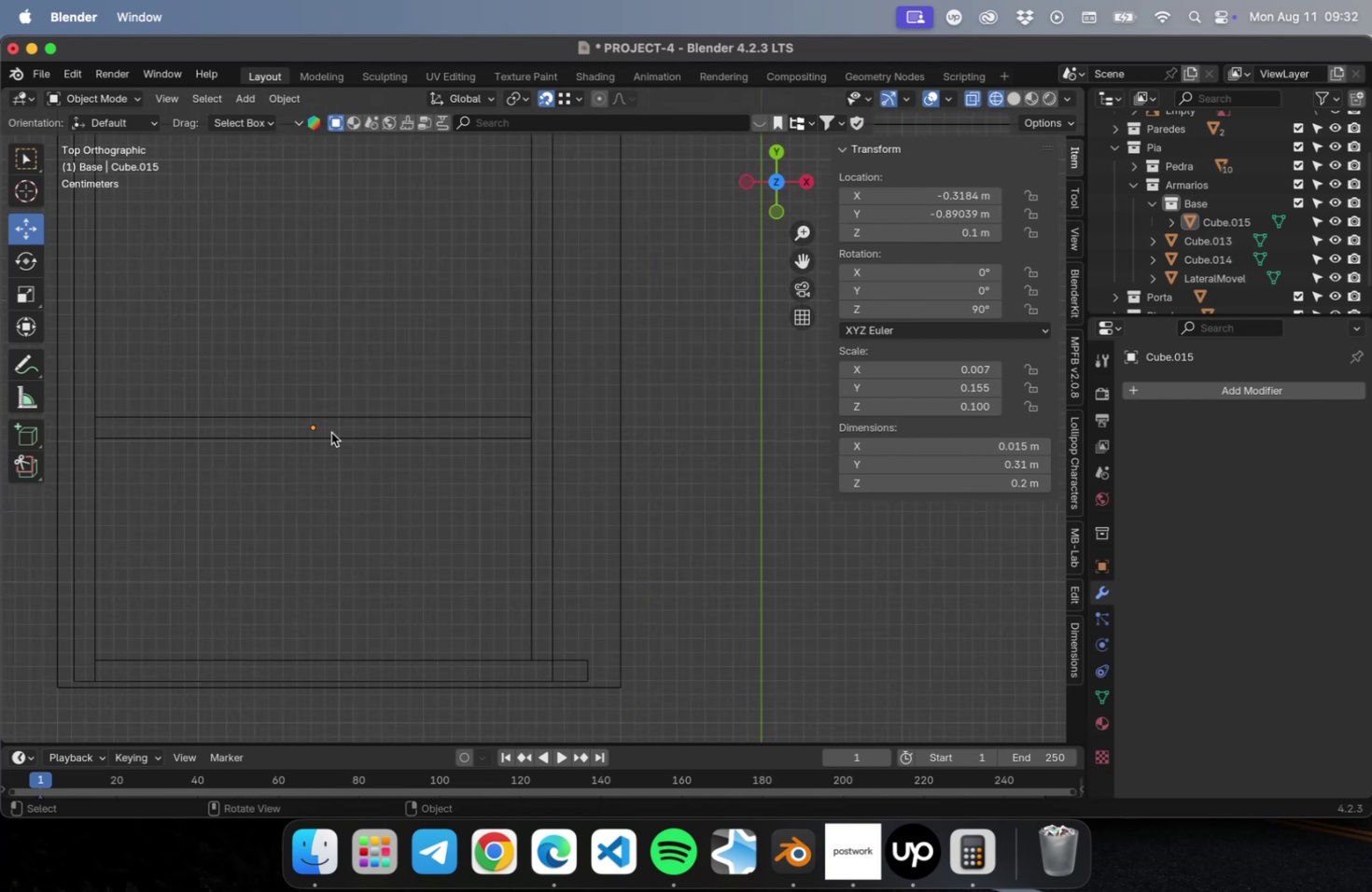 
hold_key(key=ShiftLeft, duration=0.42)
 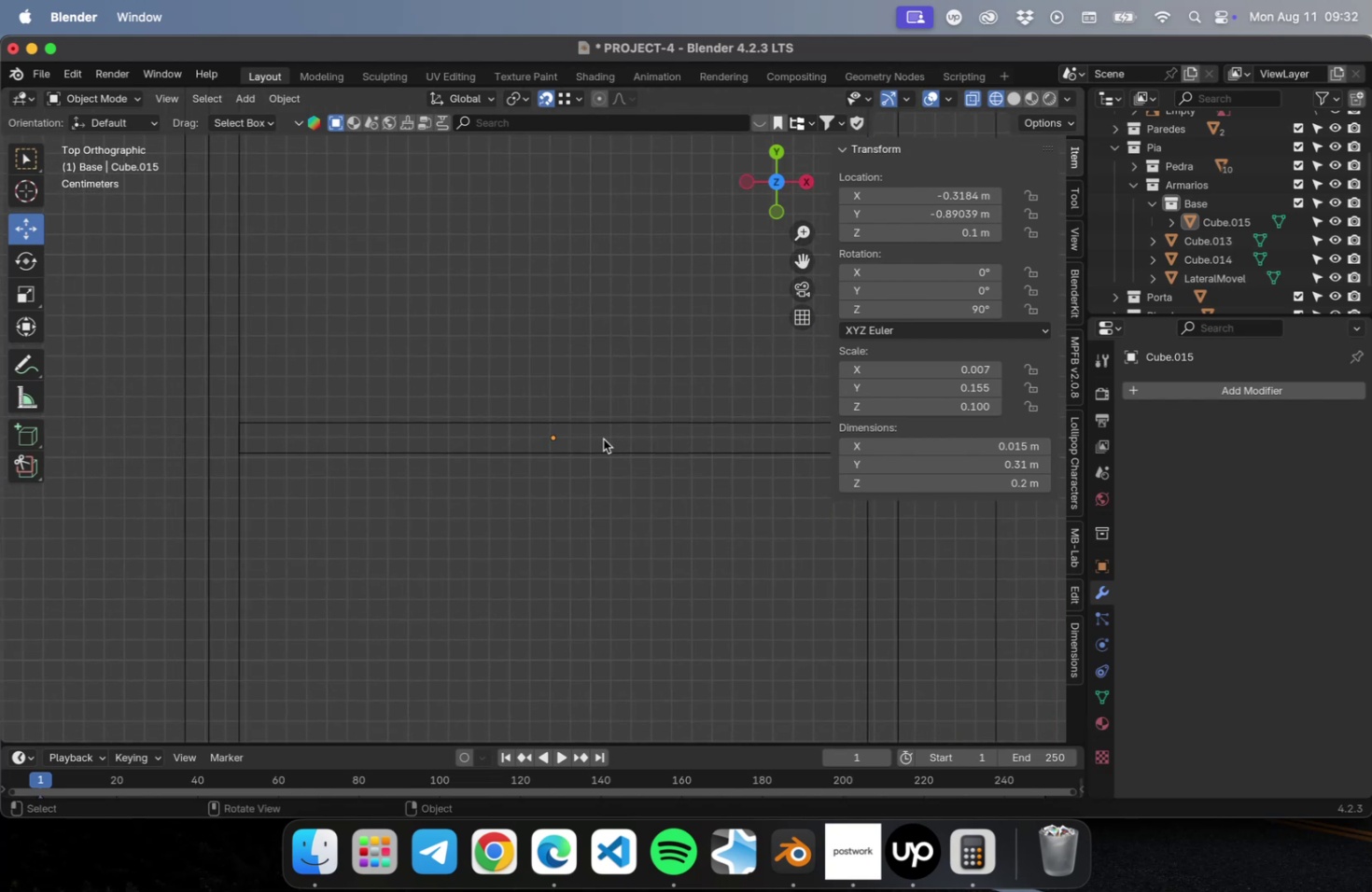 
key(Meta+S)
 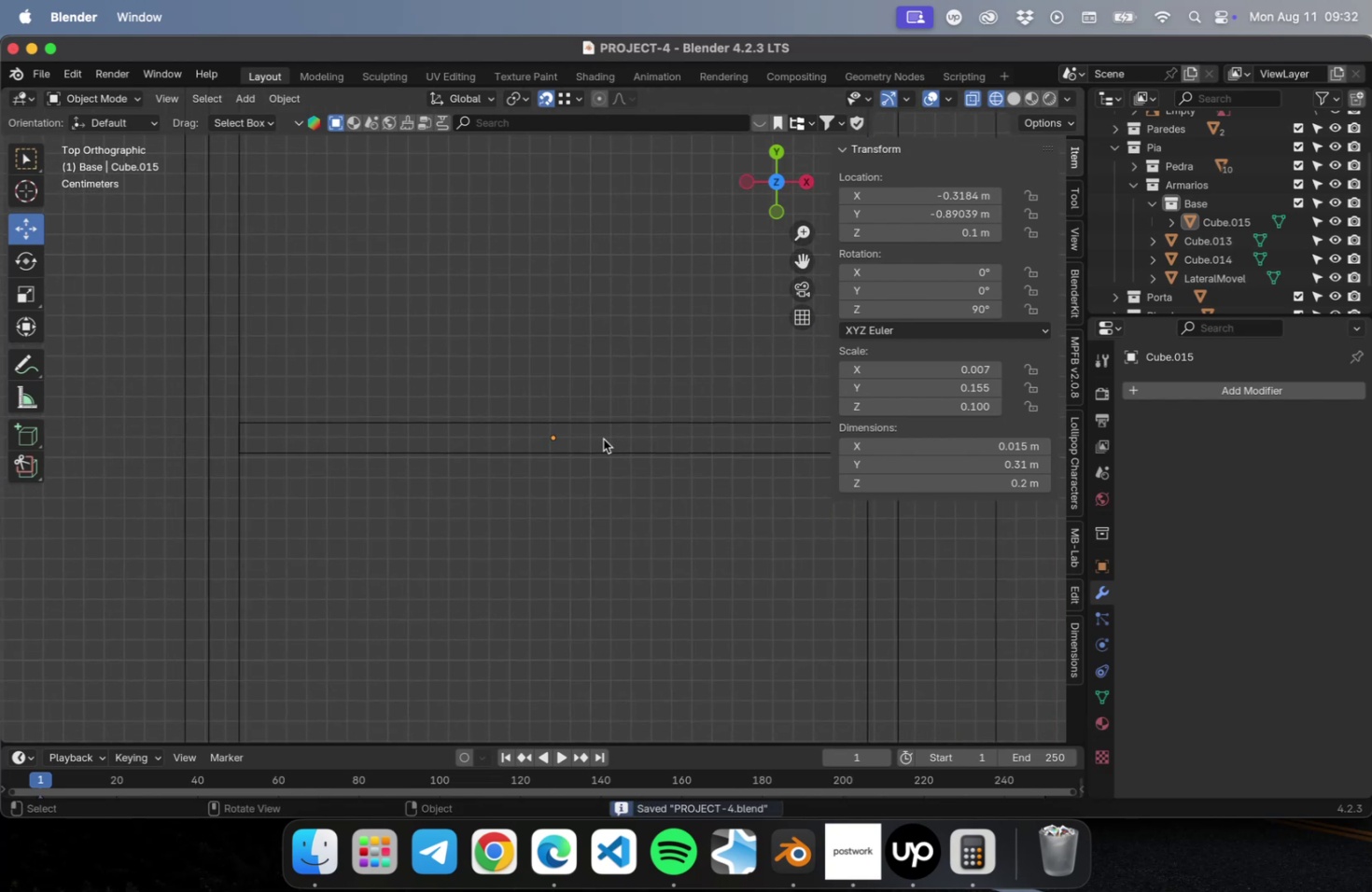 
scroll: coordinate [594, 444], scroll_direction: down, amount: 23.0
 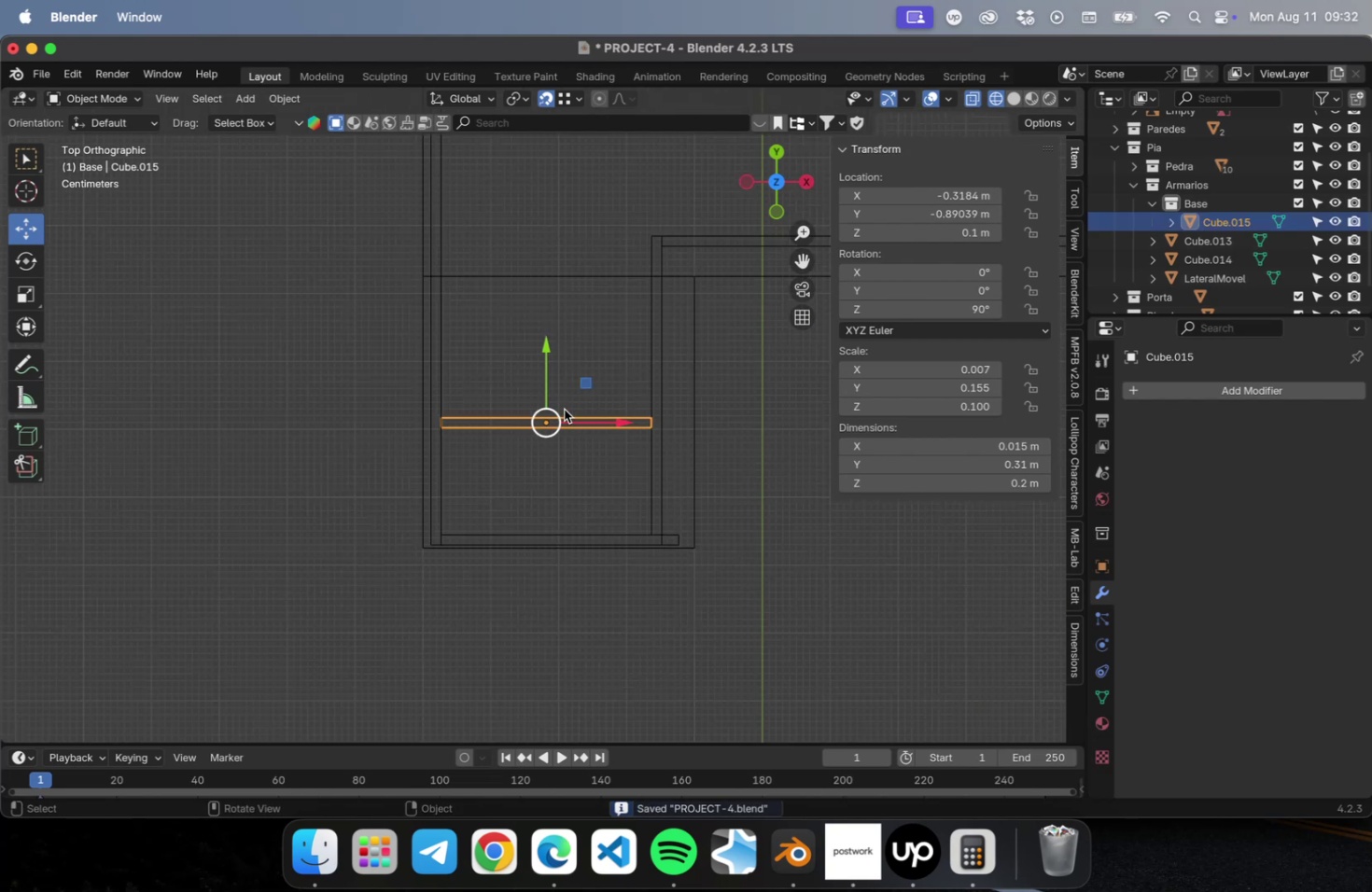 
left_click_drag(start_coordinate=[543, 356], to_coordinate=[533, 435])
 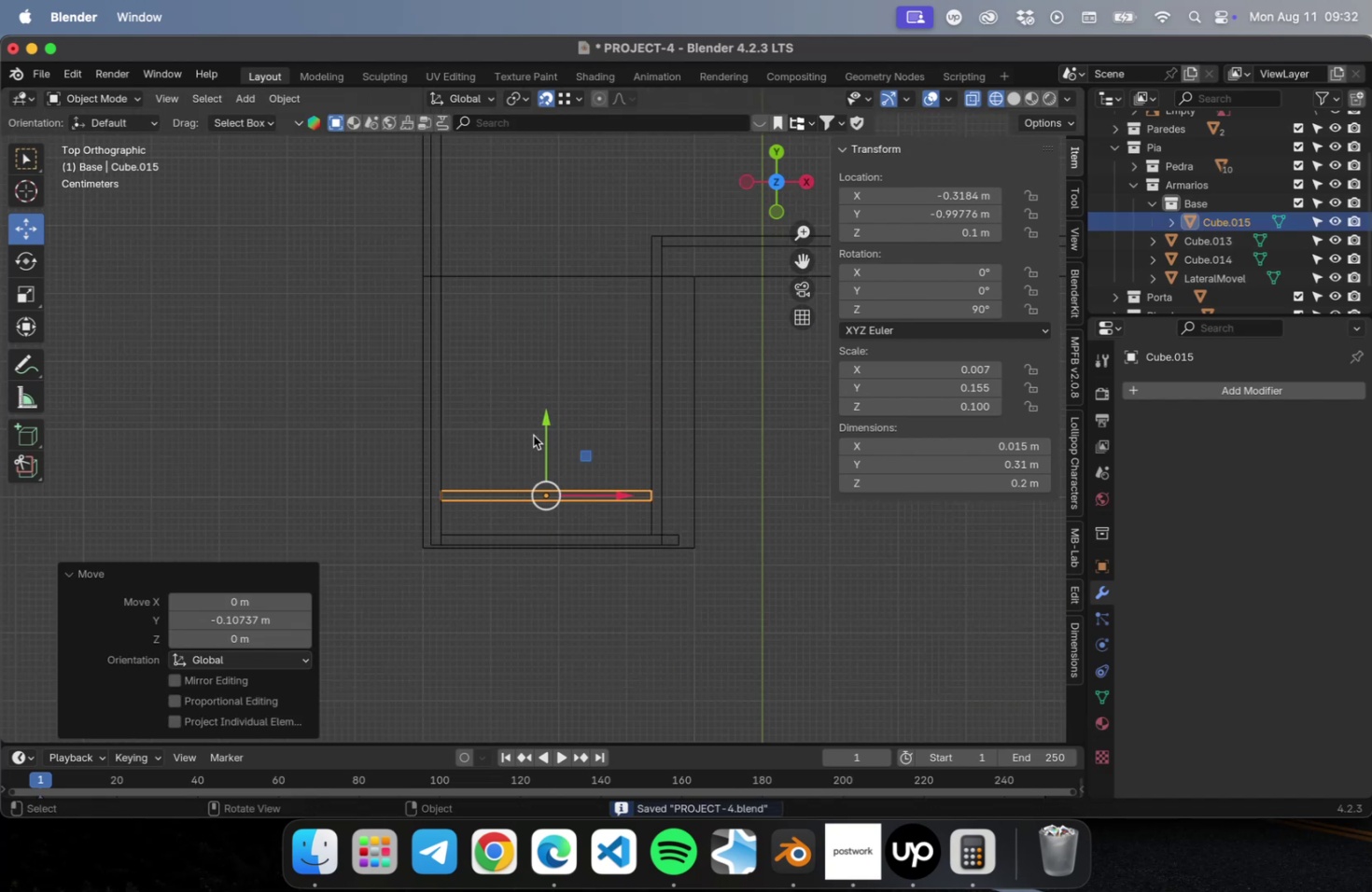 
type(Dy)
 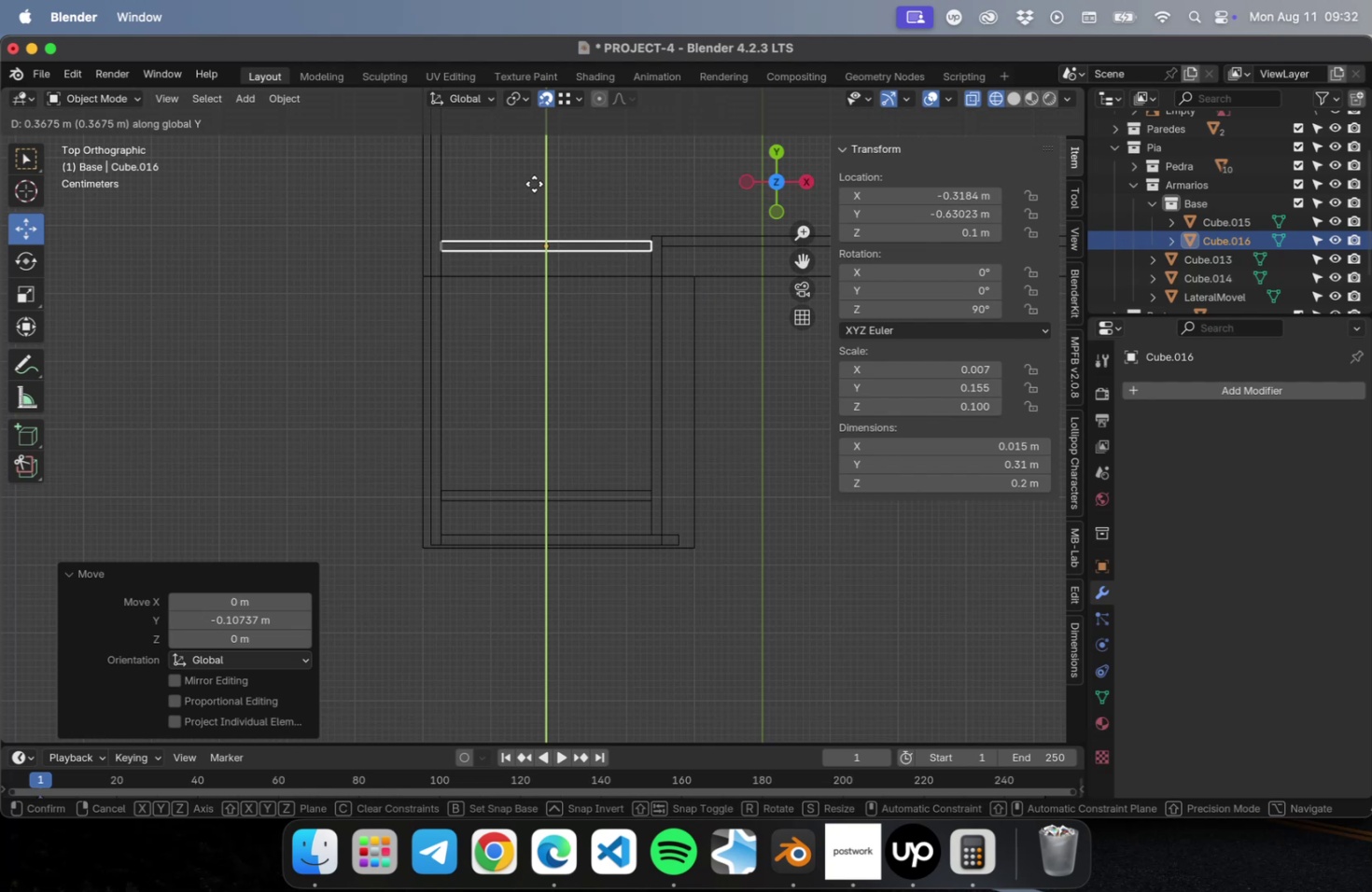 
left_click([534, 181])
 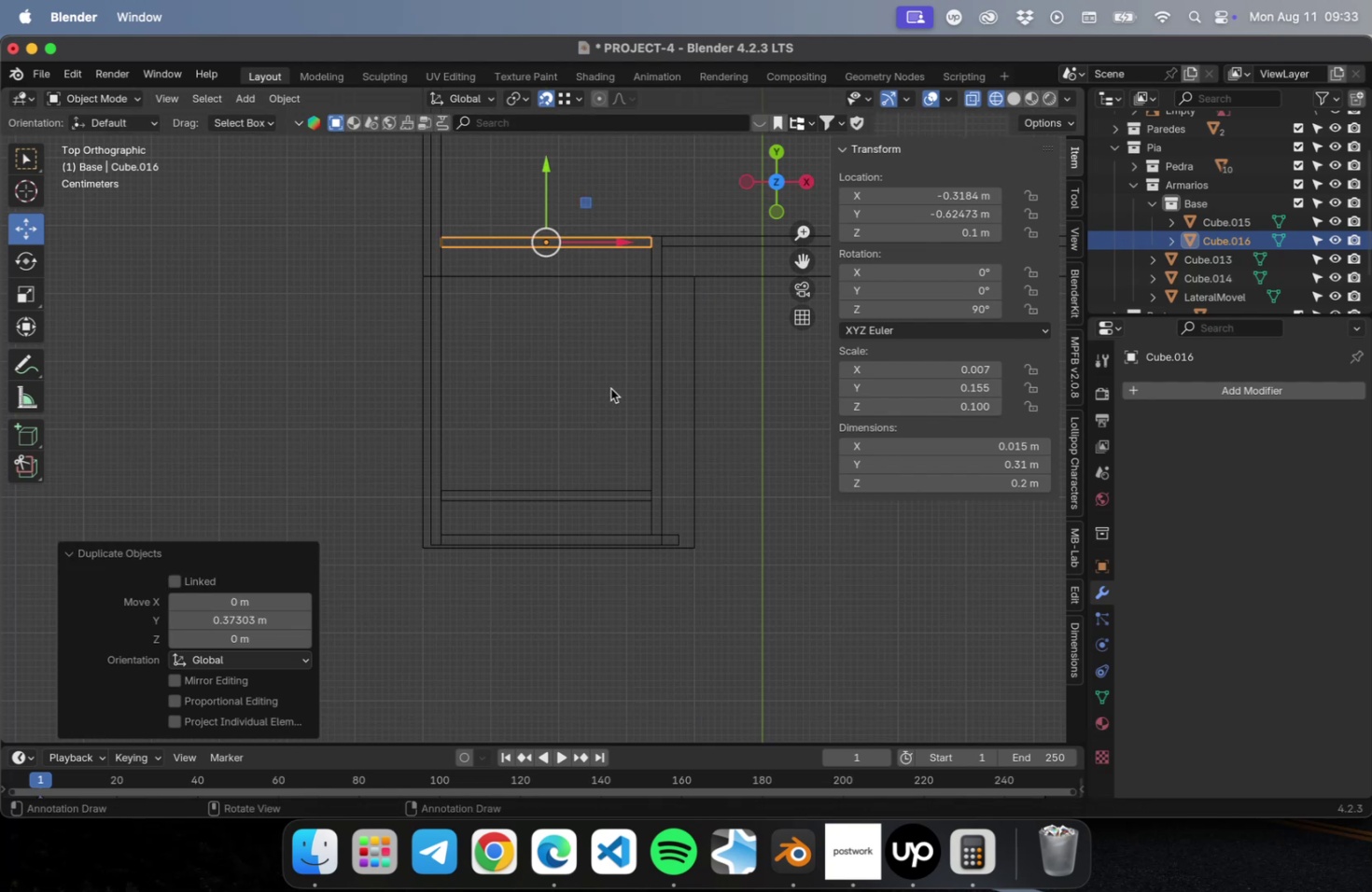 
hold_key(key=ShiftLeft, duration=0.63)
 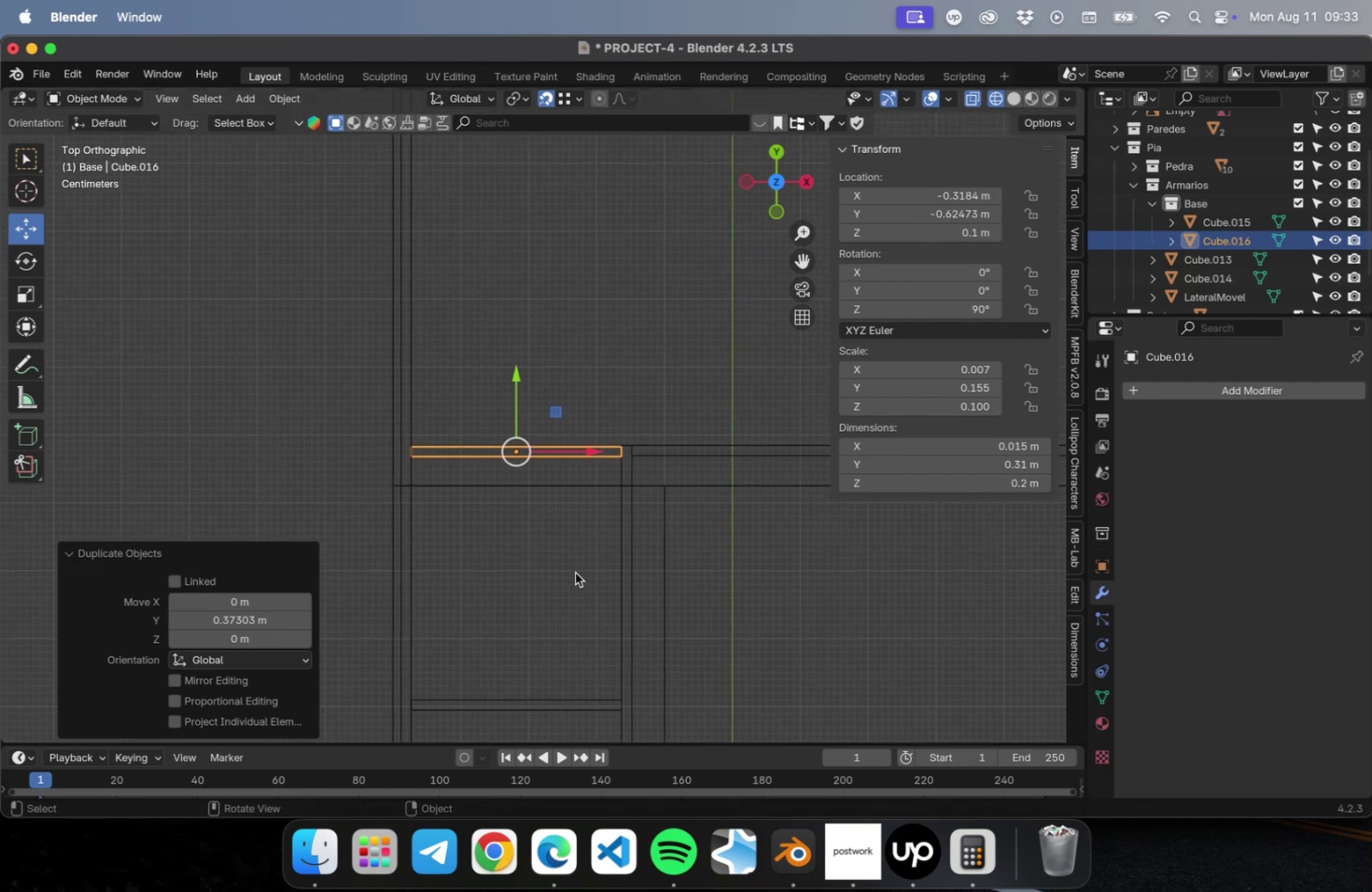 
scroll: coordinate [573, 592], scroll_direction: down, amount: 2.0
 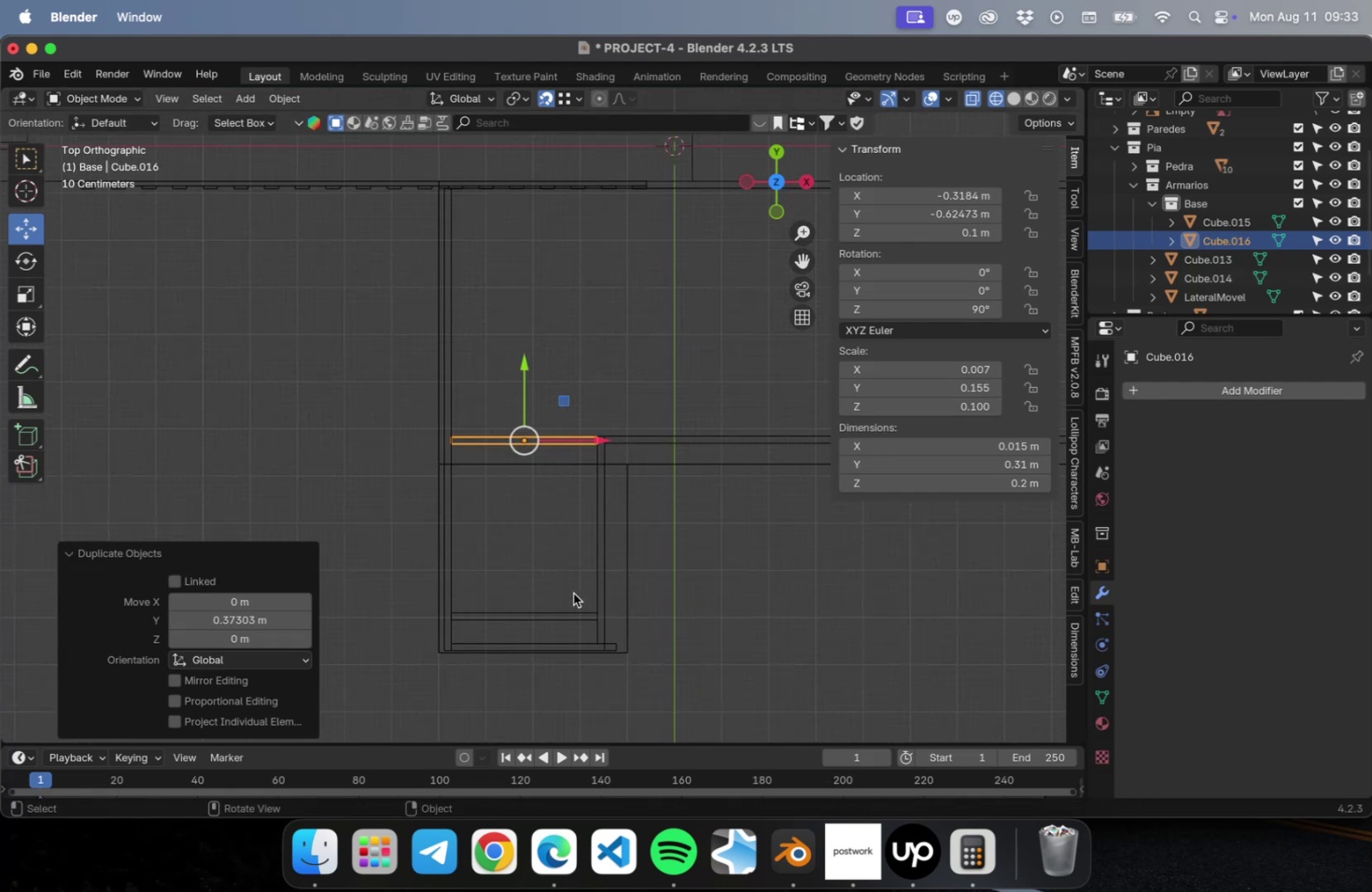 
hold_key(key=ShiftLeft, duration=0.47)
 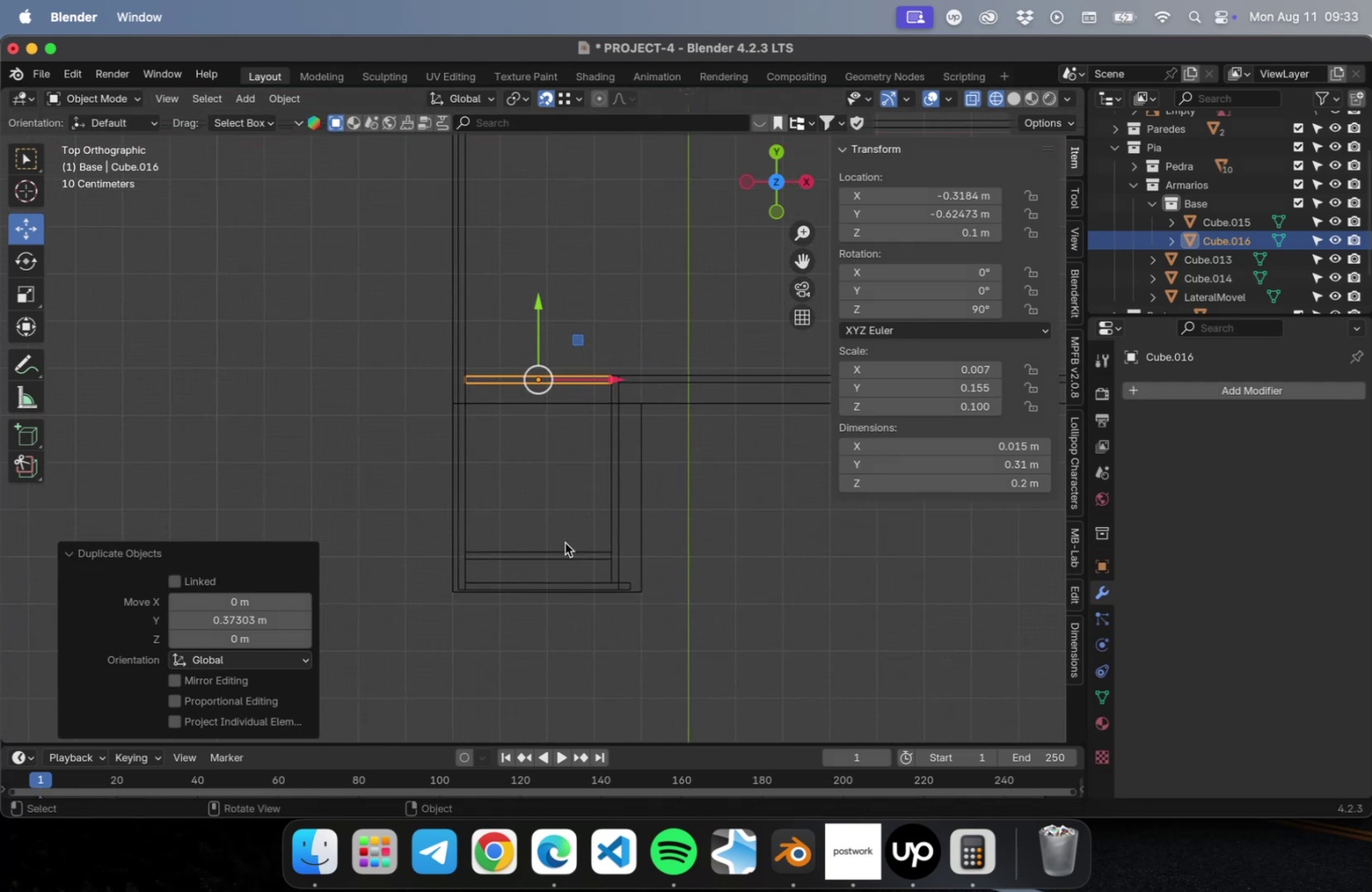 
left_click([562, 548])
 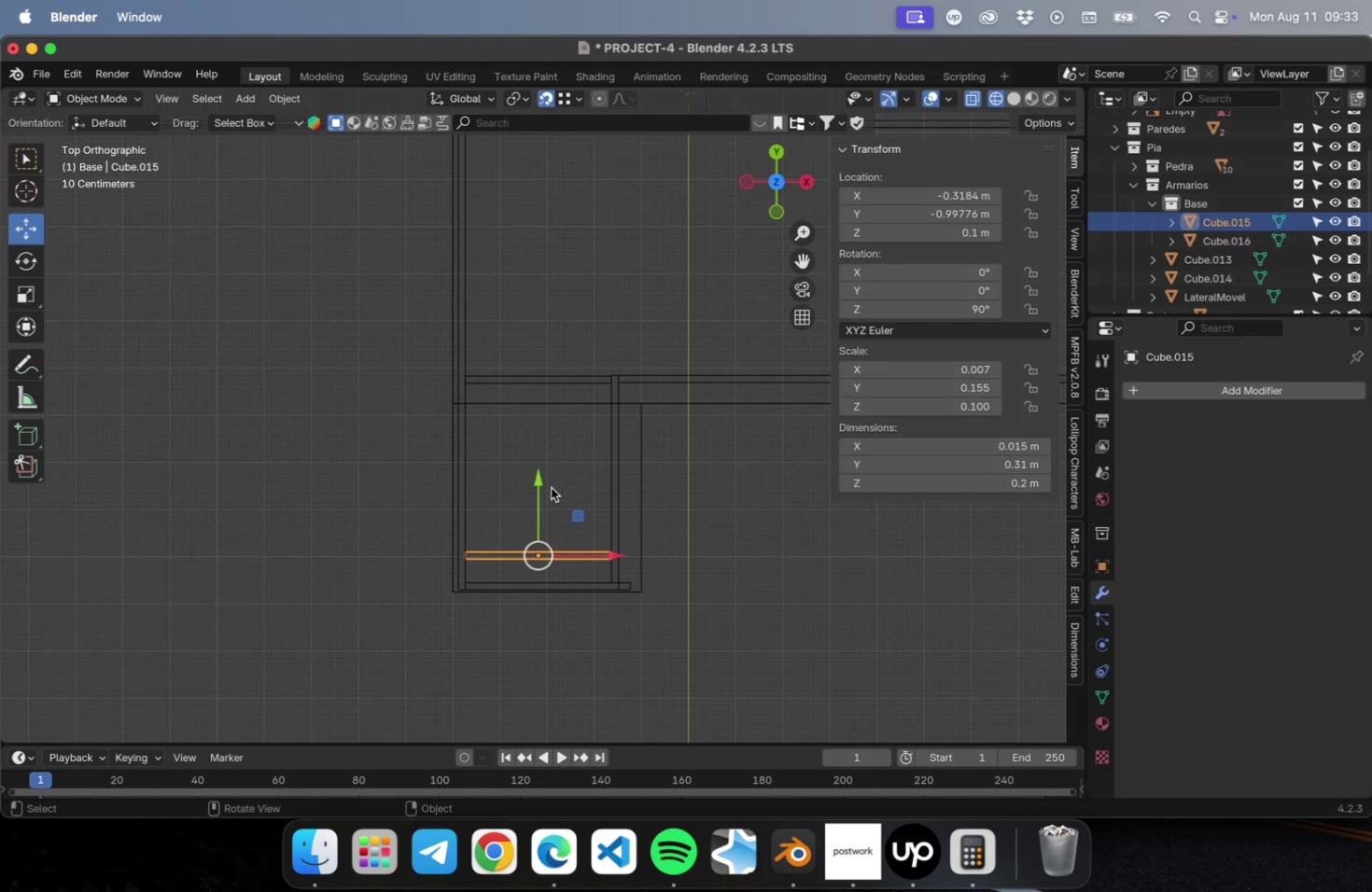 
left_click_drag(start_coordinate=[539, 481], to_coordinate=[535, 508])
 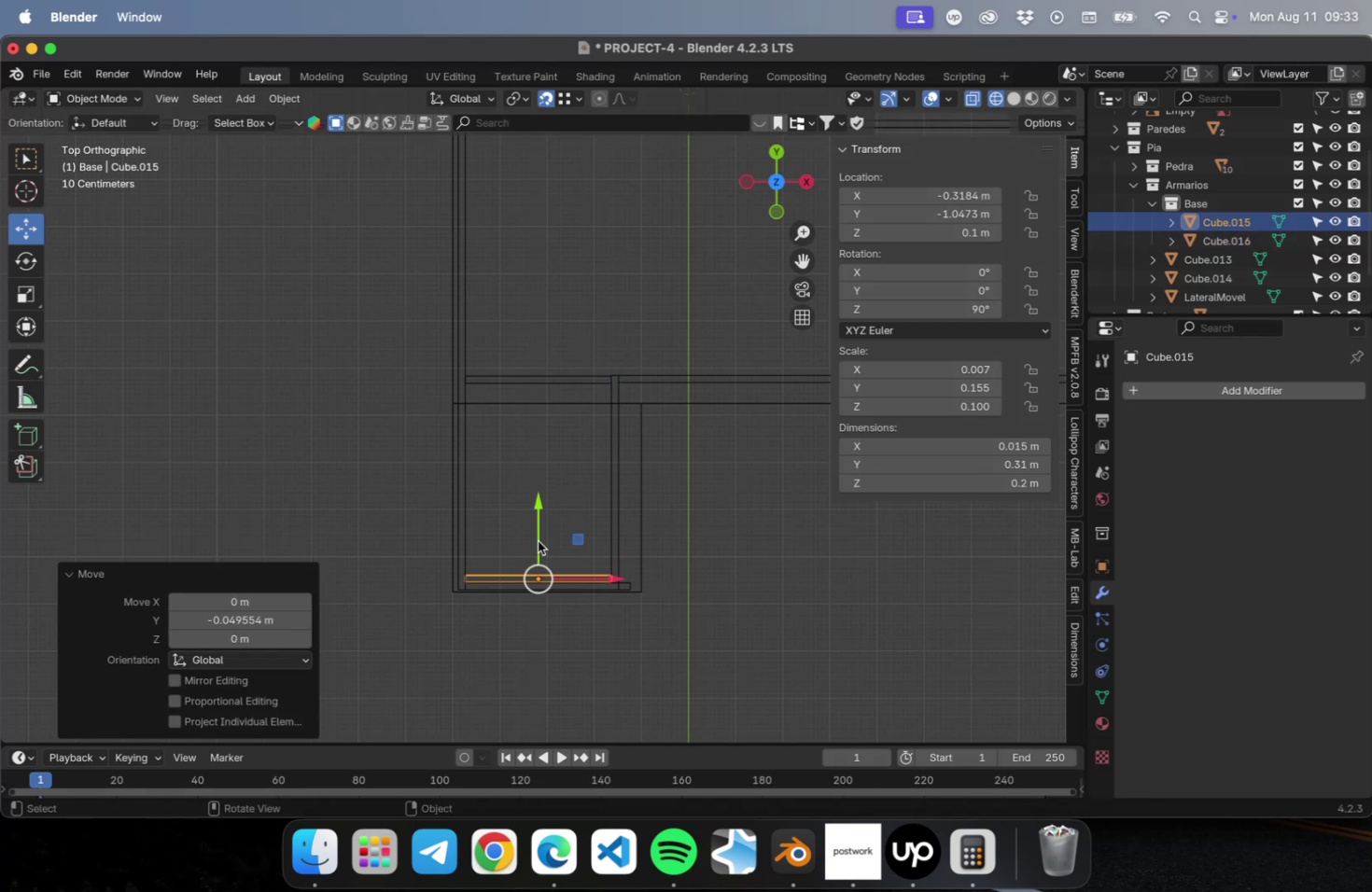 
scroll: coordinate [540, 565], scroll_direction: up, amount: 2.0
 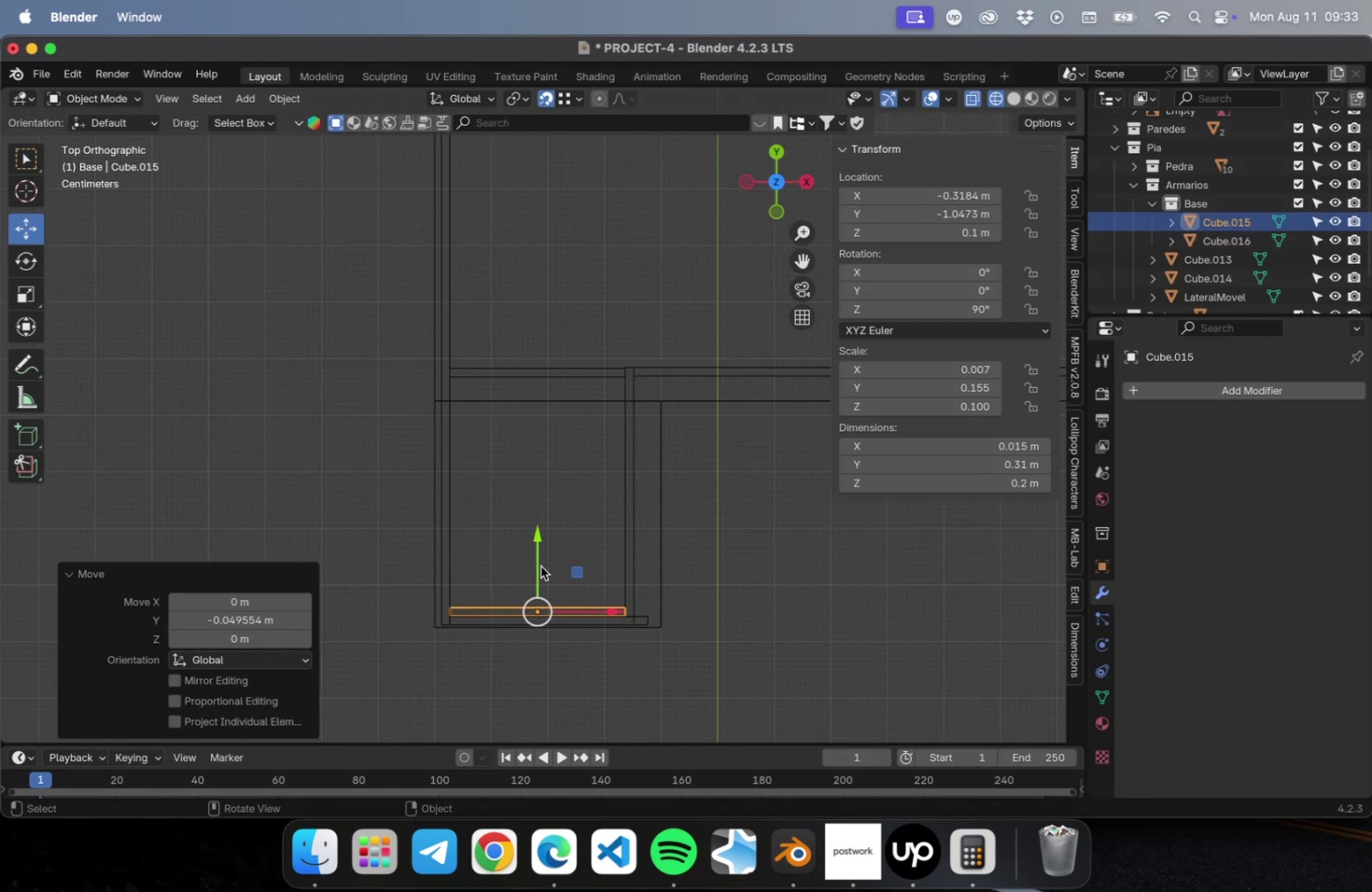 
hold_key(key=ShiftLeft, duration=0.39)
 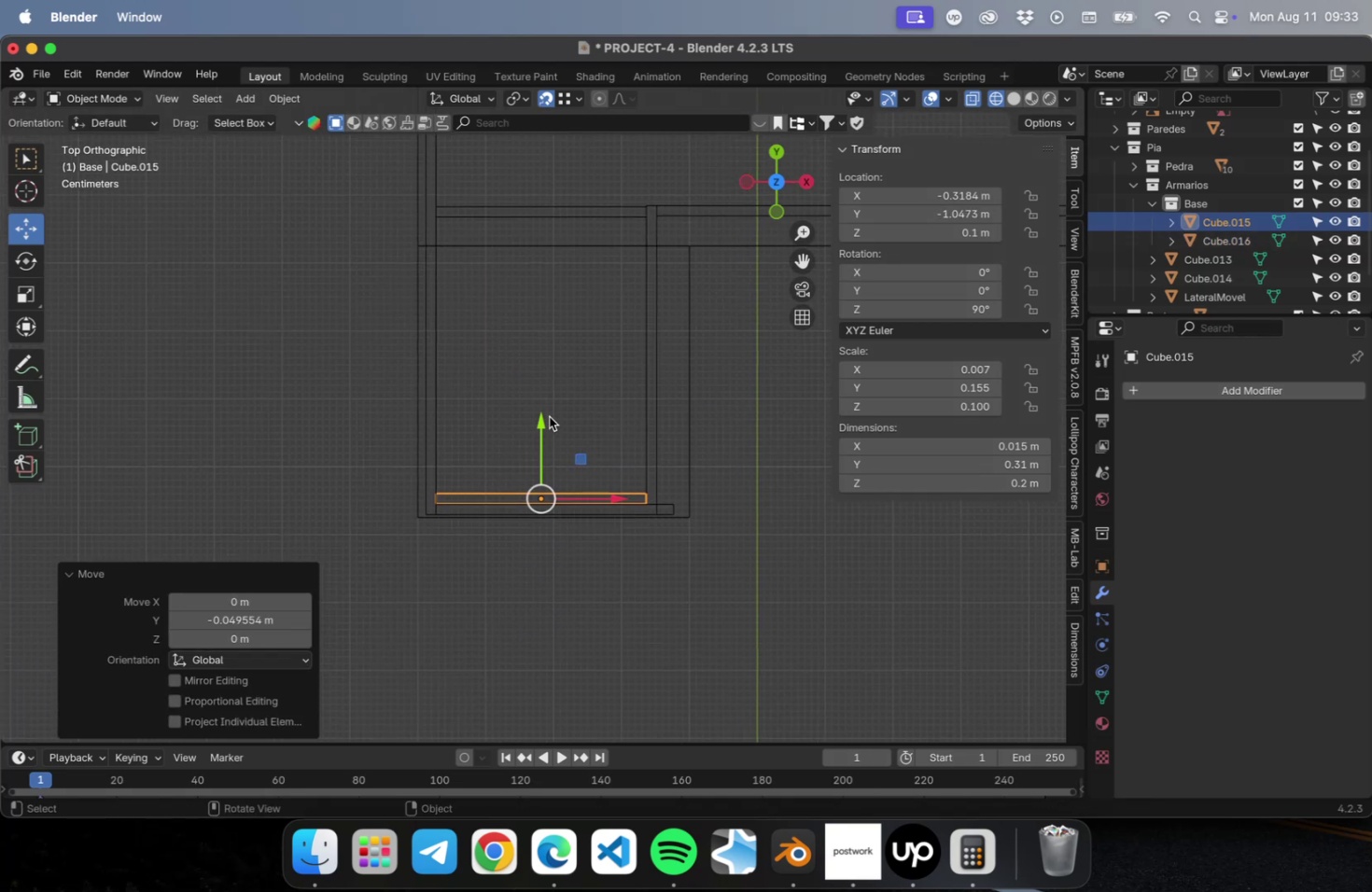 
scroll: coordinate [532, 536], scroll_direction: up, amount: 5.0
 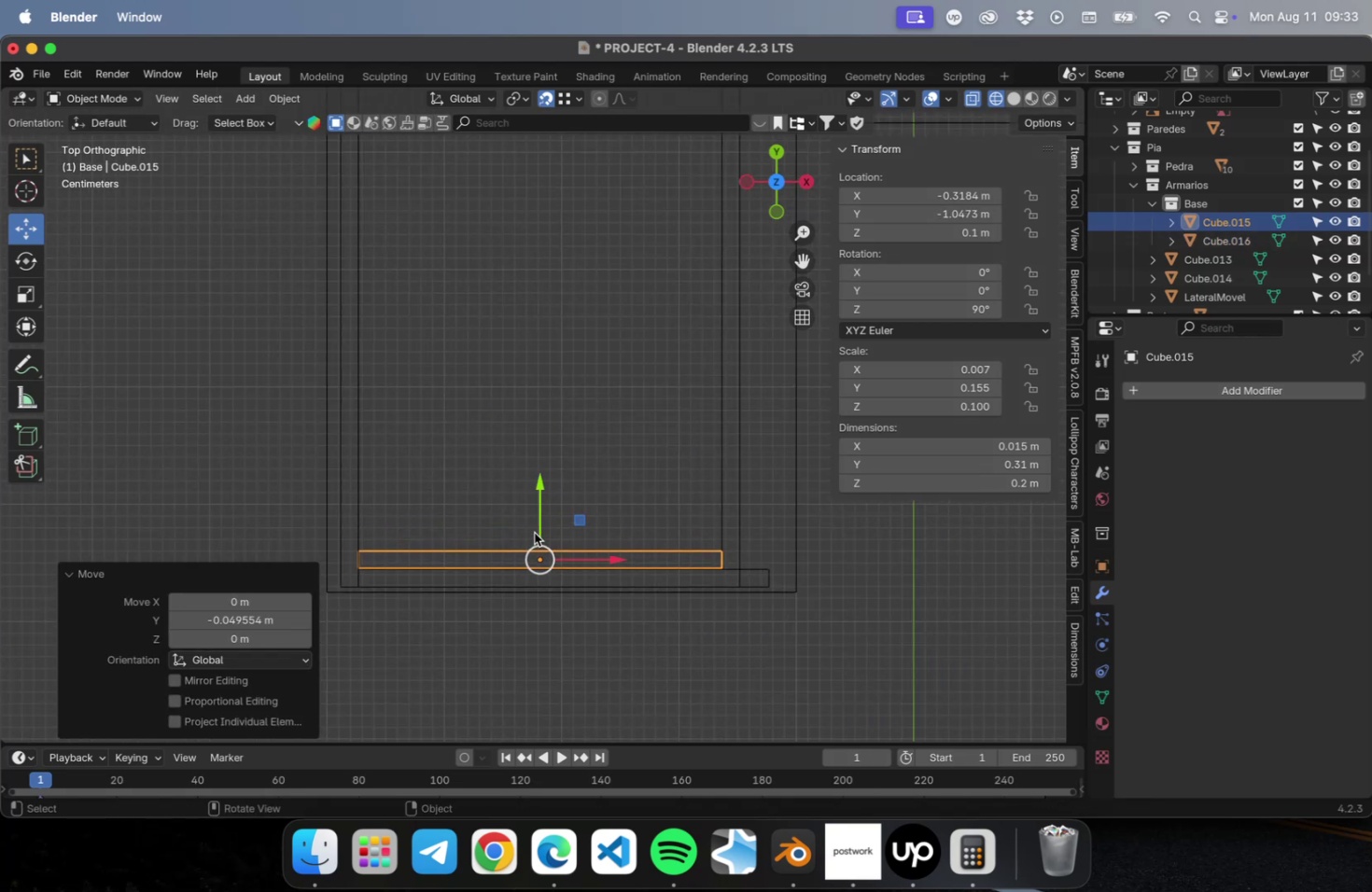 
key(Shift+ShiftLeft)
 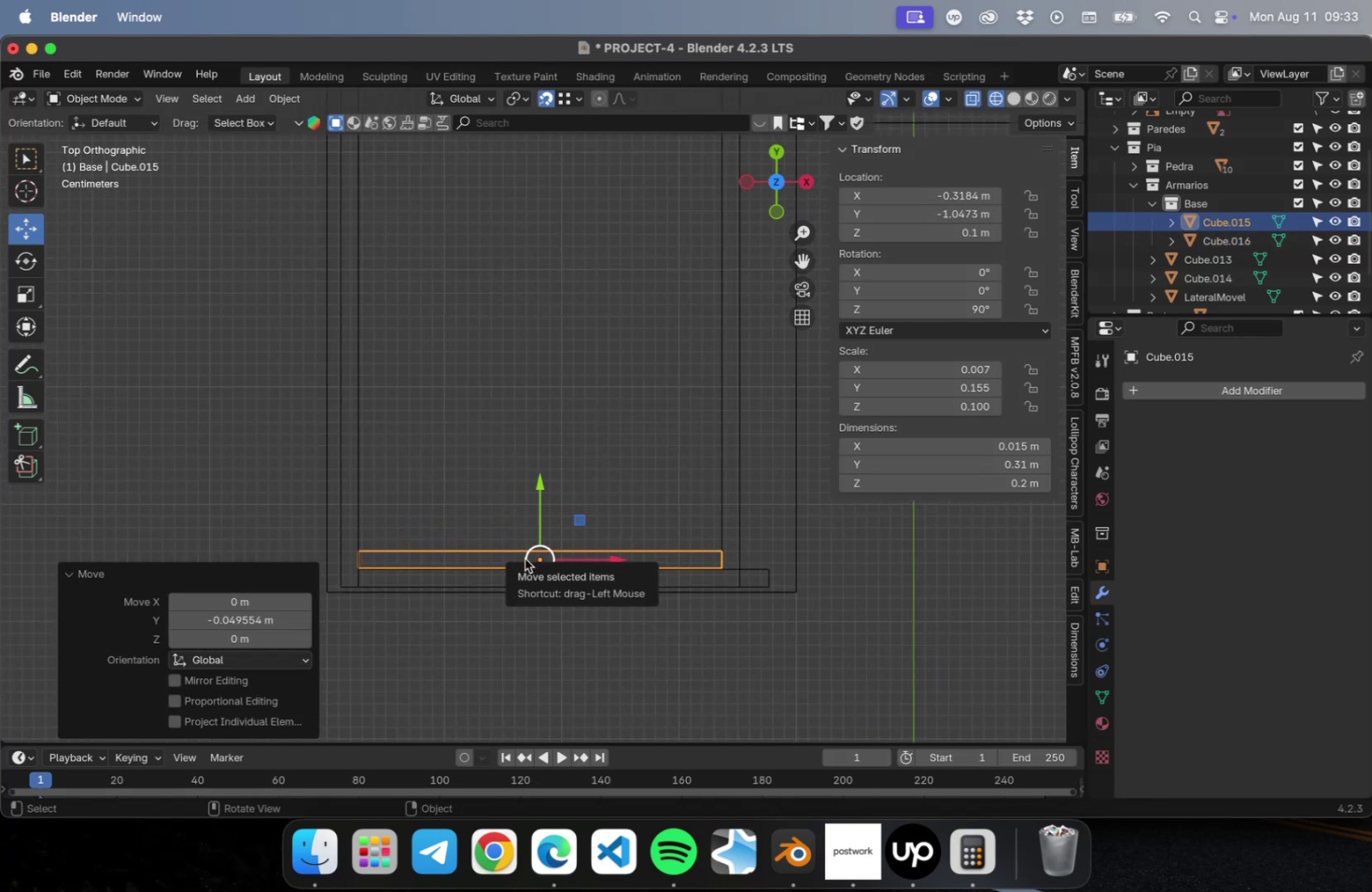 
hold_key(key=ShiftLeft, duration=0.82)
 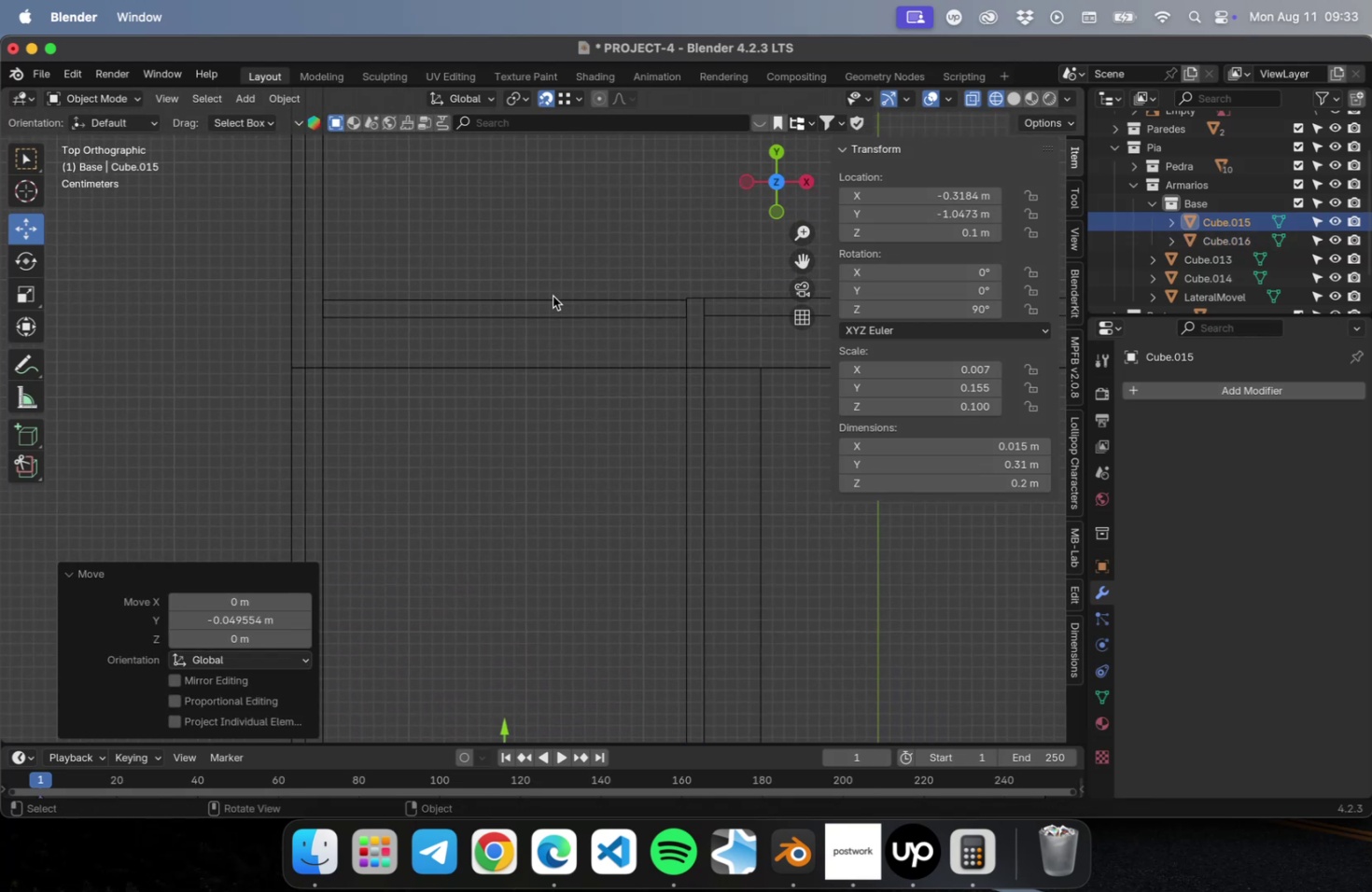 
scroll: coordinate [529, 371], scroll_direction: down, amount: 2.0
 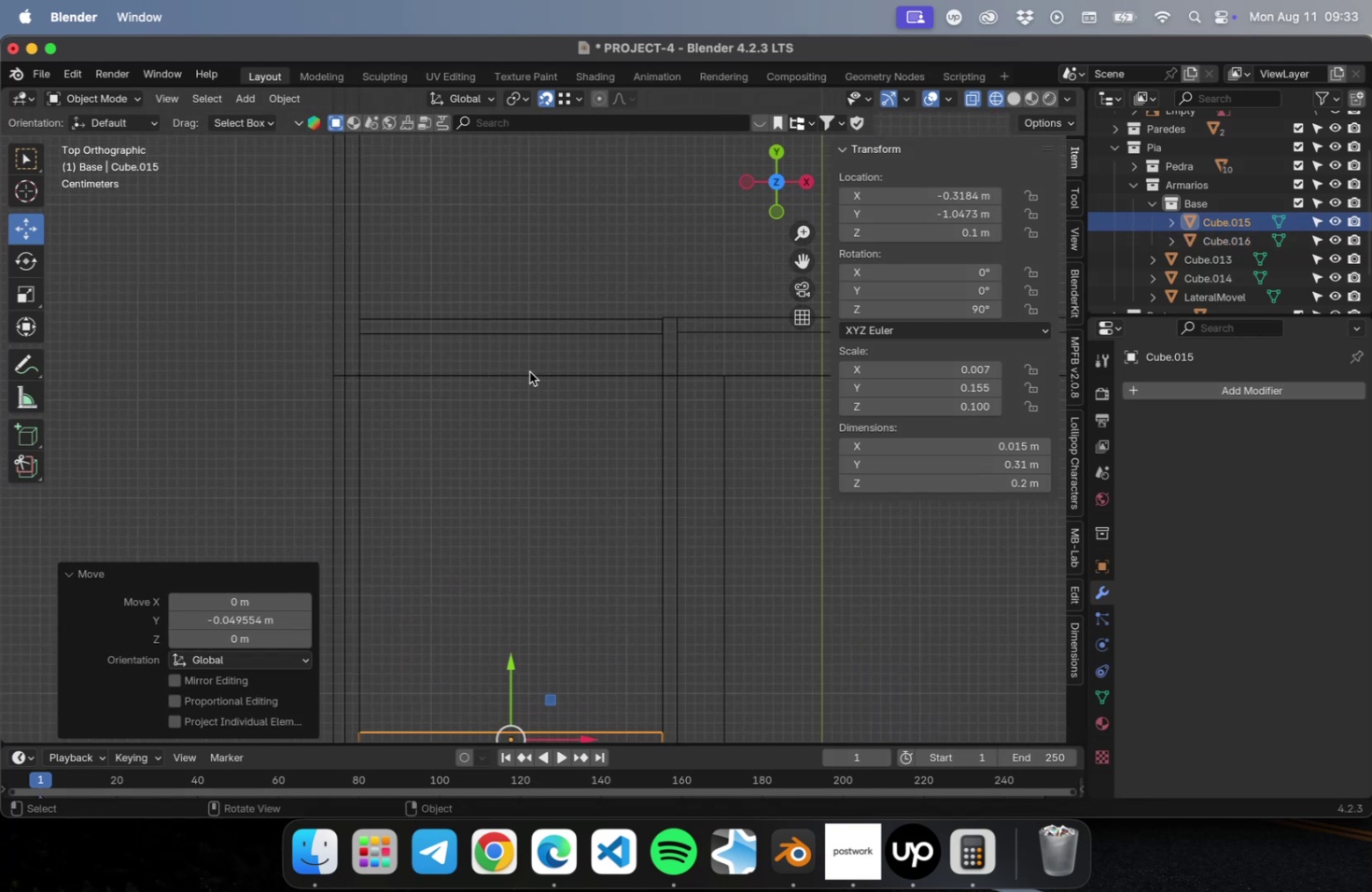 
hold_key(key=ShiftLeft, duration=0.49)
 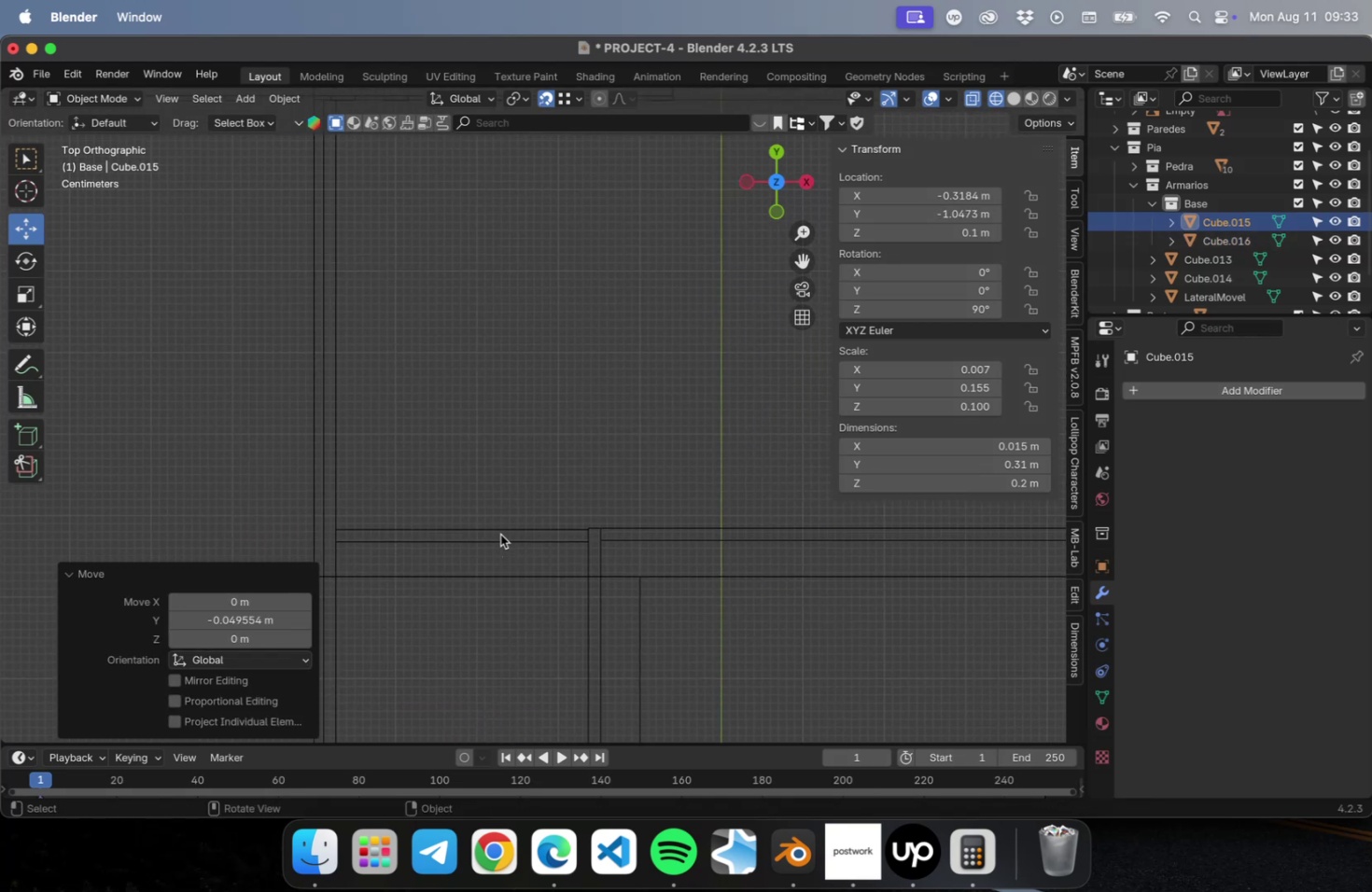 
left_click([499, 531])
 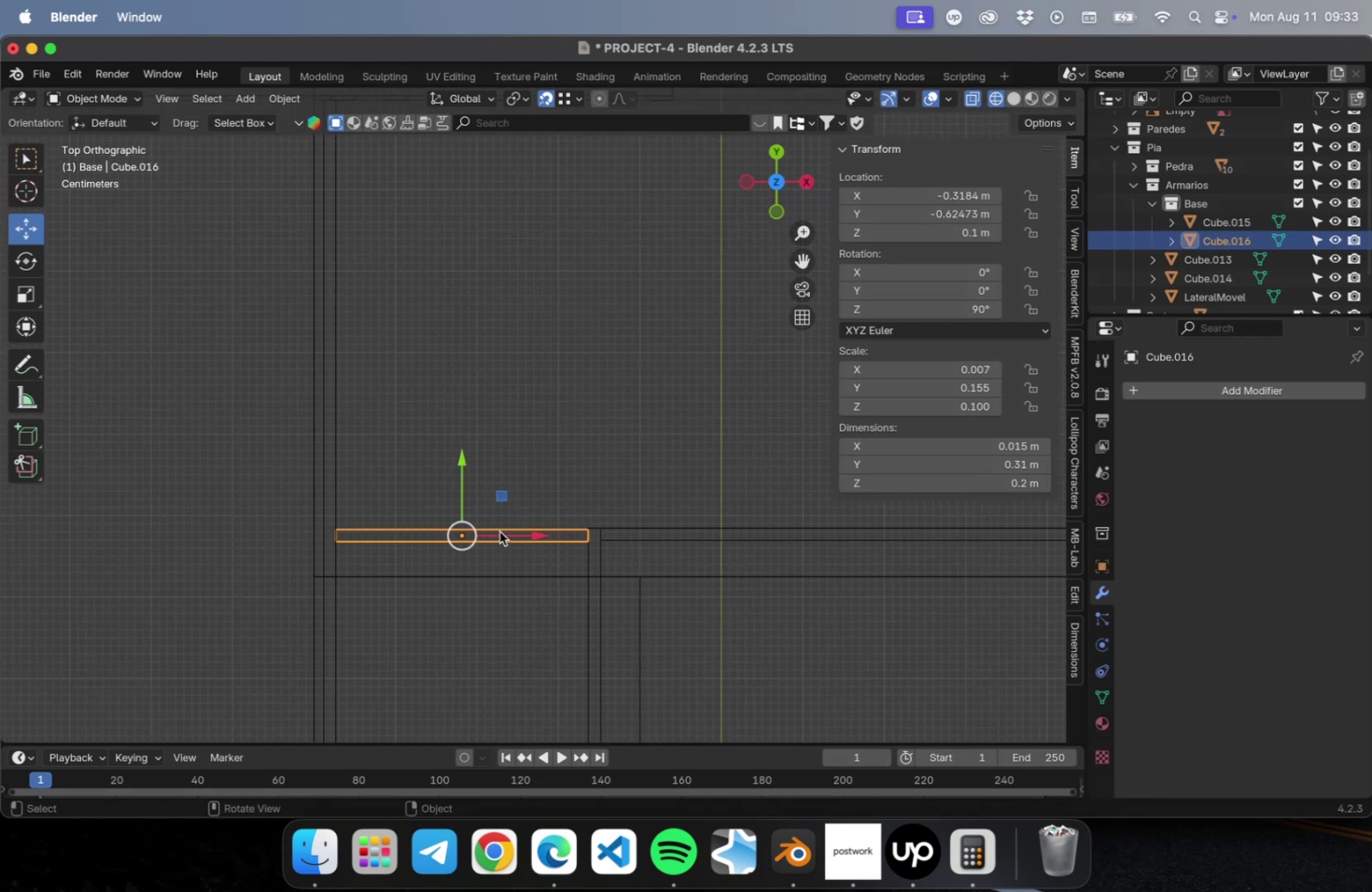 
hold_key(key=ShiftLeft, duration=0.62)
 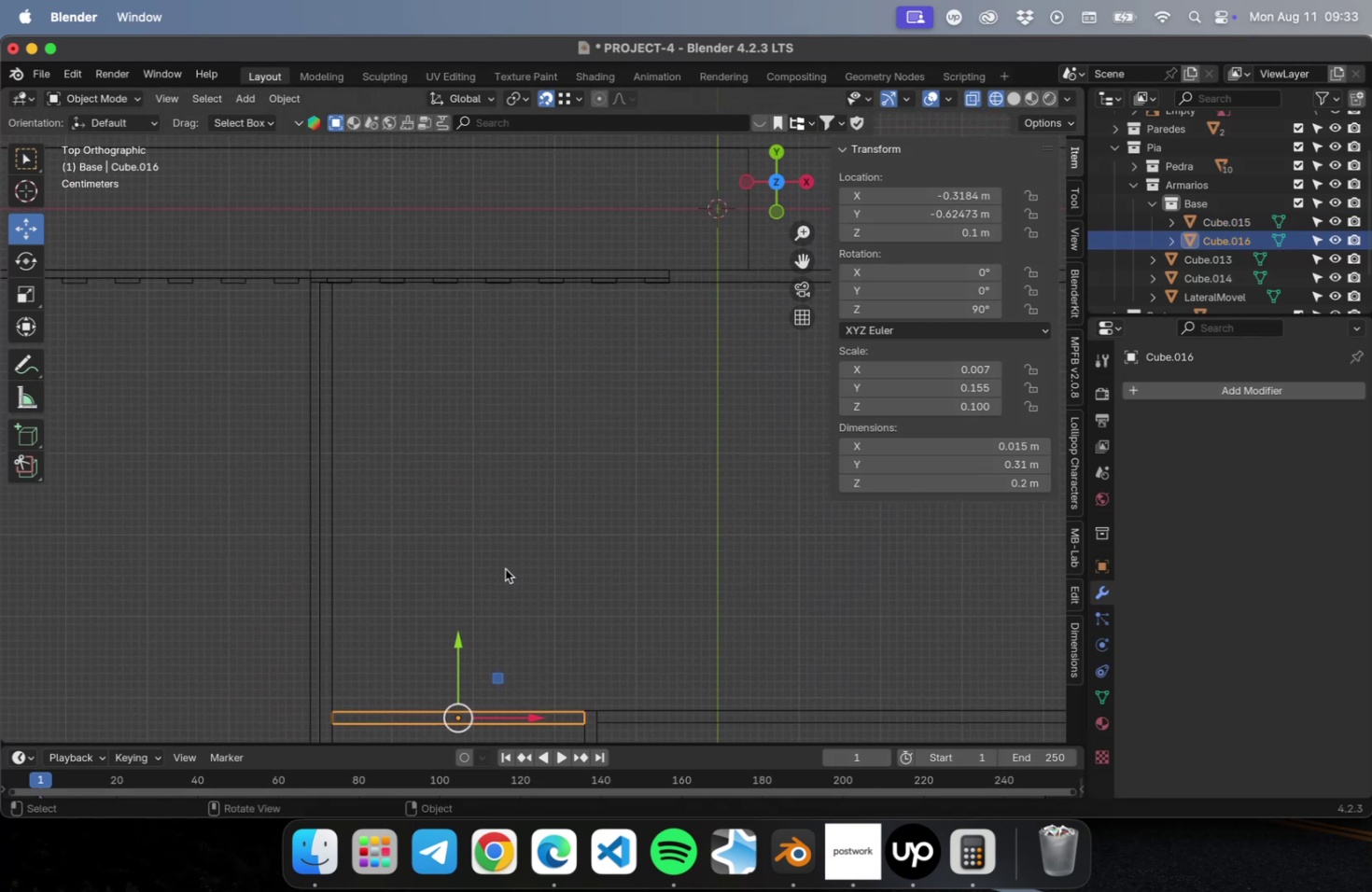 
scroll: coordinate [509, 546], scroll_direction: down, amount: 1.0
 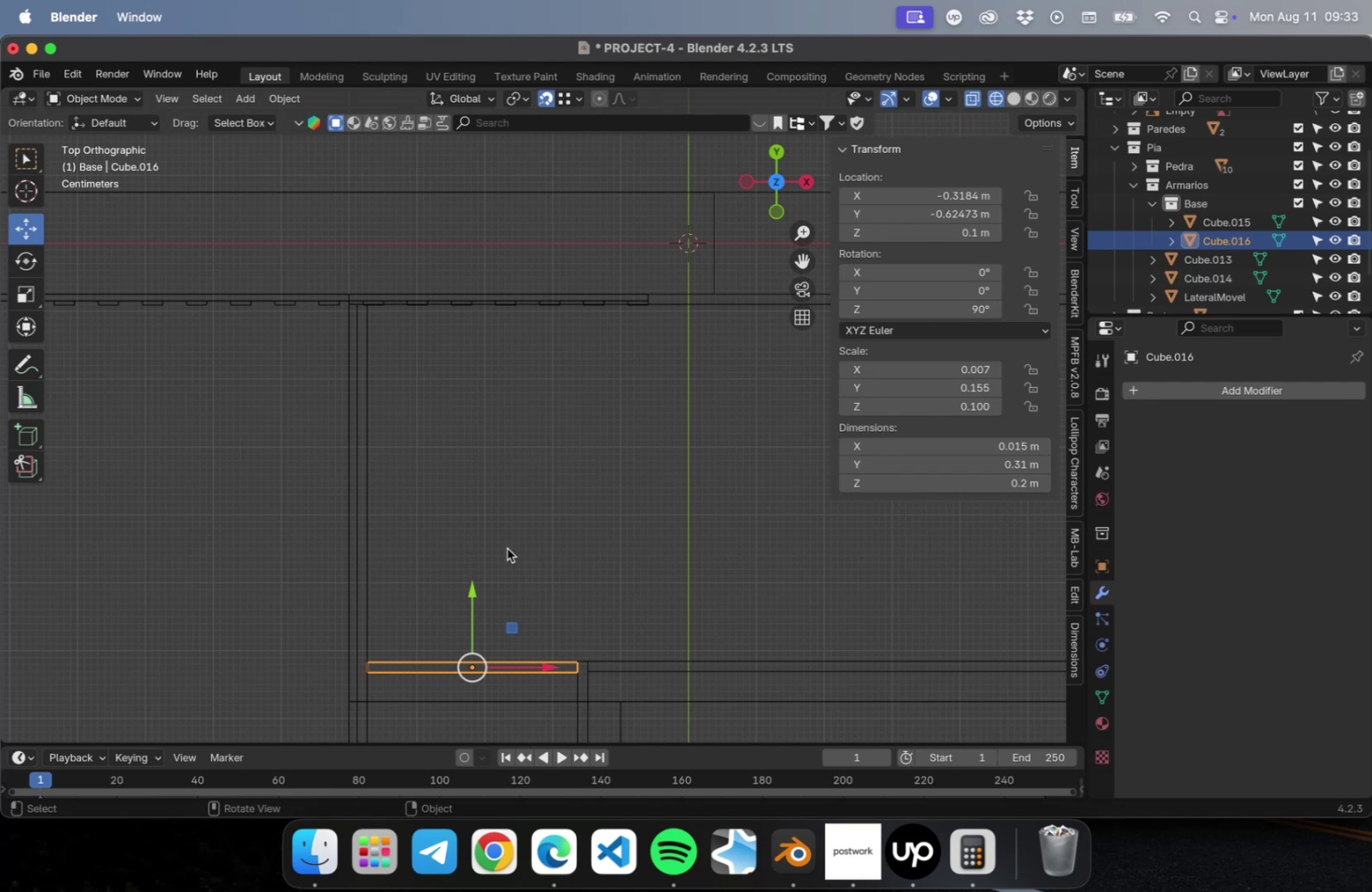 
key(Shift+ShiftLeft)
 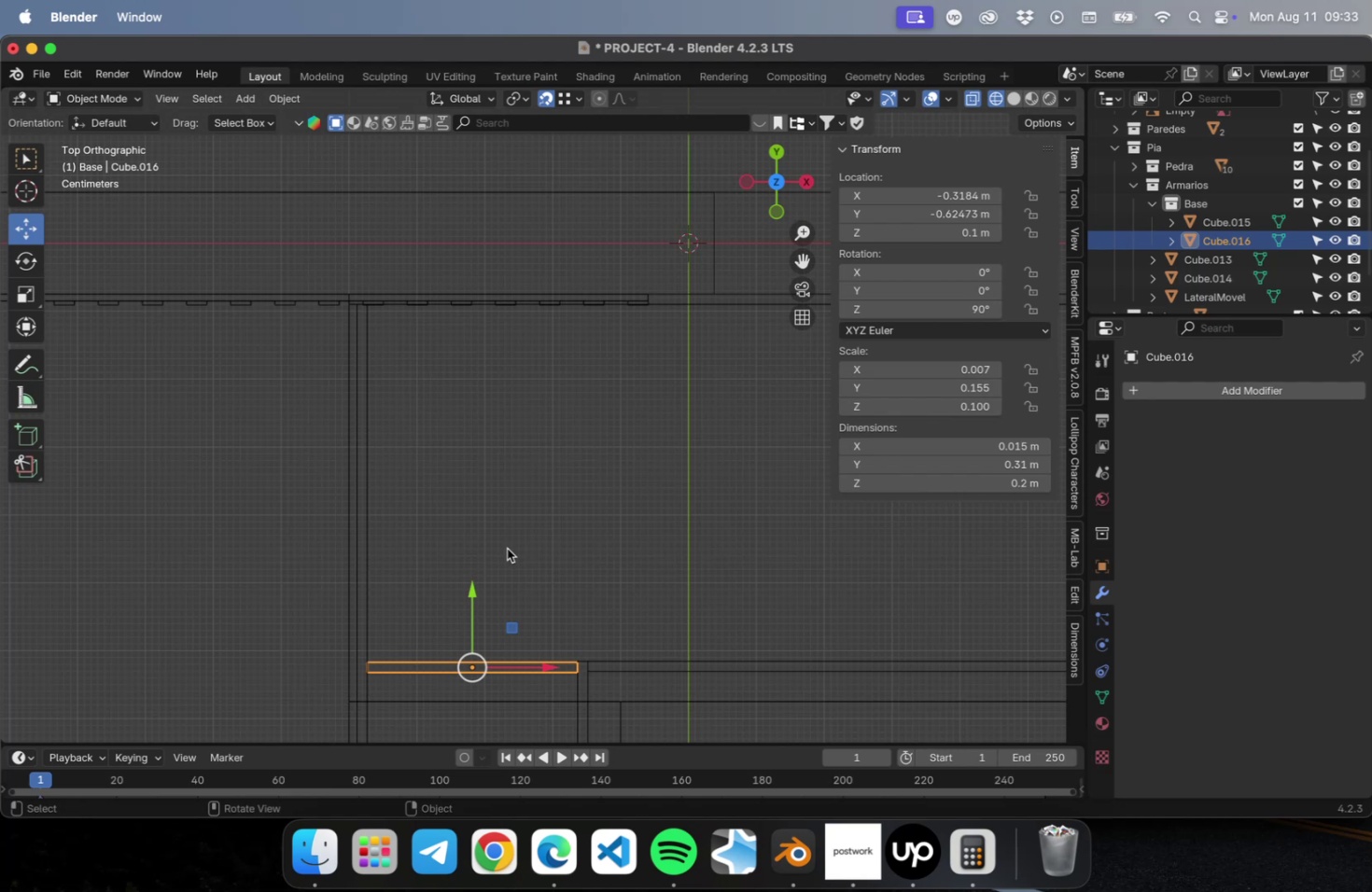 
key(Shift+ShiftLeft)
 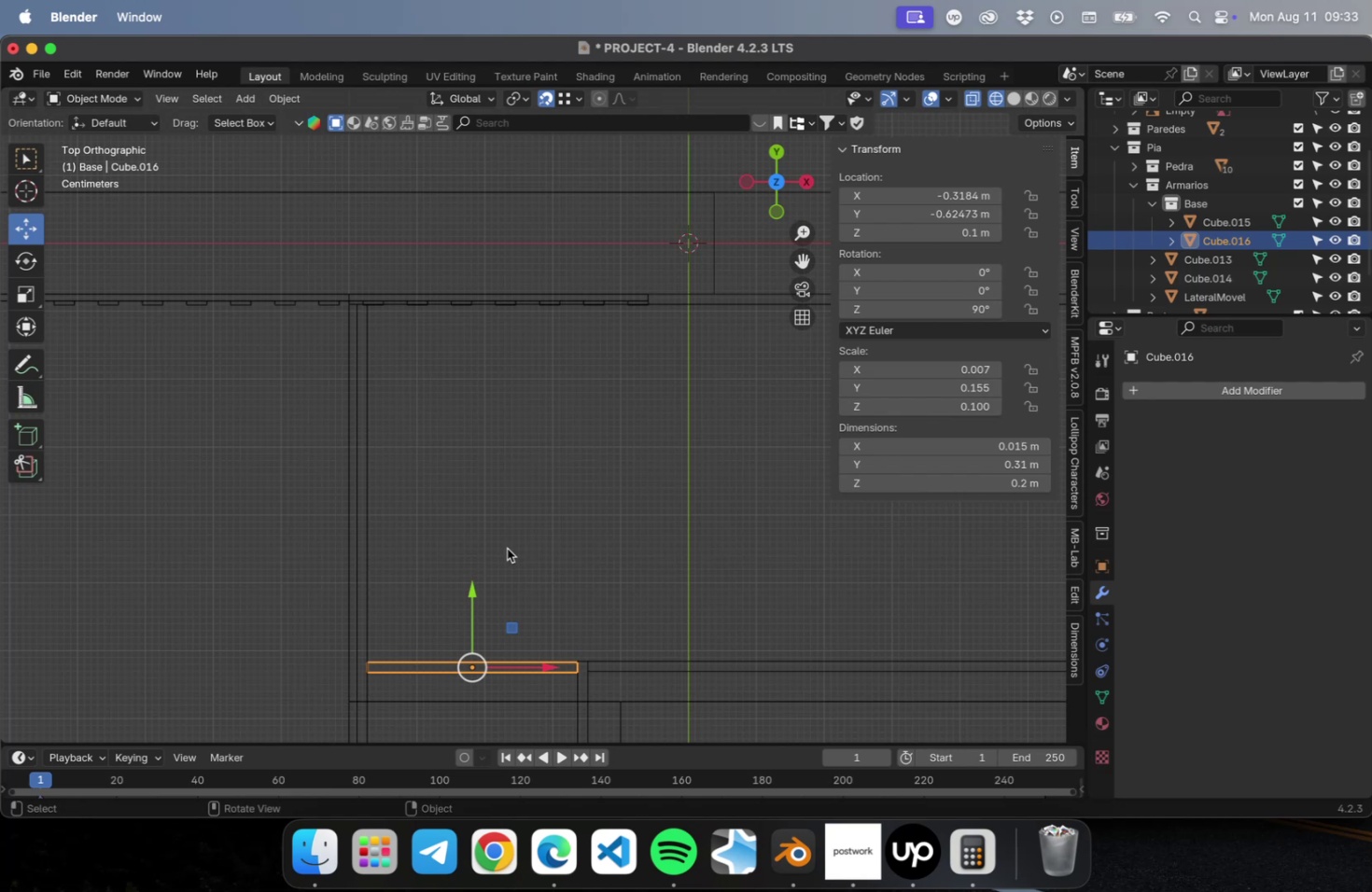 
key(Shift+D)
 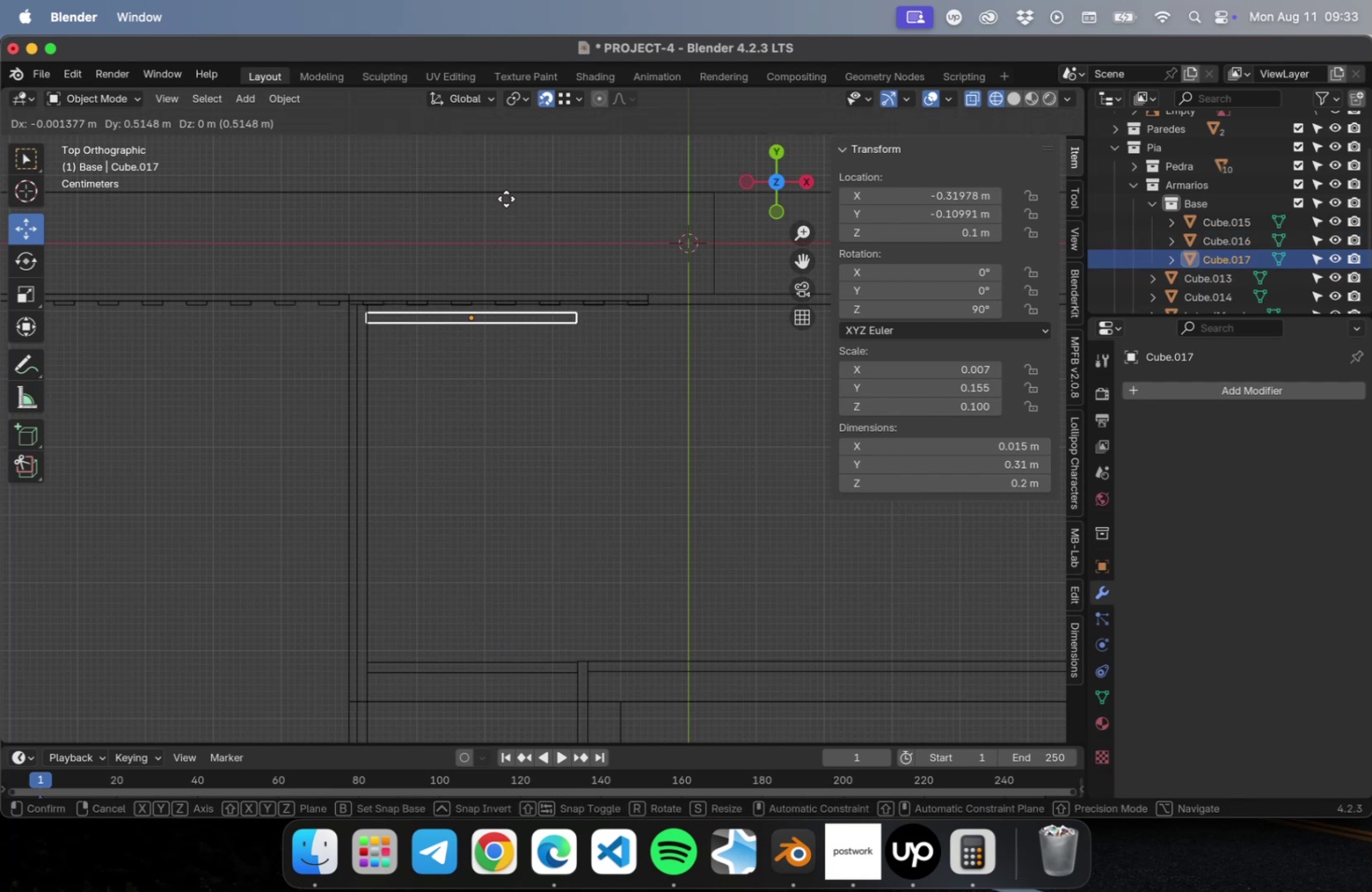 
key(Y)
 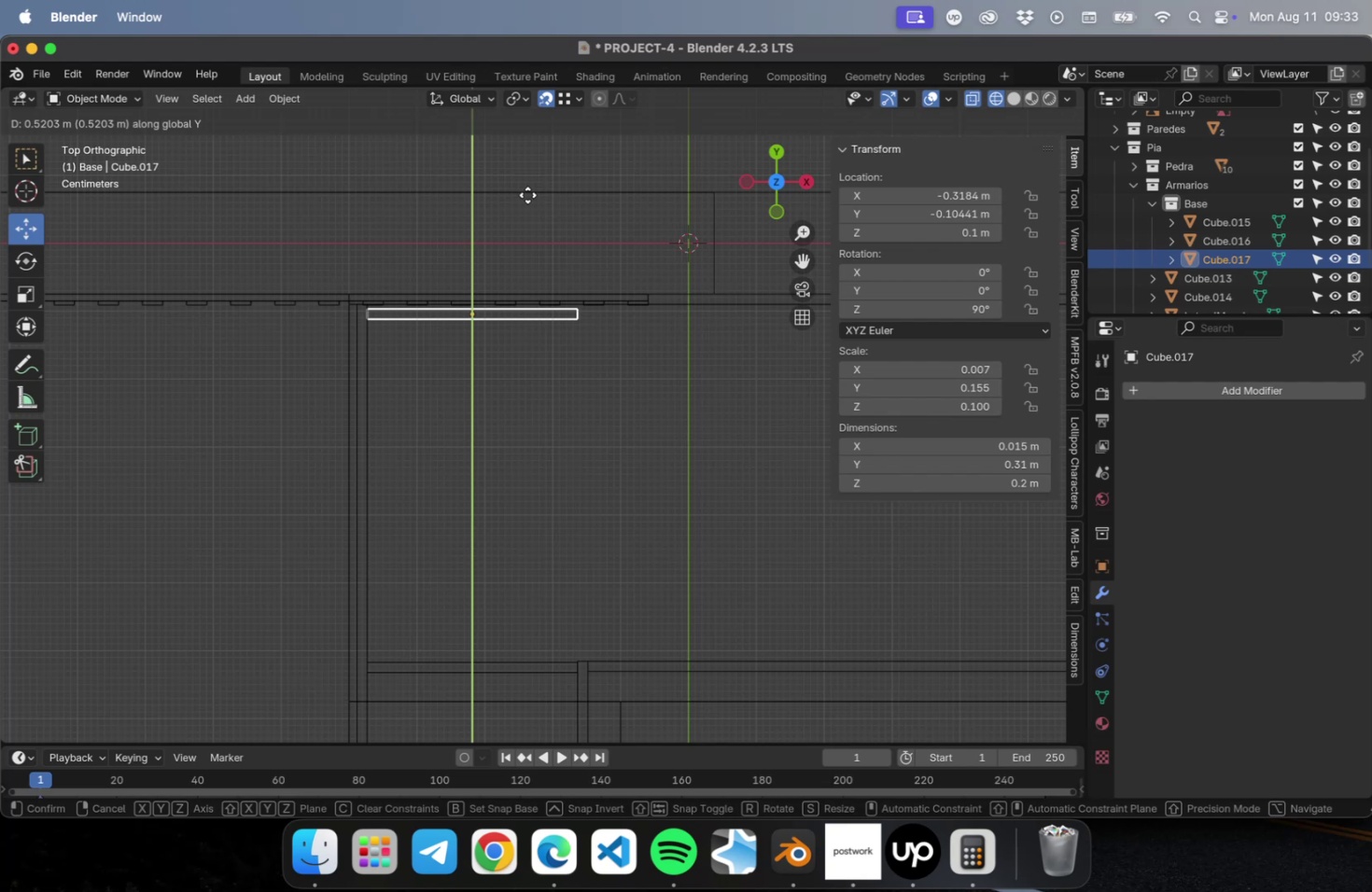 
left_click([527, 195])
 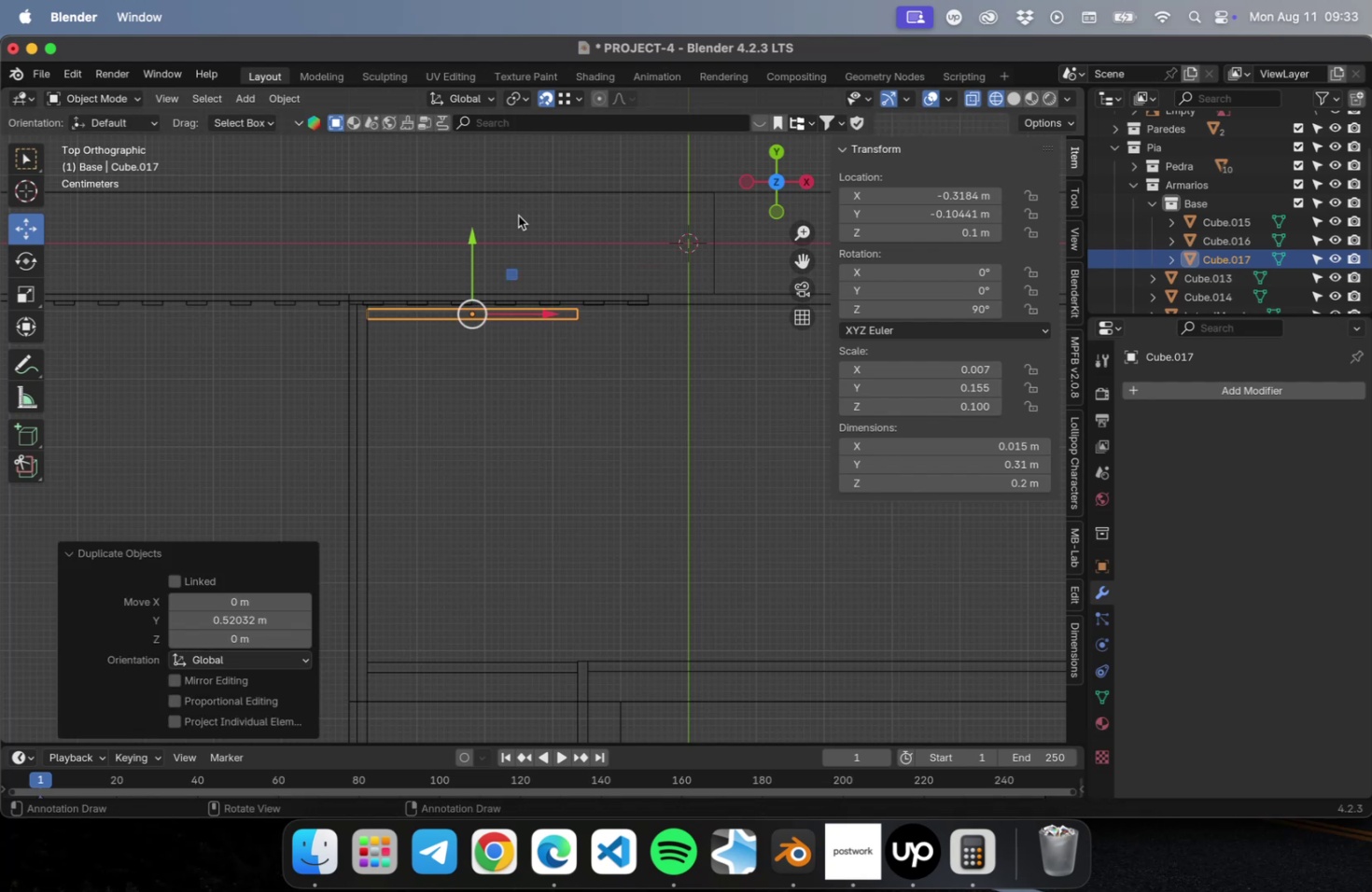 
scroll: coordinate [490, 316], scroll_direction: up, amount: 38.0
 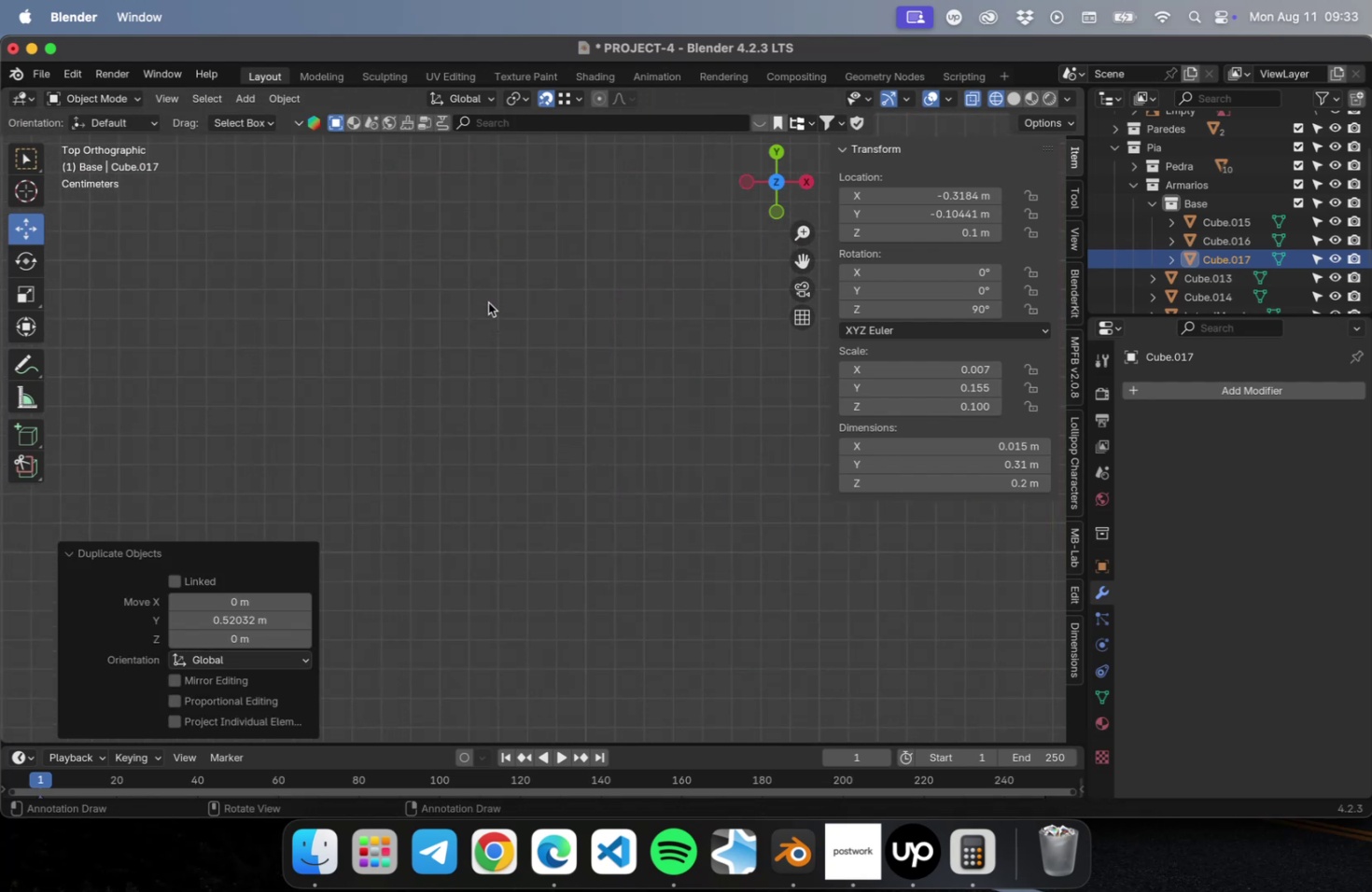 
hold_key(key=ShiftLeft, duration=0.57)
 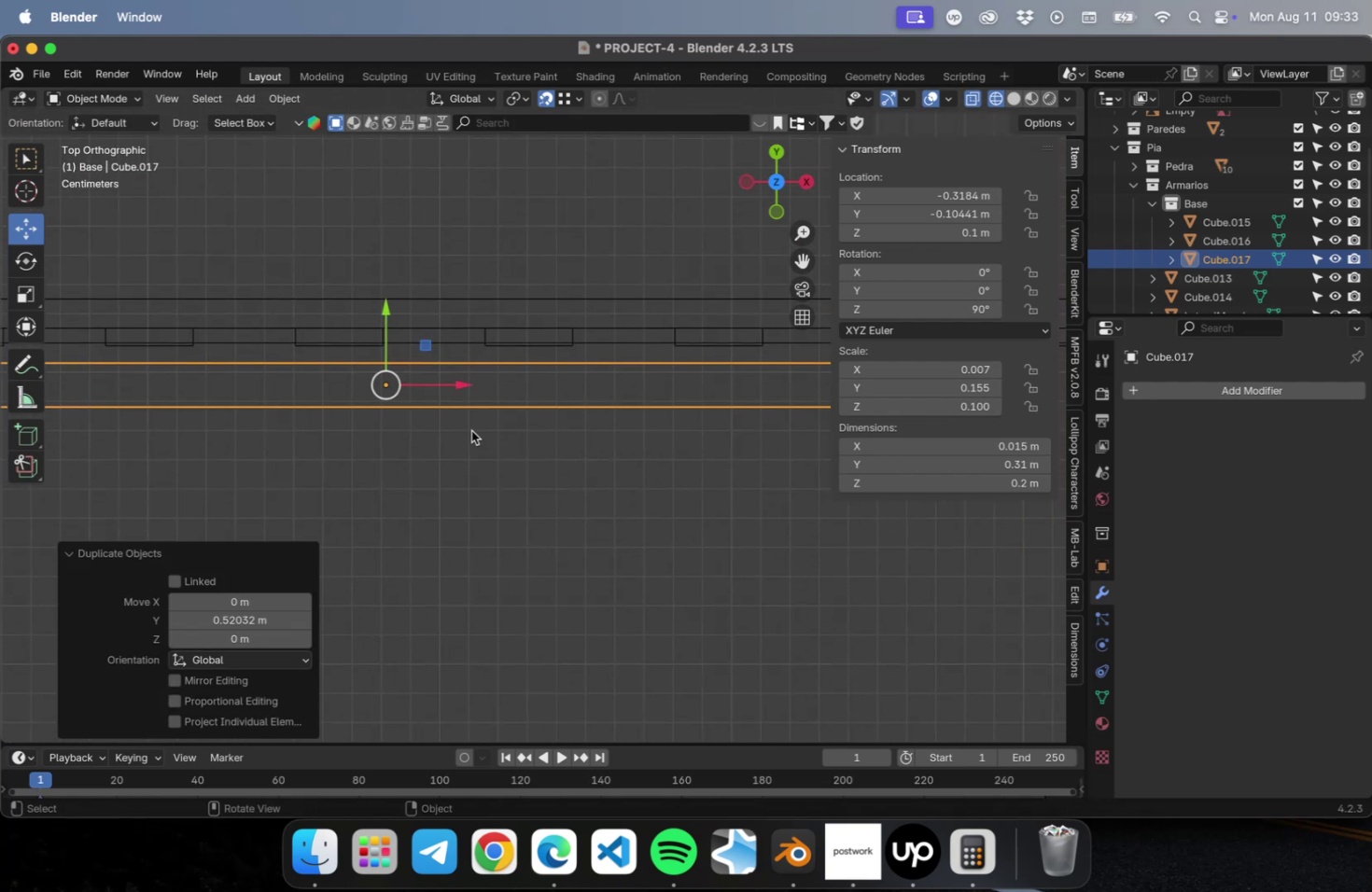 
scroll: coordinate [308, 392], scroll_direction: up, amount: 9.0
 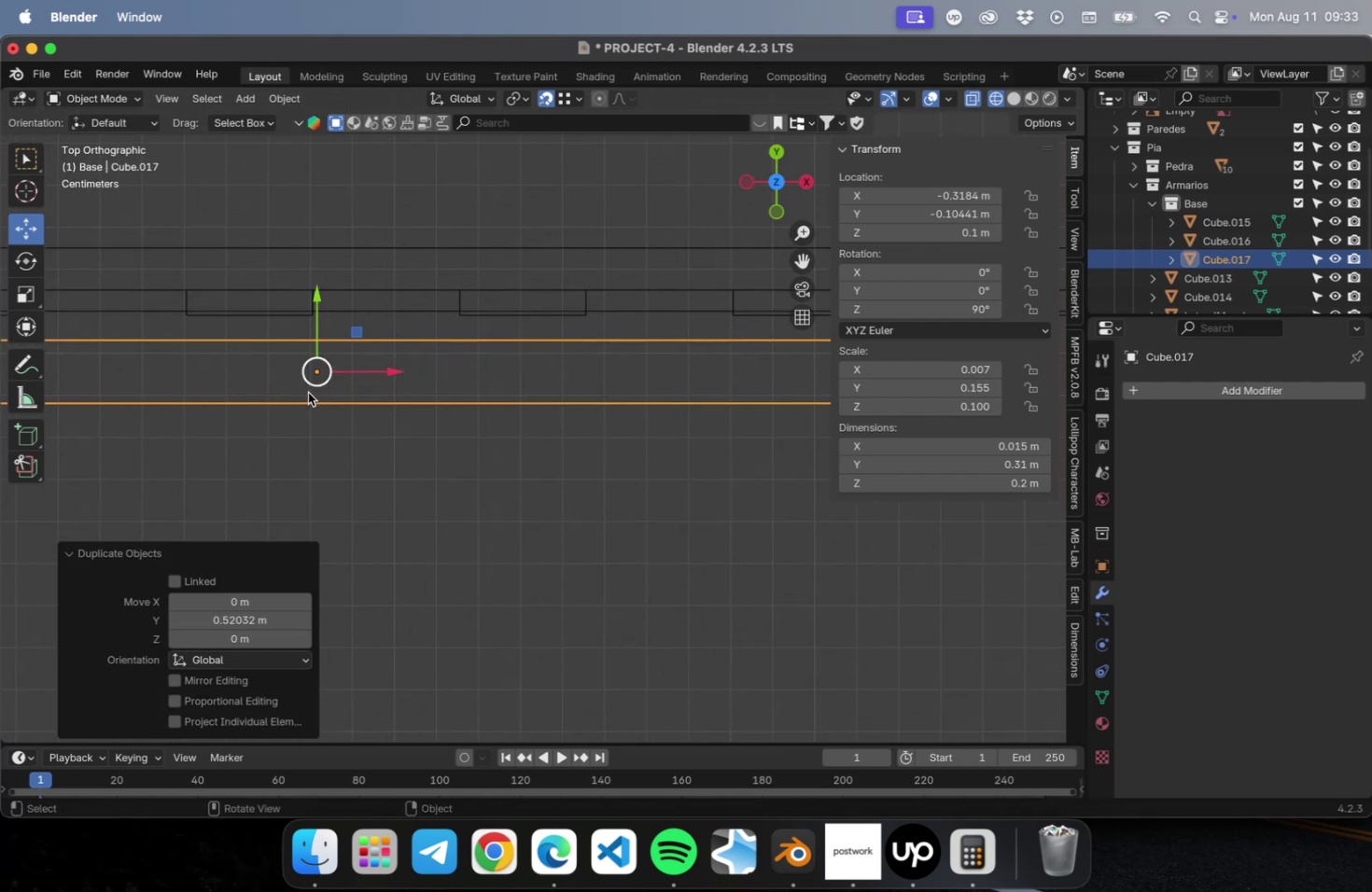 
hold_key(key=ShiftLeft, duration=0.46)
 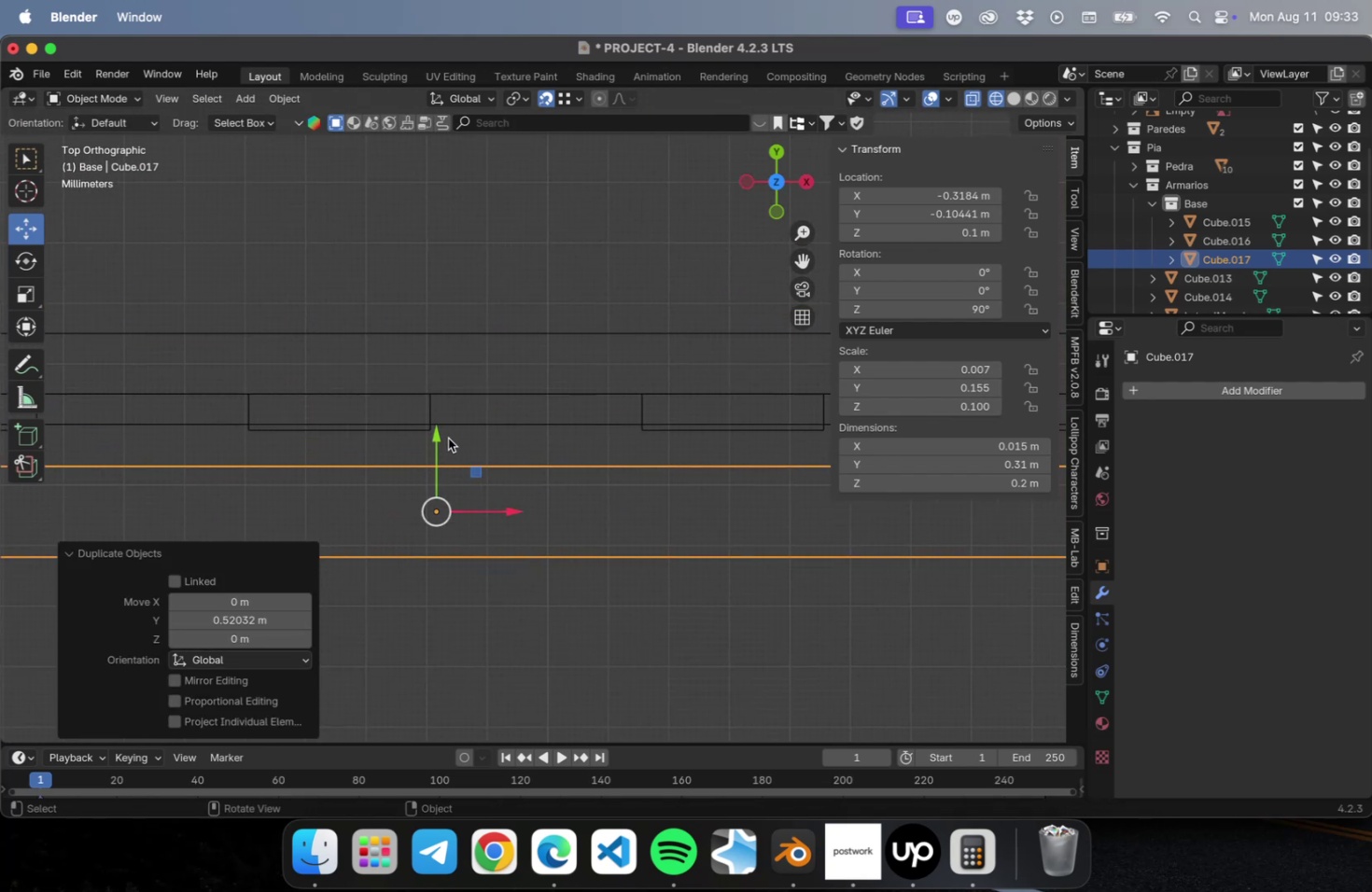 
left_click_drag(start_coordinate=[437, 439], to_coordinate=[447, 395])
 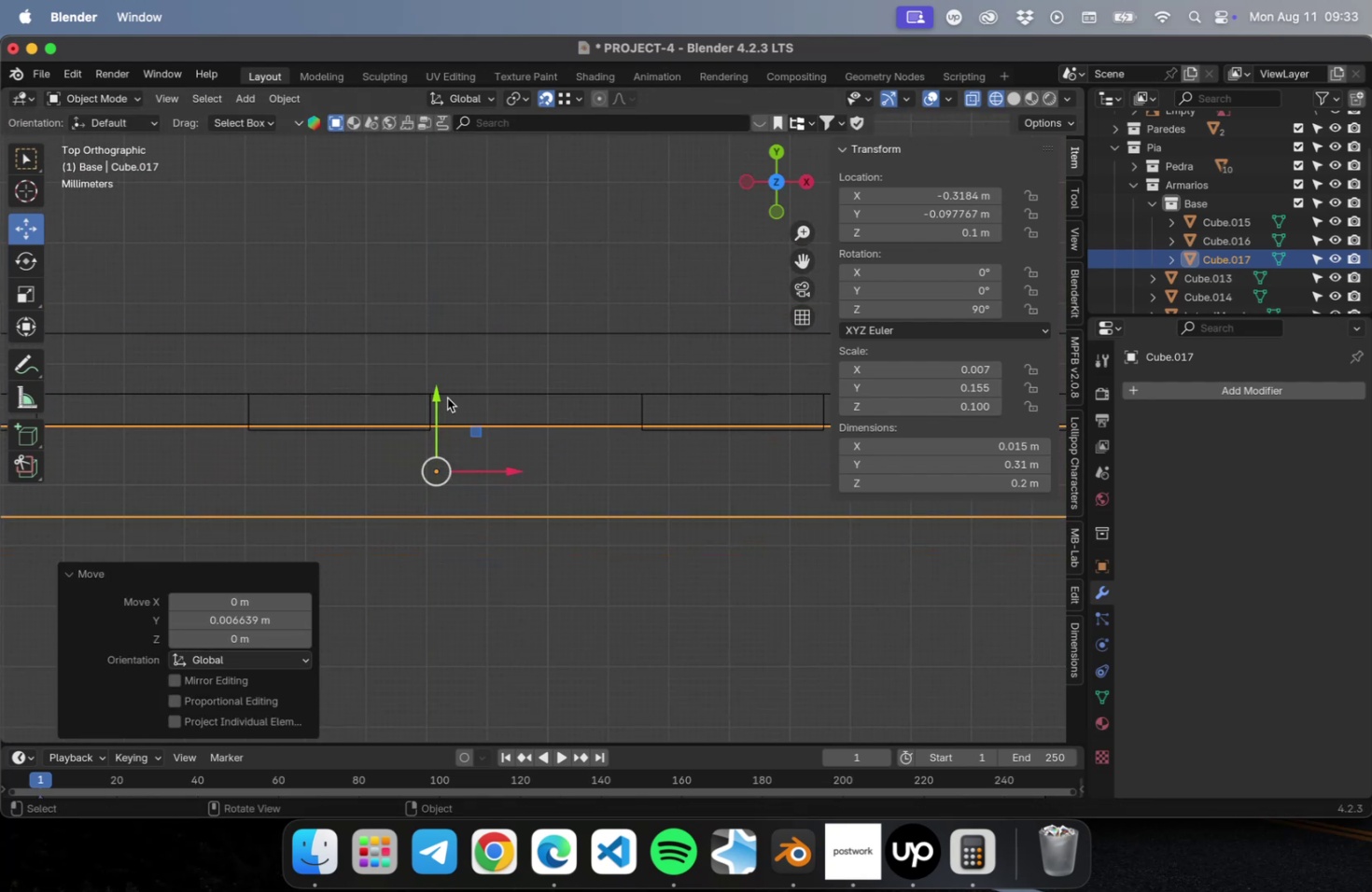 
scroll: coordinate [482, 530], scroll_direction: down, amount: 58.0
 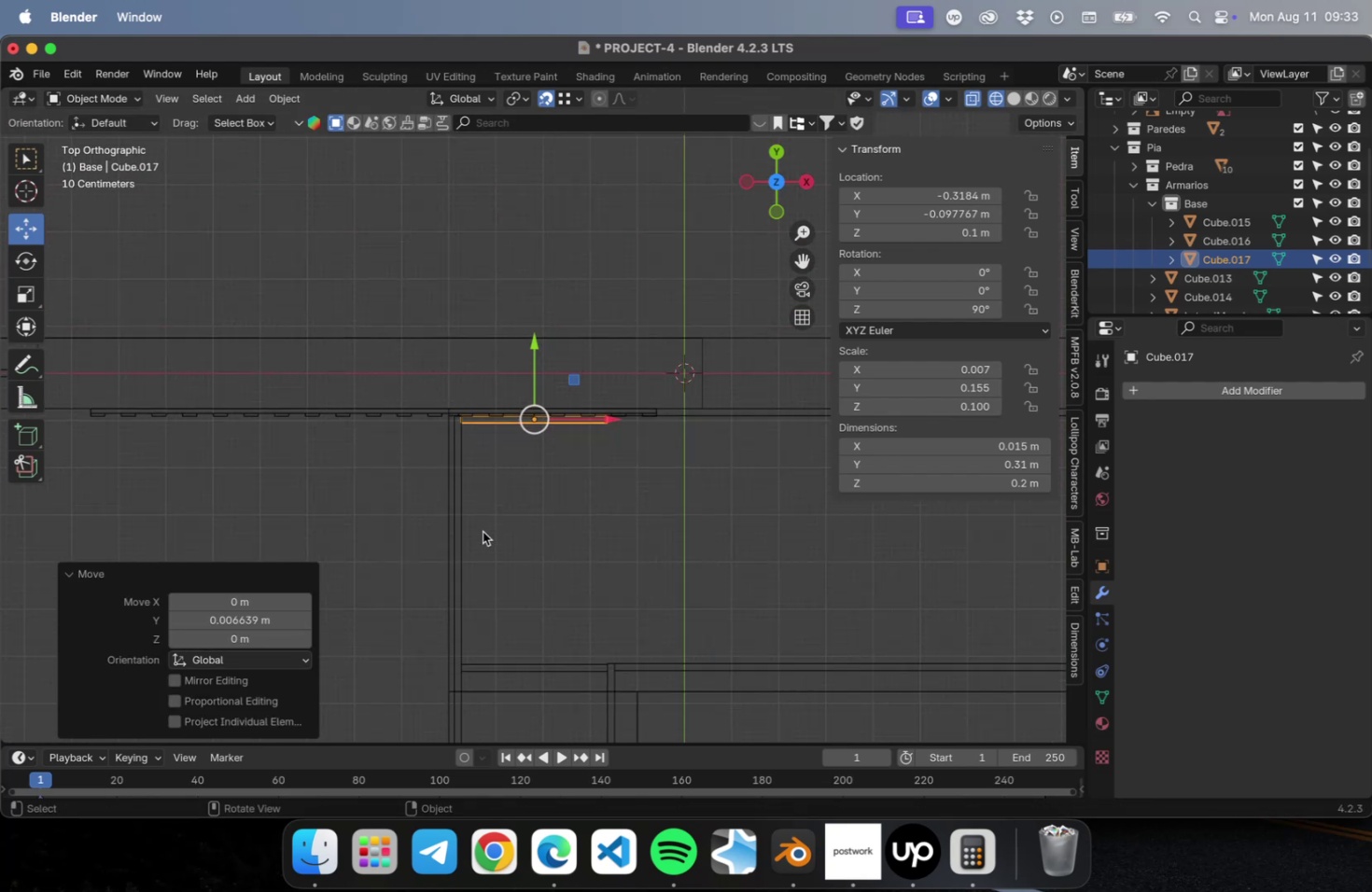 
hold_key(key=ShiftLeft, duration=0.33)
 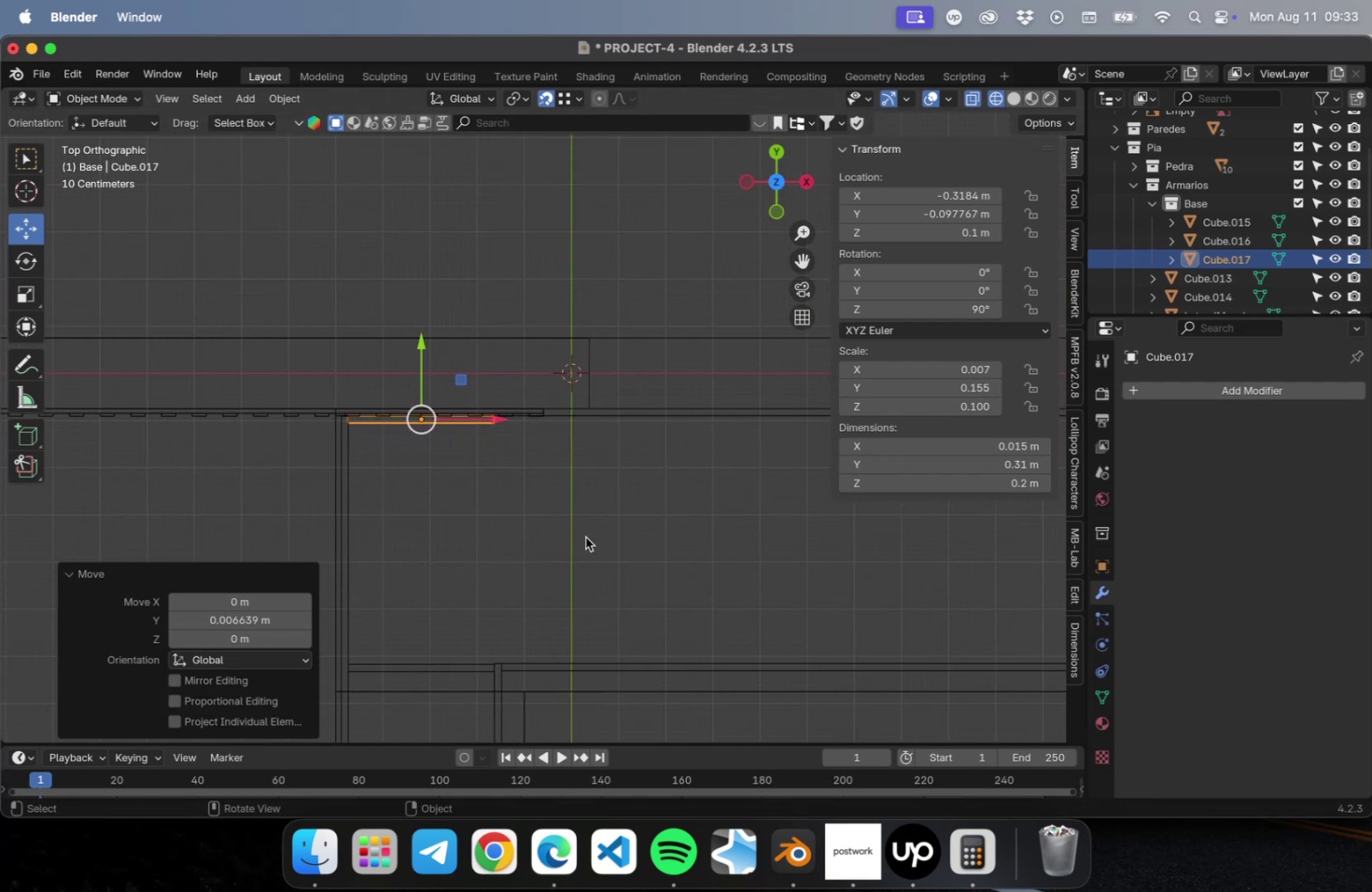 
key(Meta+CommandLeft)
 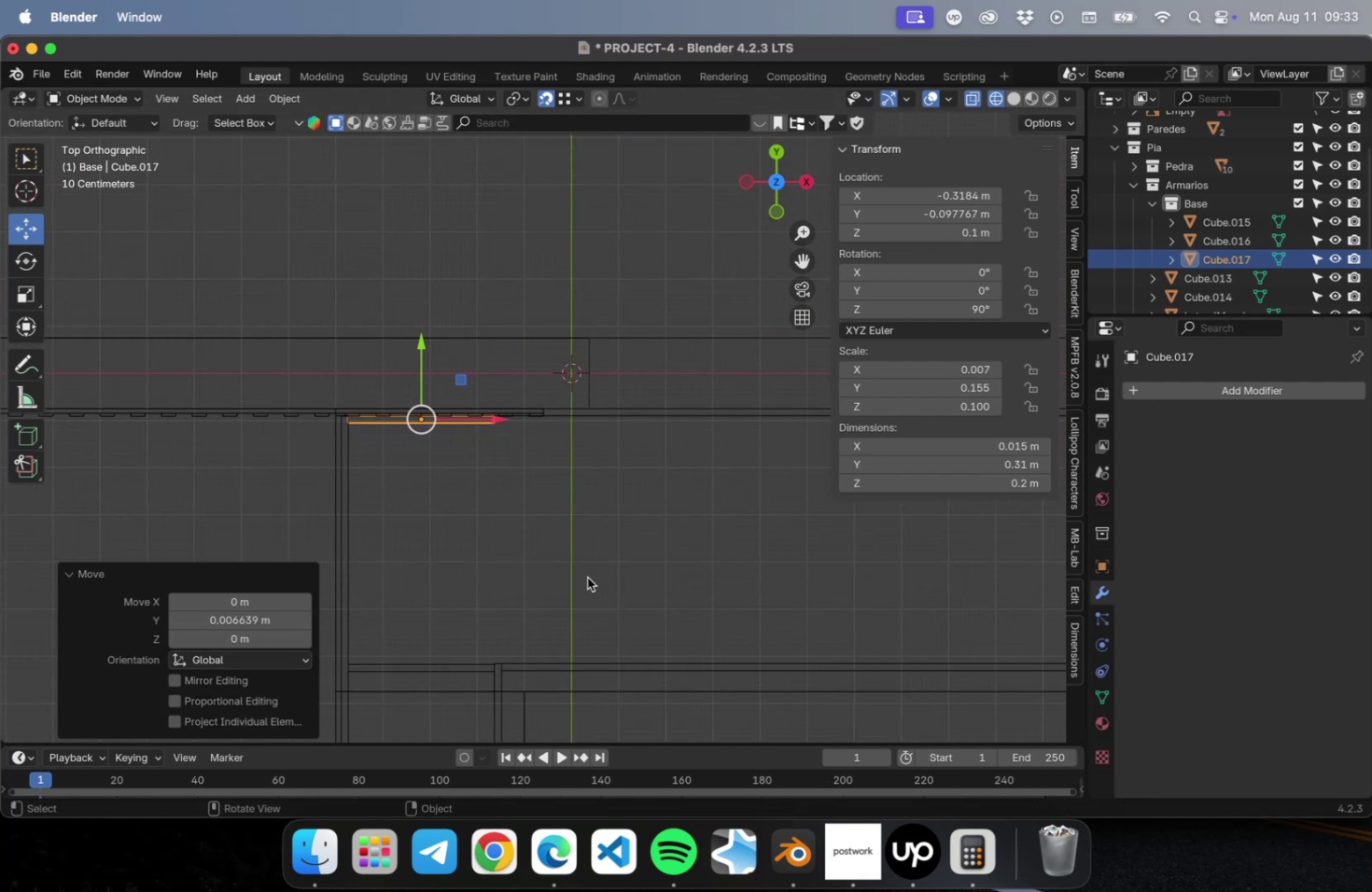 
key(Meta+S)
 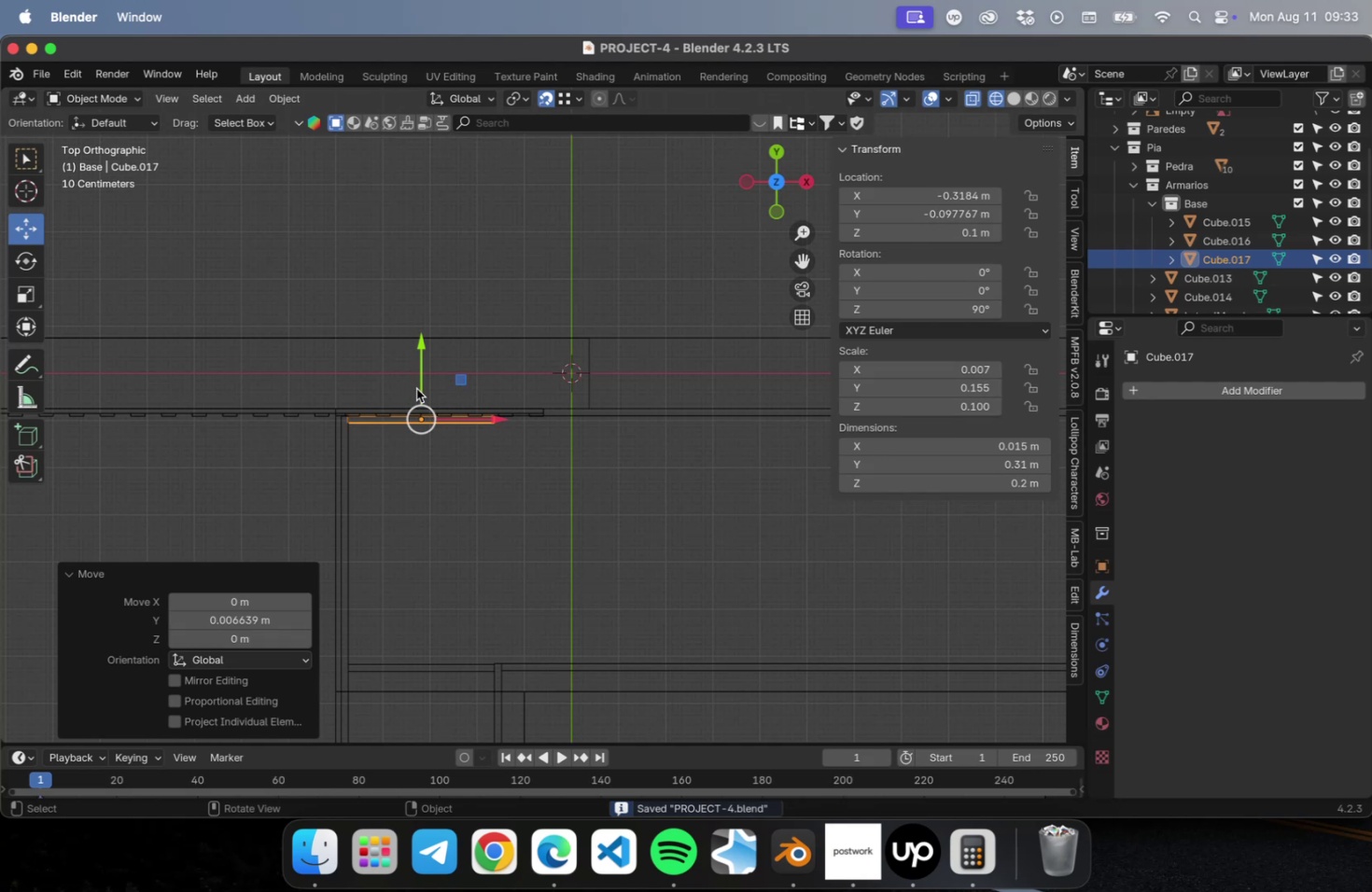 
wait(8.18)
 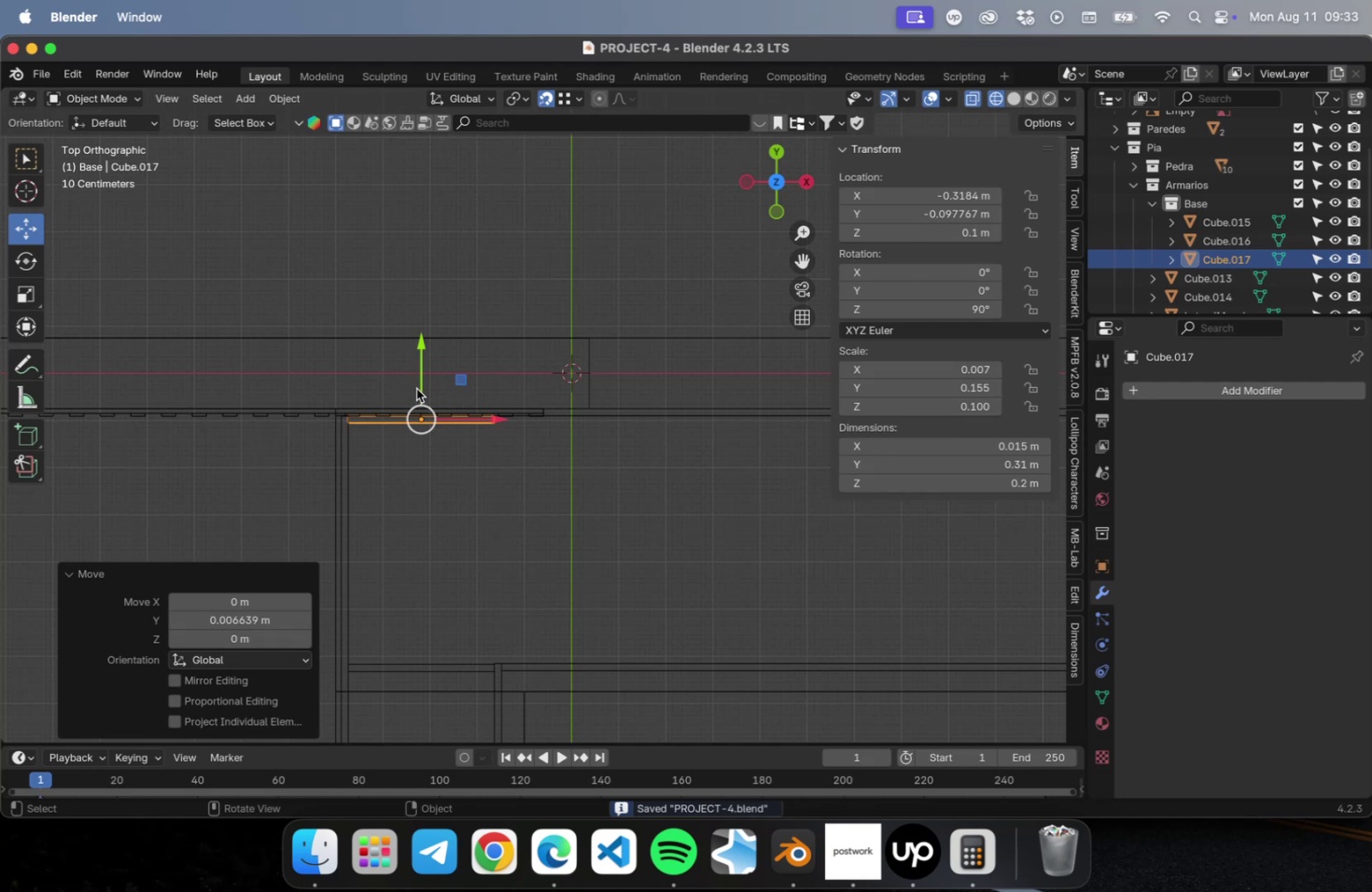 
hold_key(key=ShiftLeft, duration=0.69)
 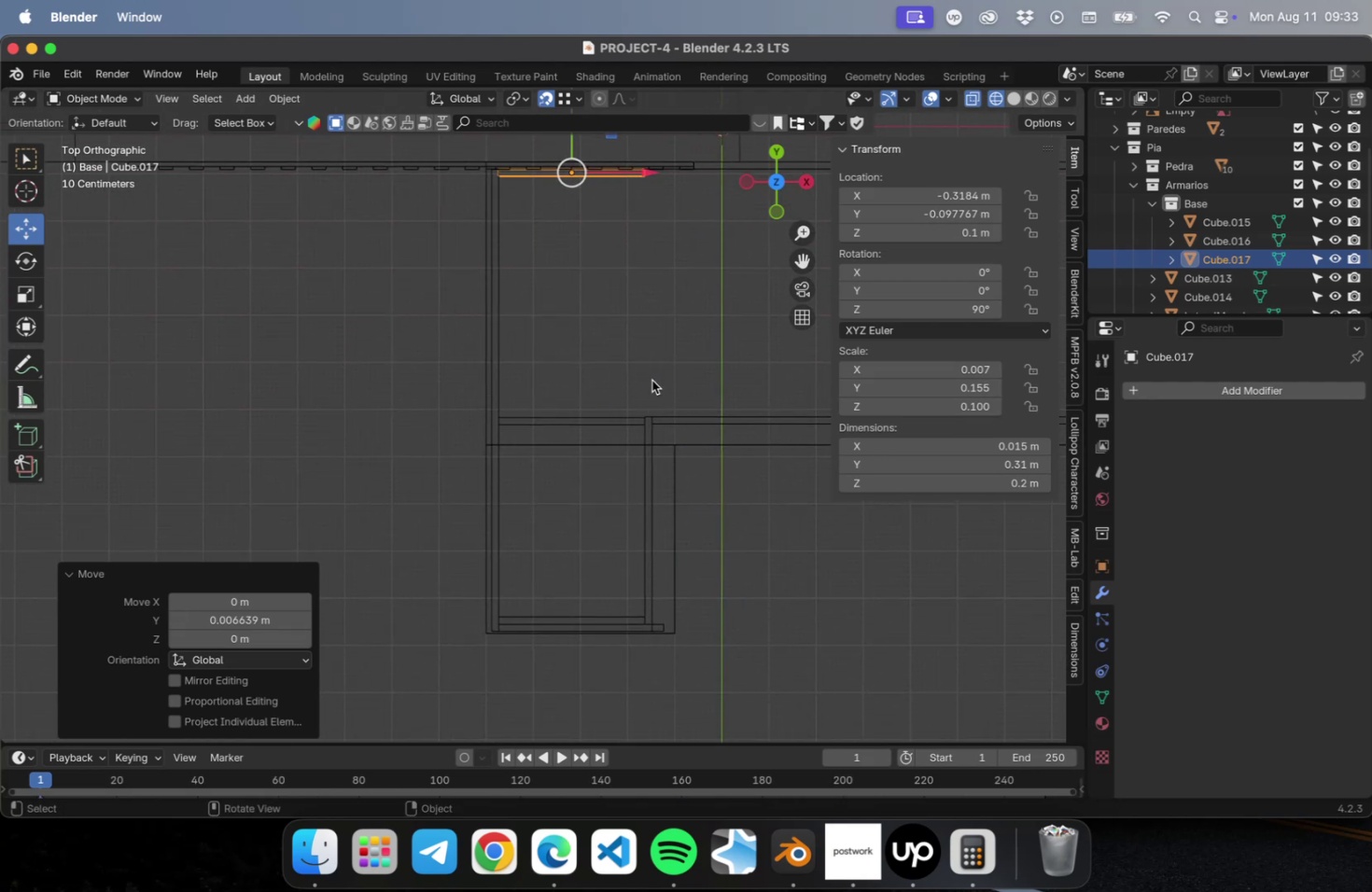 
hold_key(key=ShiftLeft, duration=0.58)
 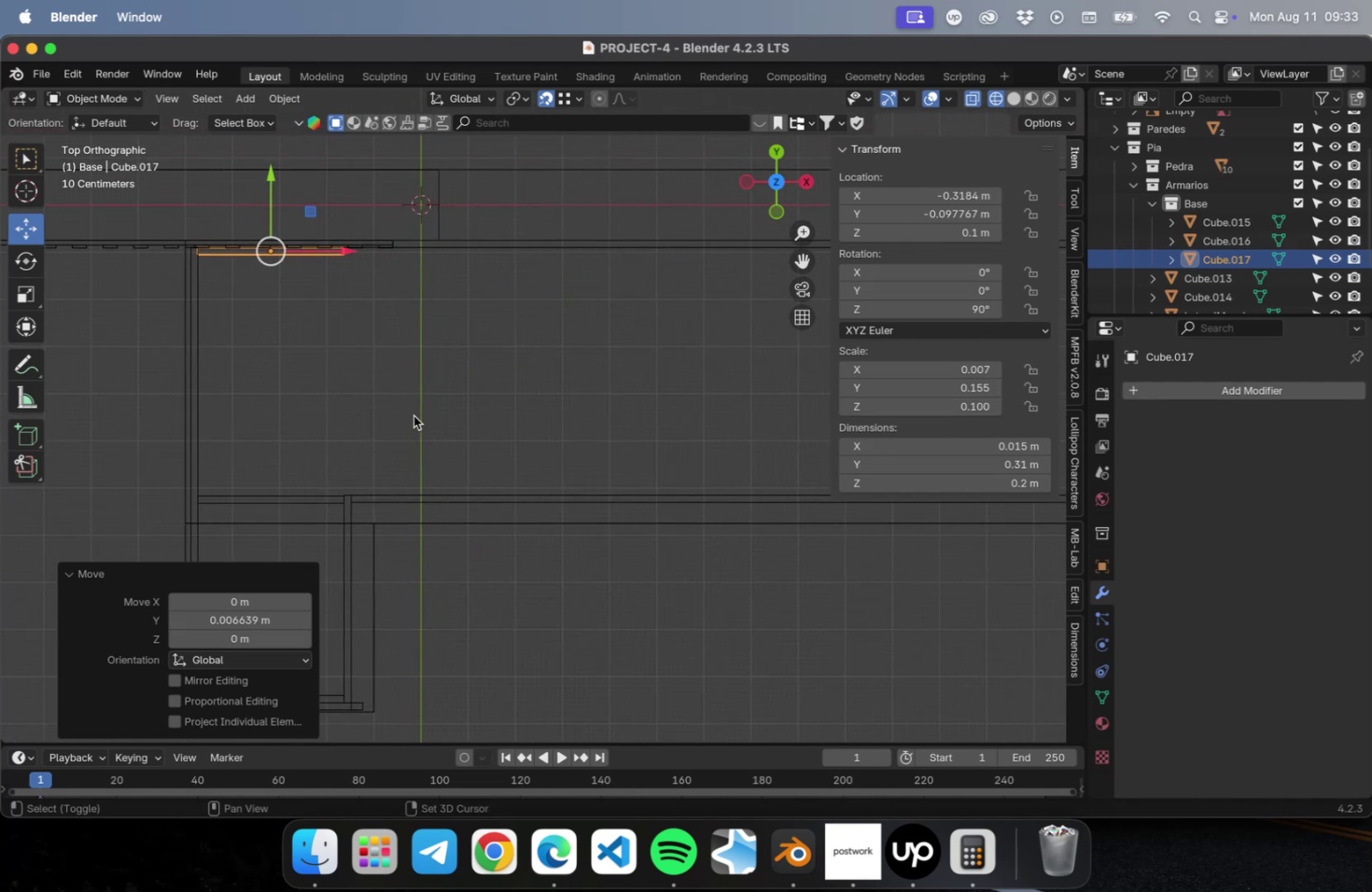 
hold_key(key=ShiftLeft, duration=0.57)
 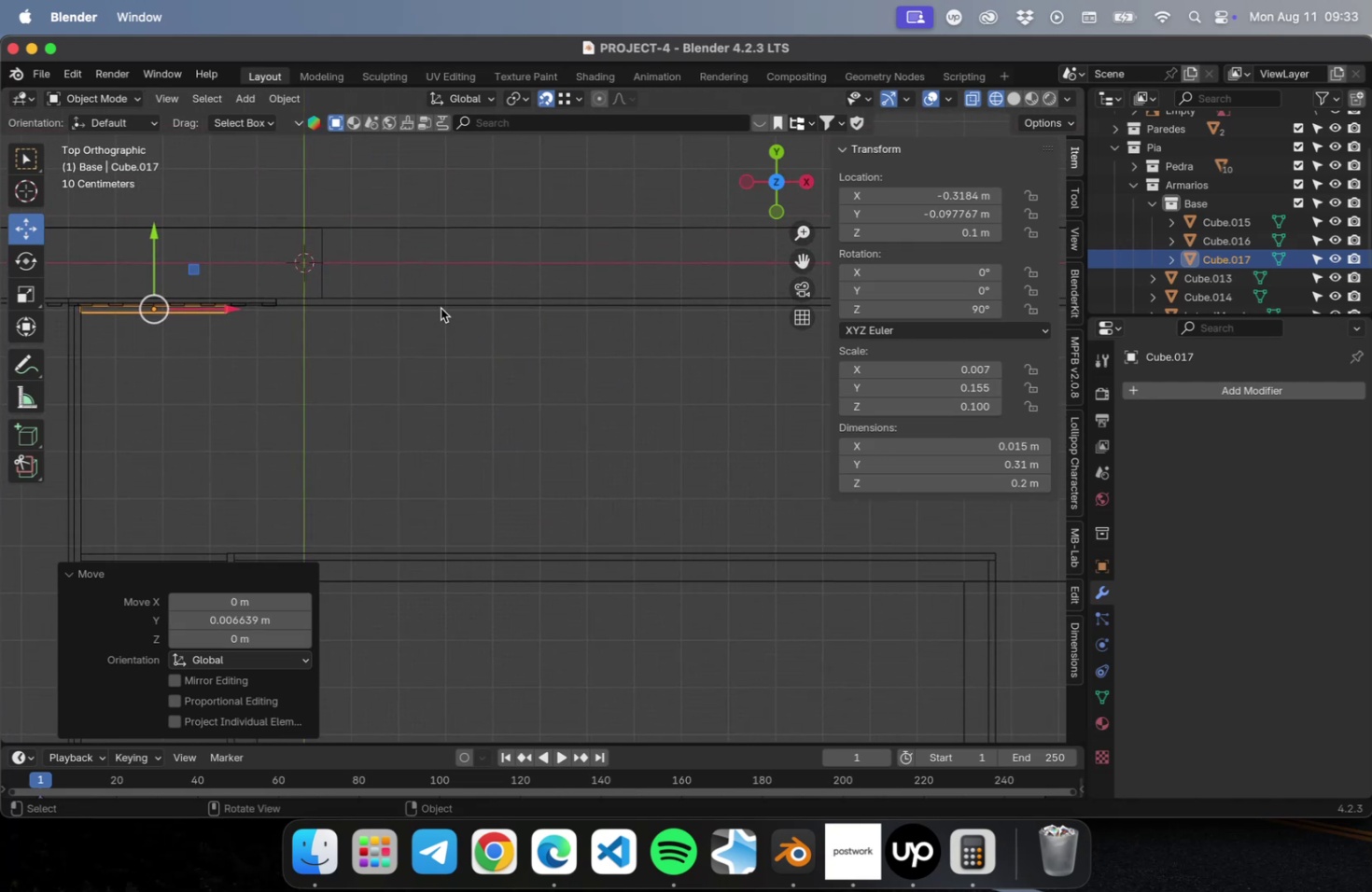 
scroll: coordinate [435, 322], scroll_direction: down, amount: 2.0
 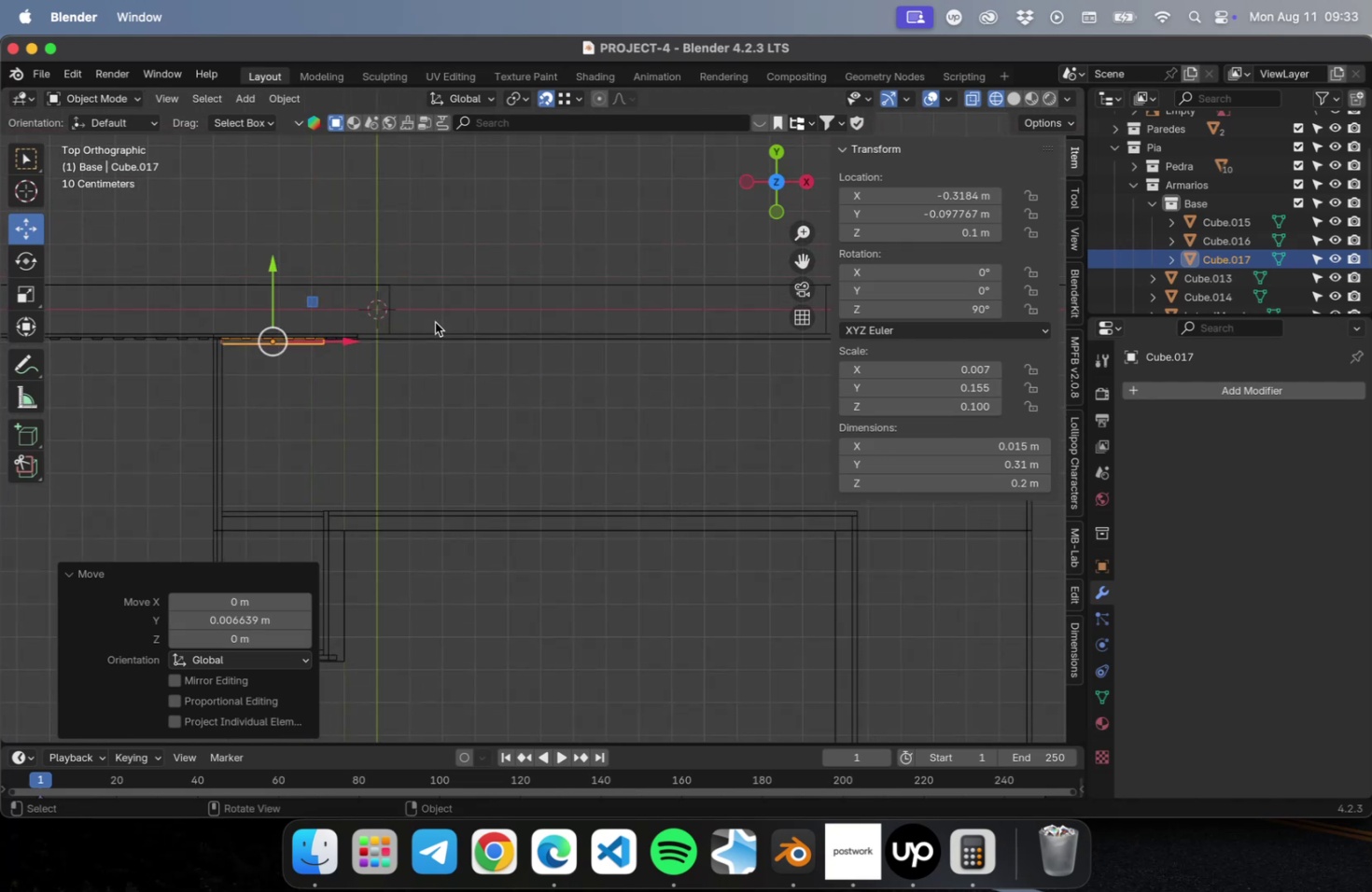 
key(Shift+ShiftLeft)
 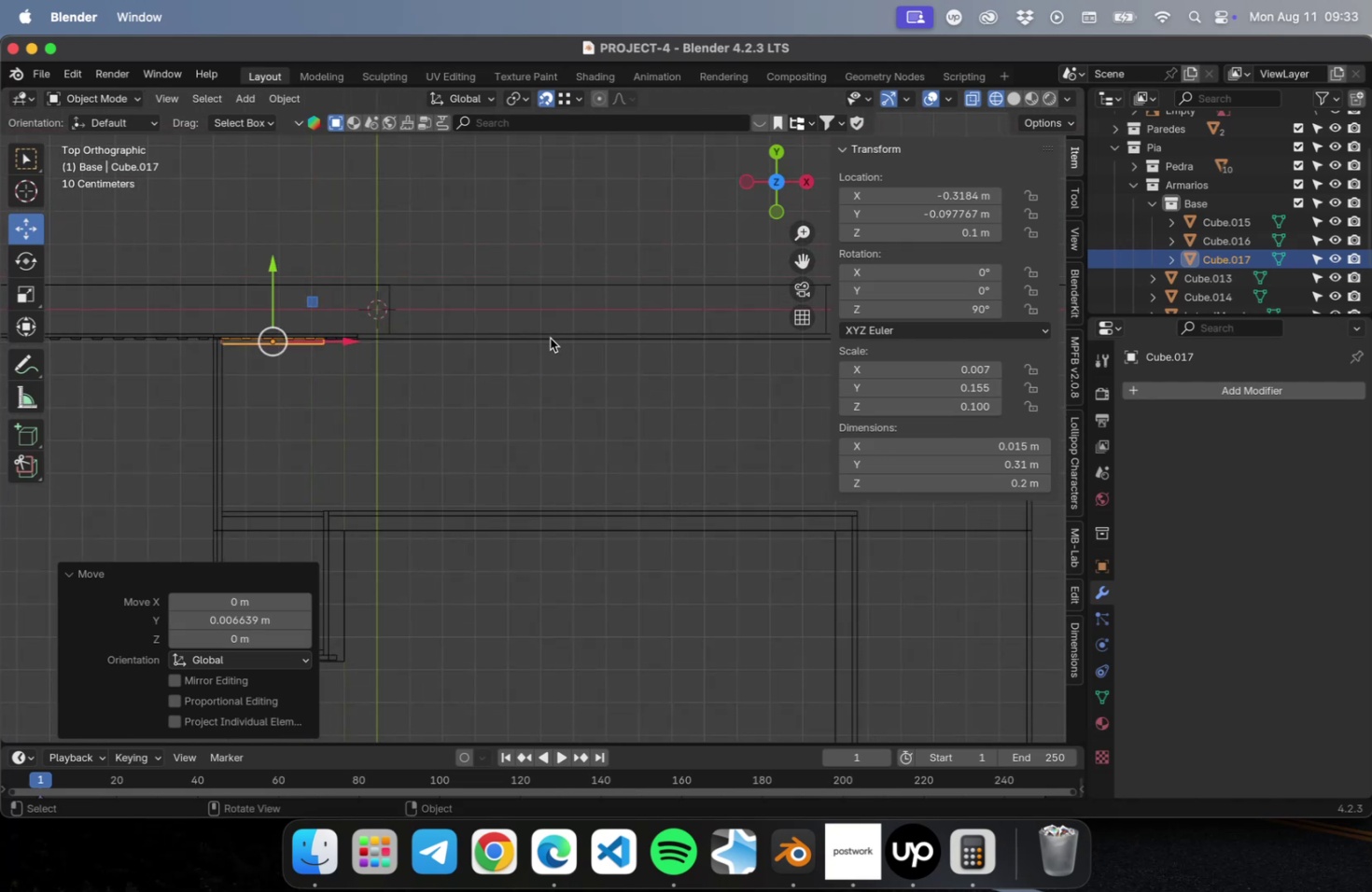 
left_click([550, 338])
 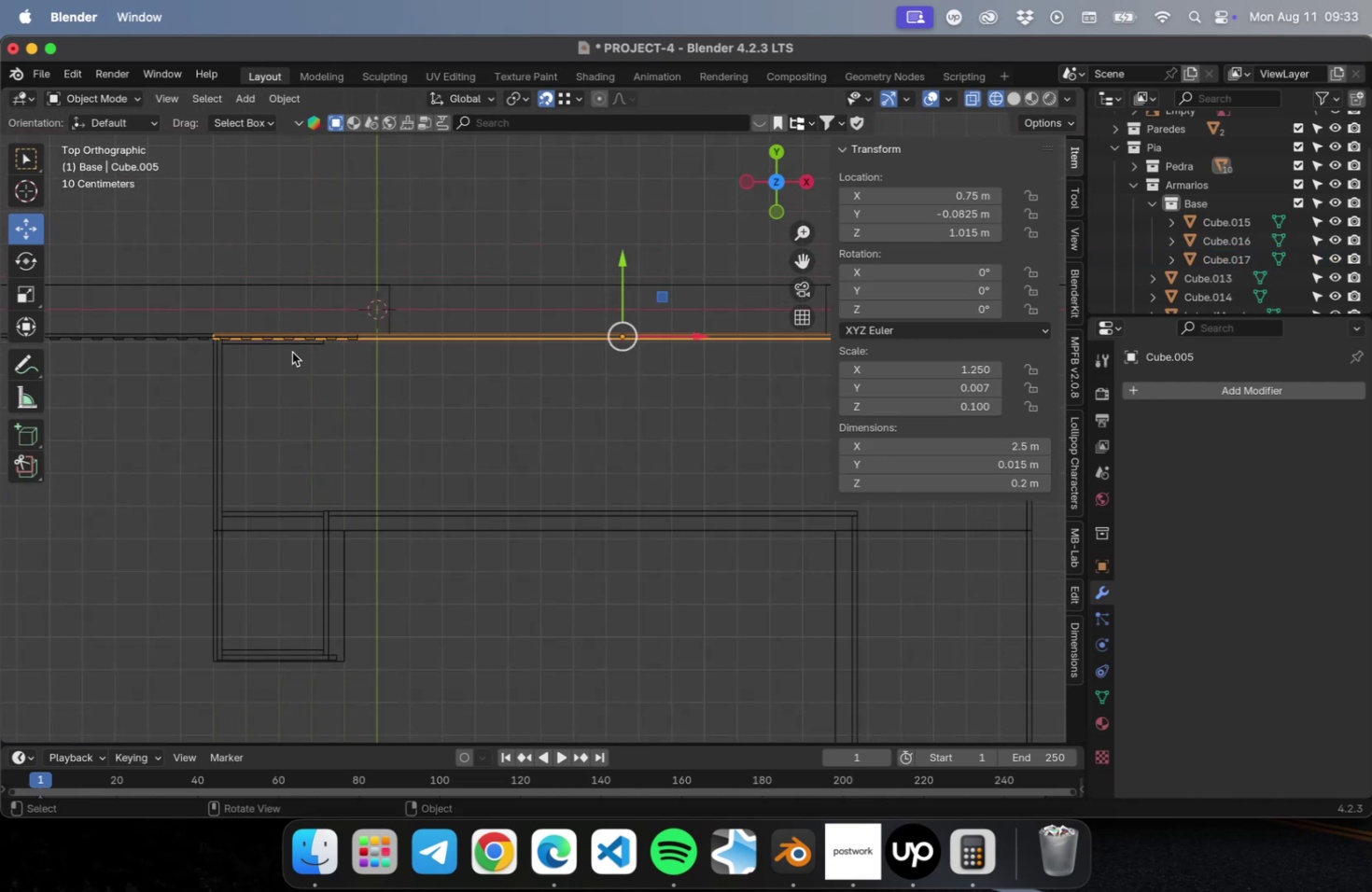 
left_click([292, 347])
 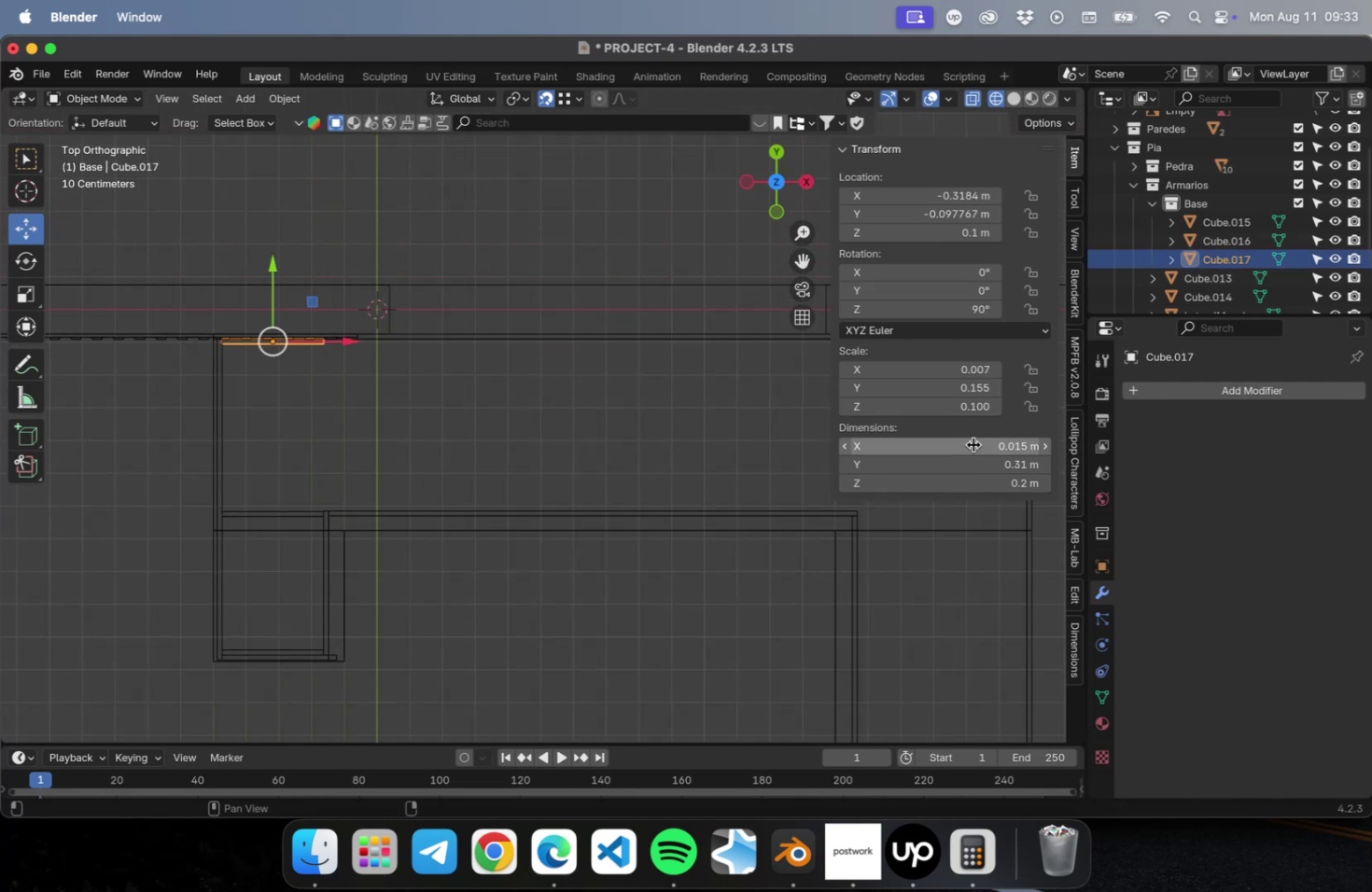 
left_click([972, 441])
 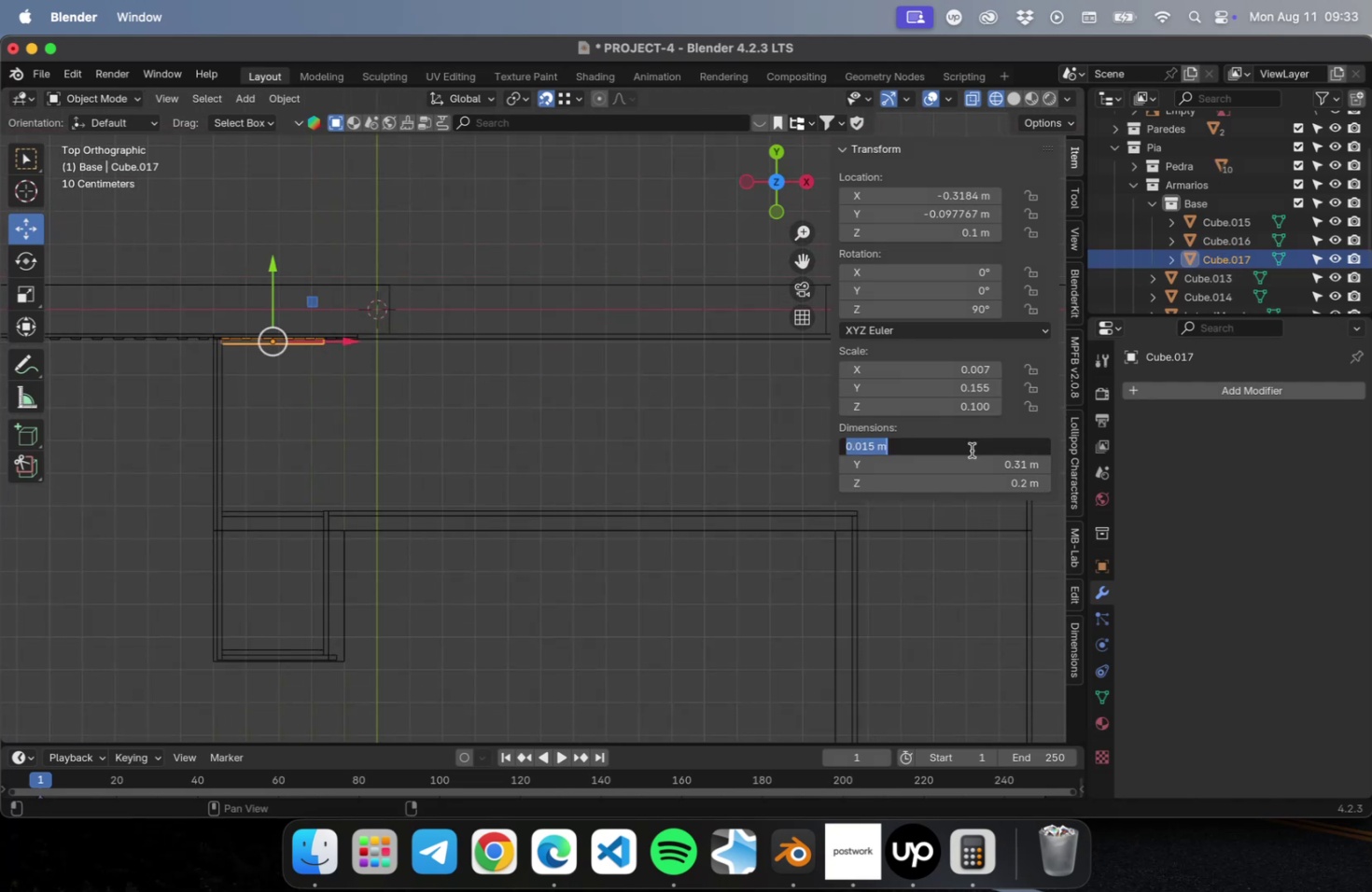 
left_click([969, 463])
 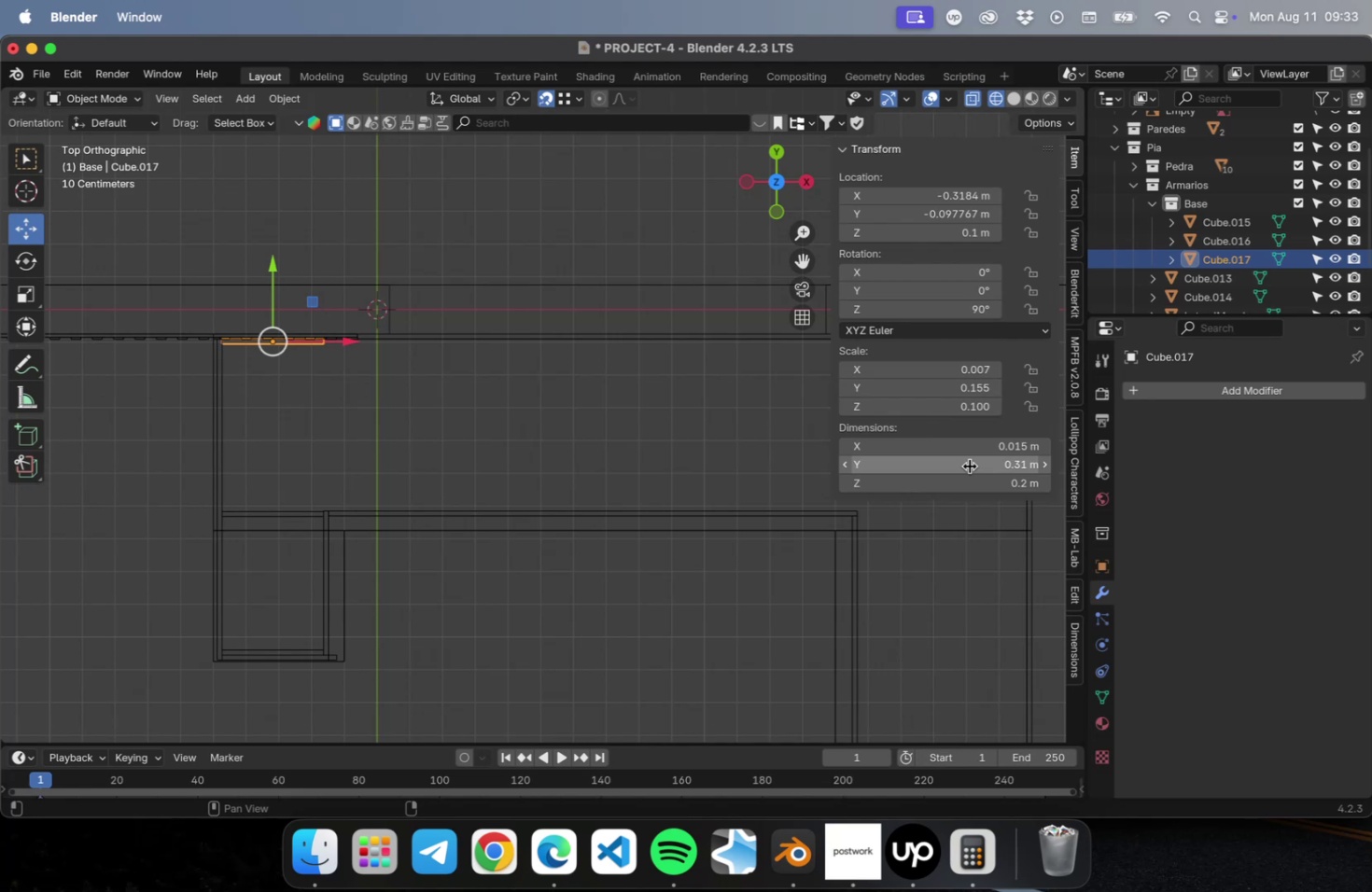 
left_click([969, 466])
 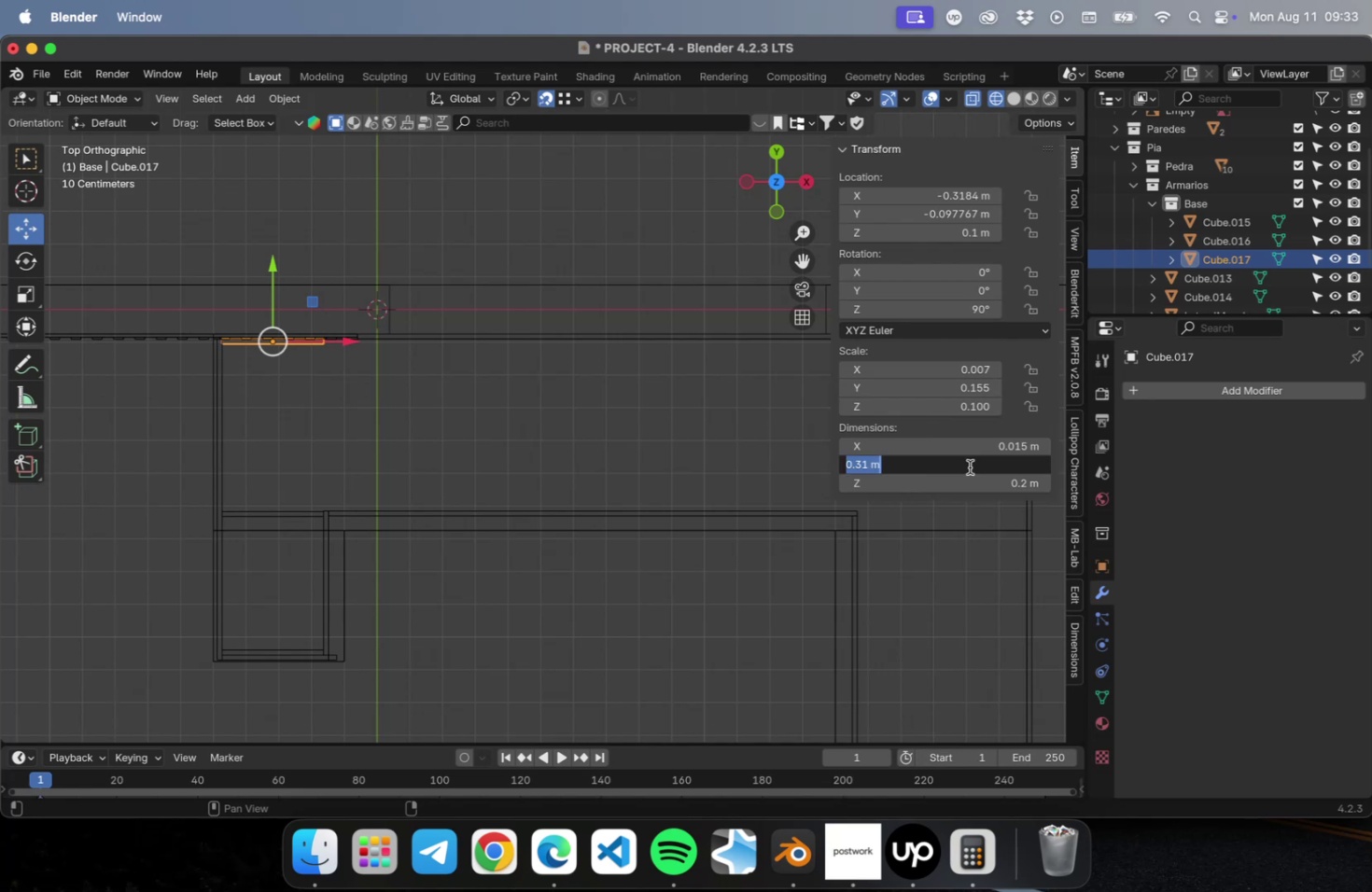 
key(2)
 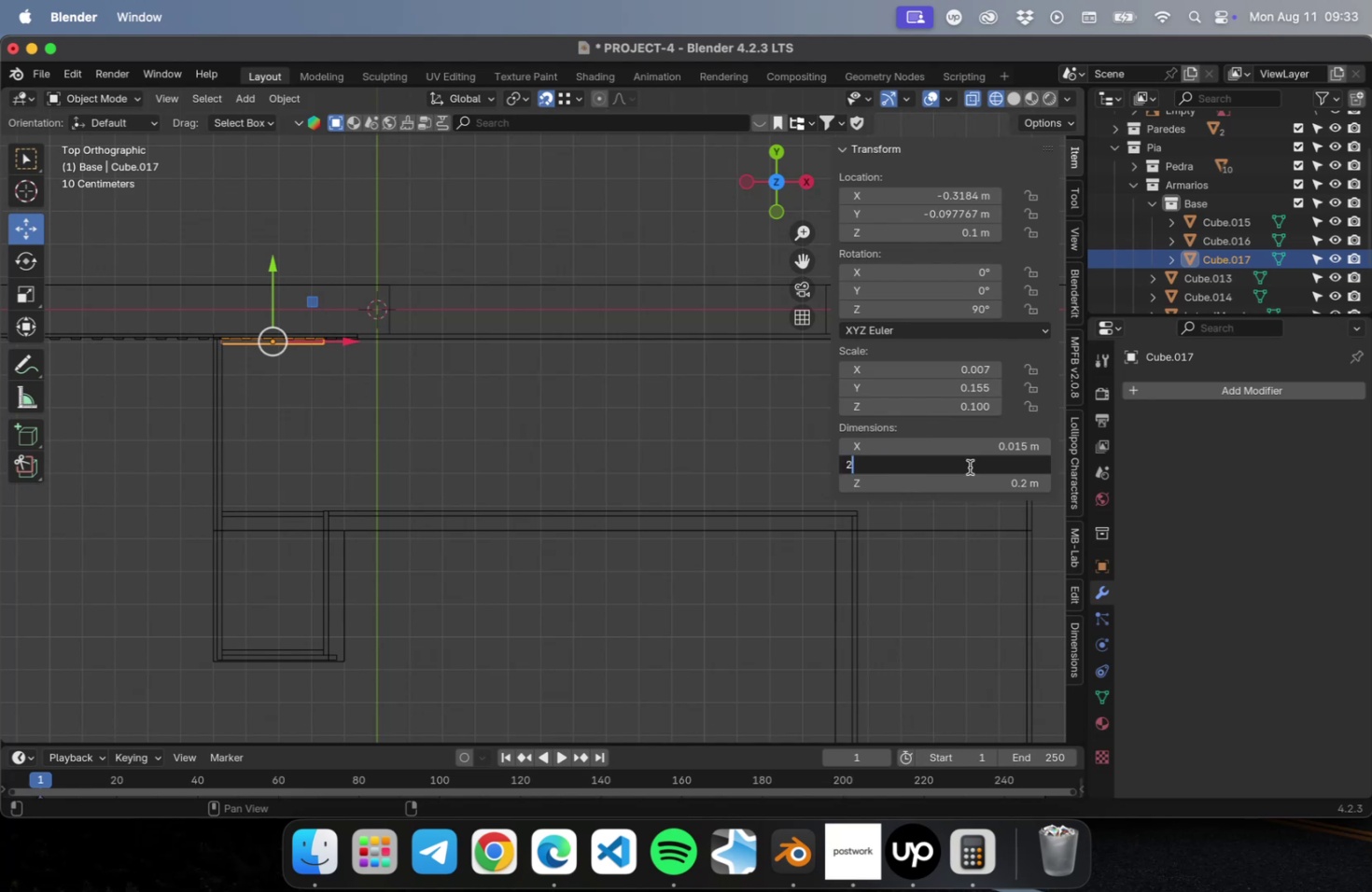 
key(Period)
 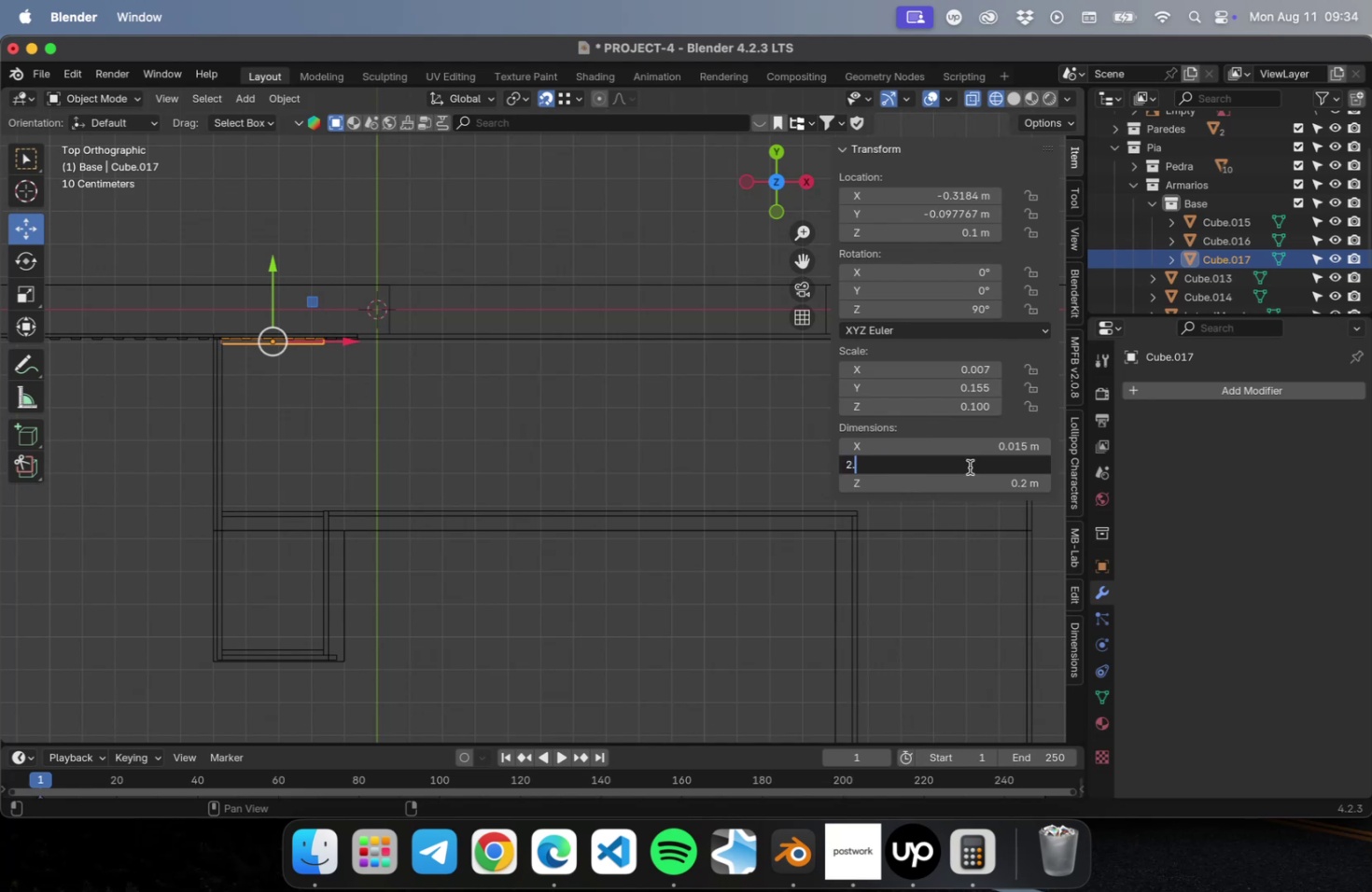 
key(5)
 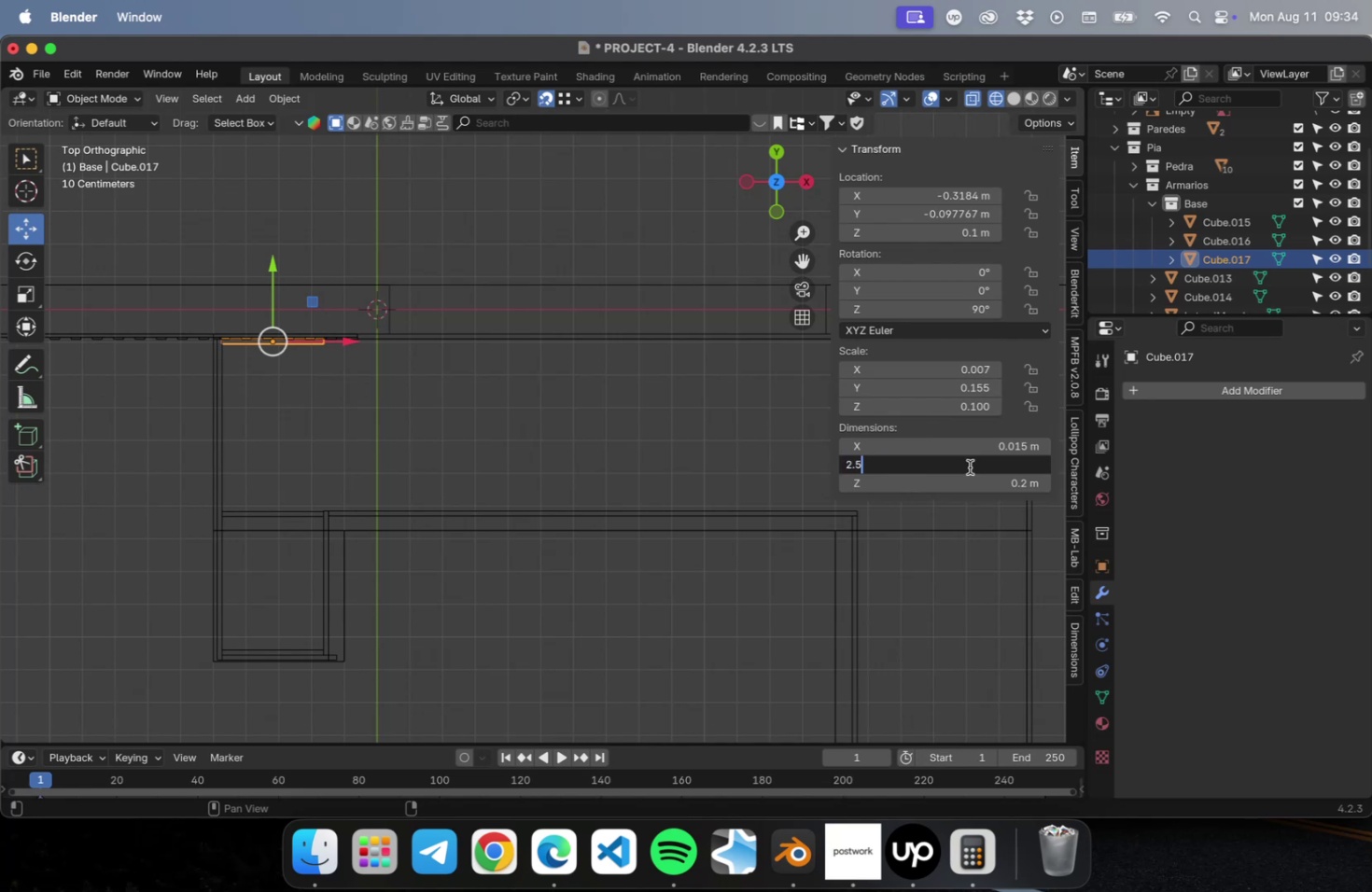 
key(Enter)
 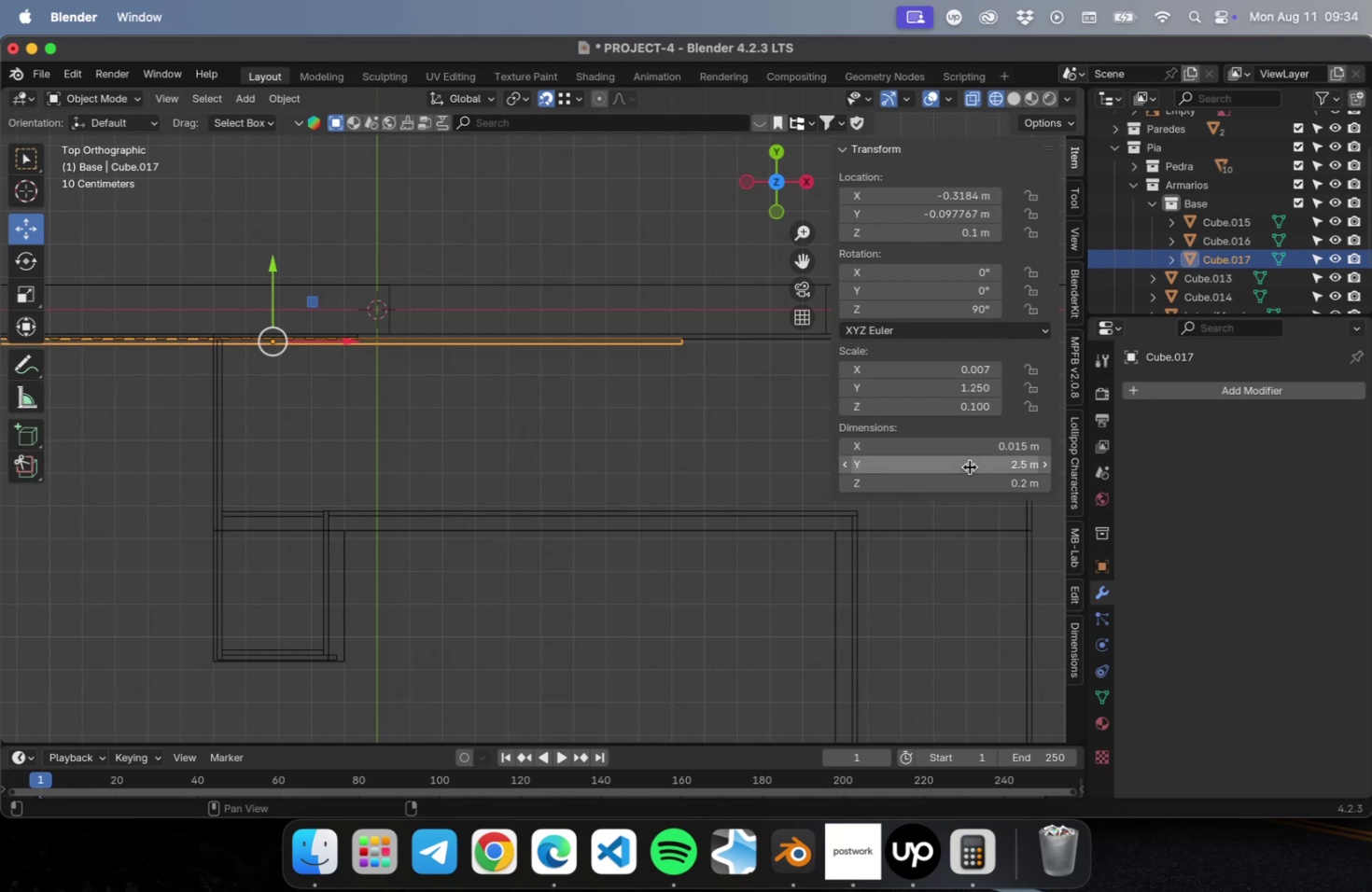 
key(Meta+CommandLeft)
 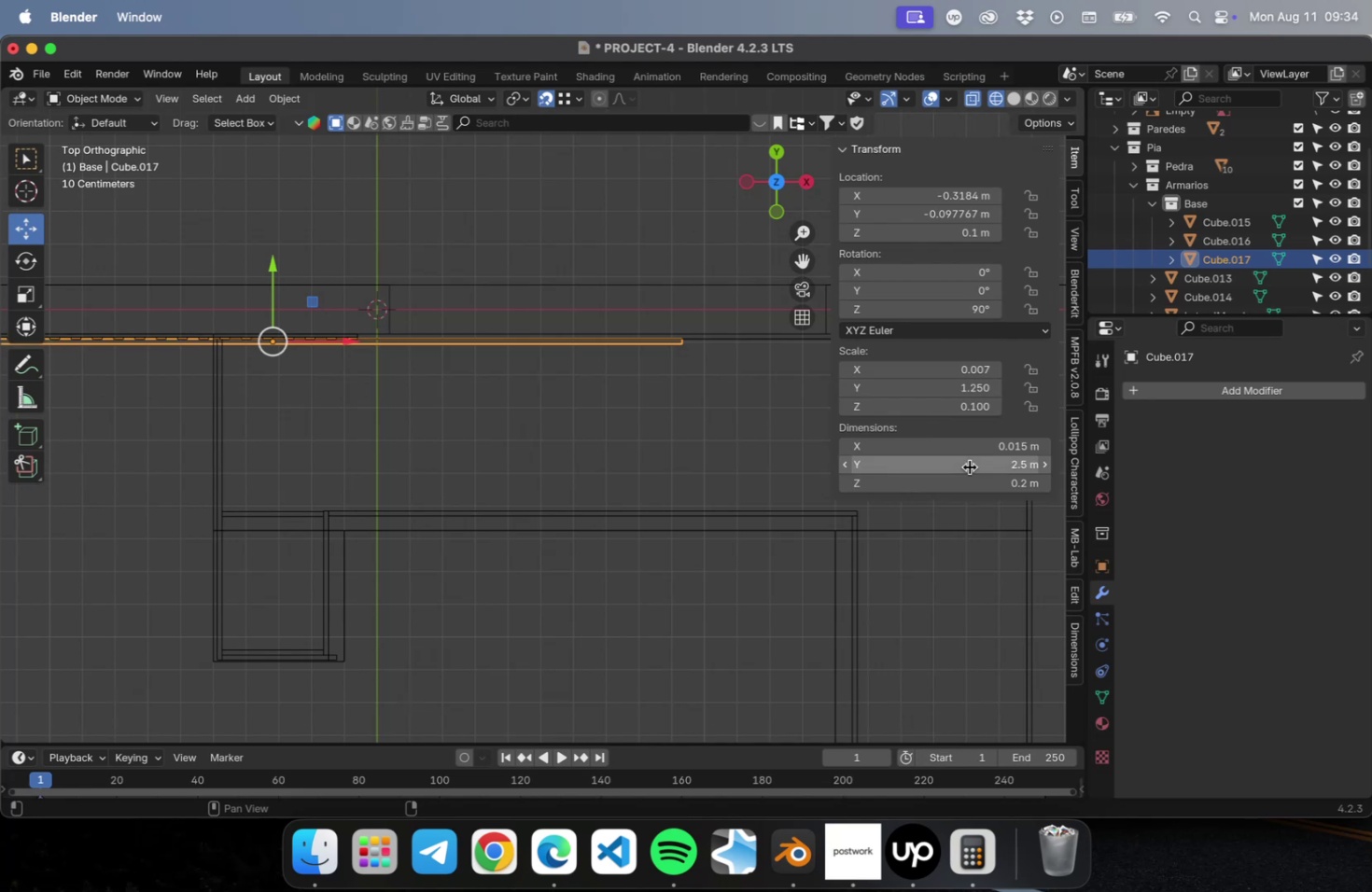 
key(Meta+S)
 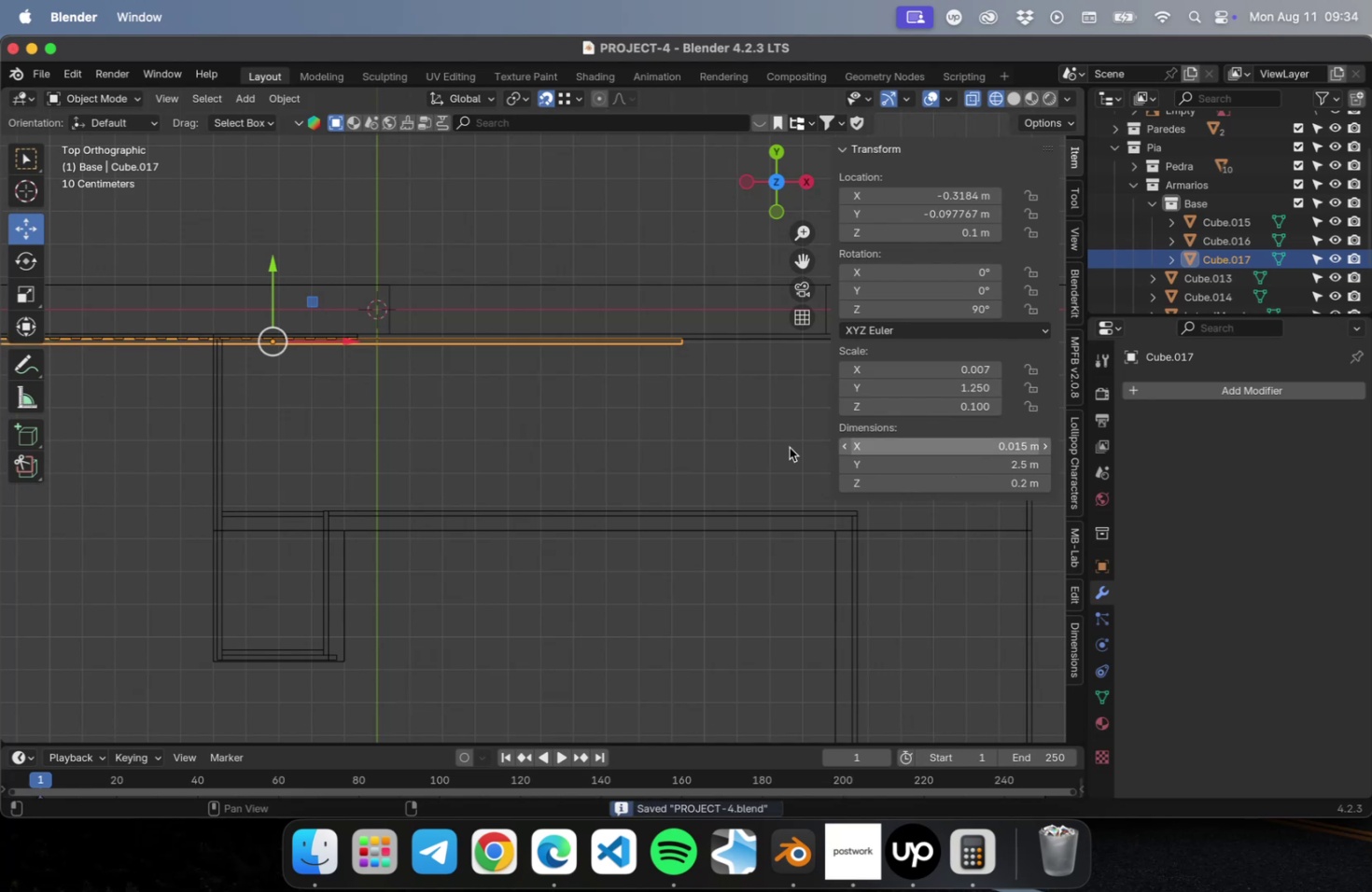 
scroll: coordinate [522, 403], scroll_direction: down, amount: 2.0
 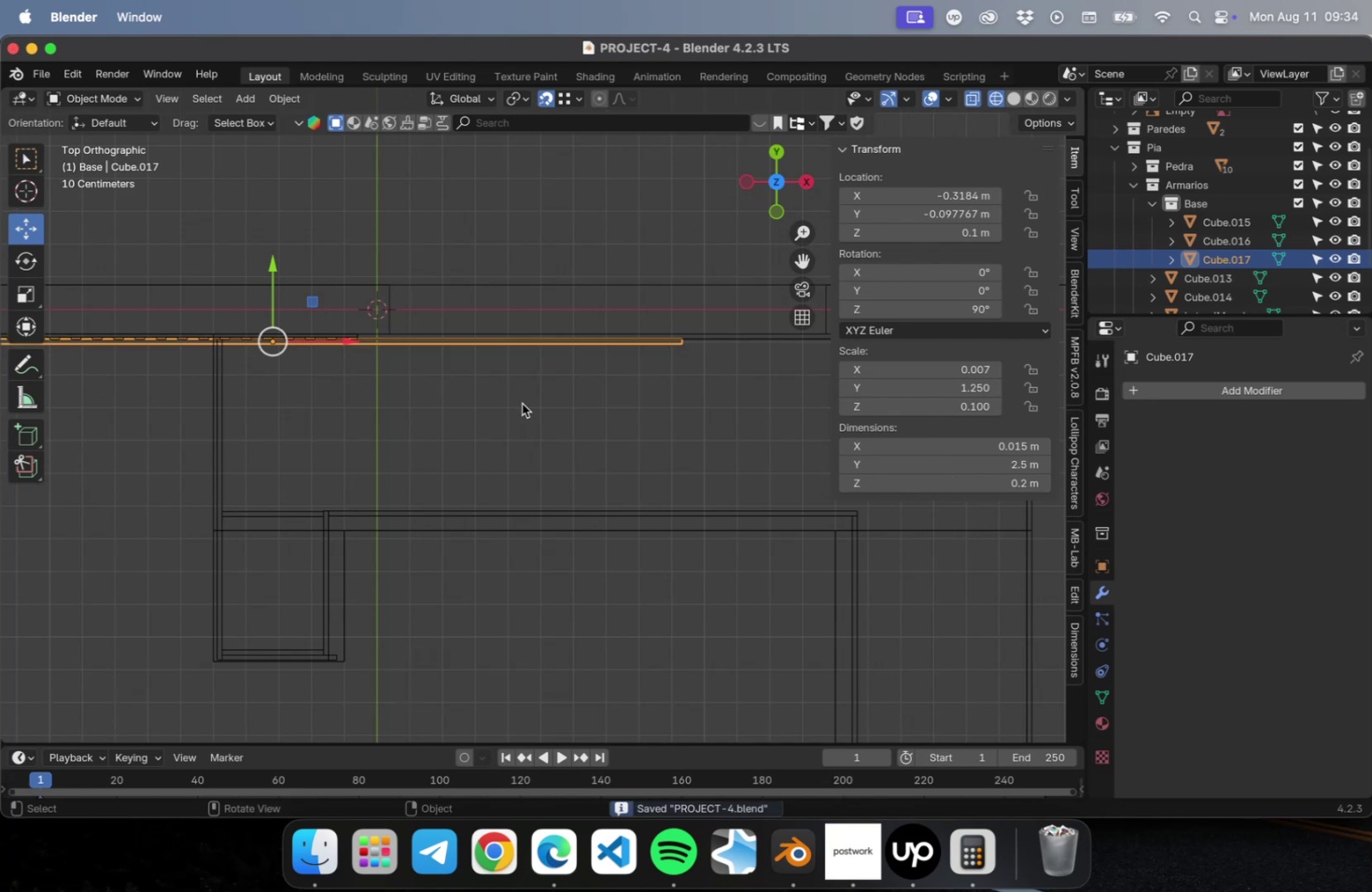 
hold_key(key=ShiftLeft, duration=0.41)
 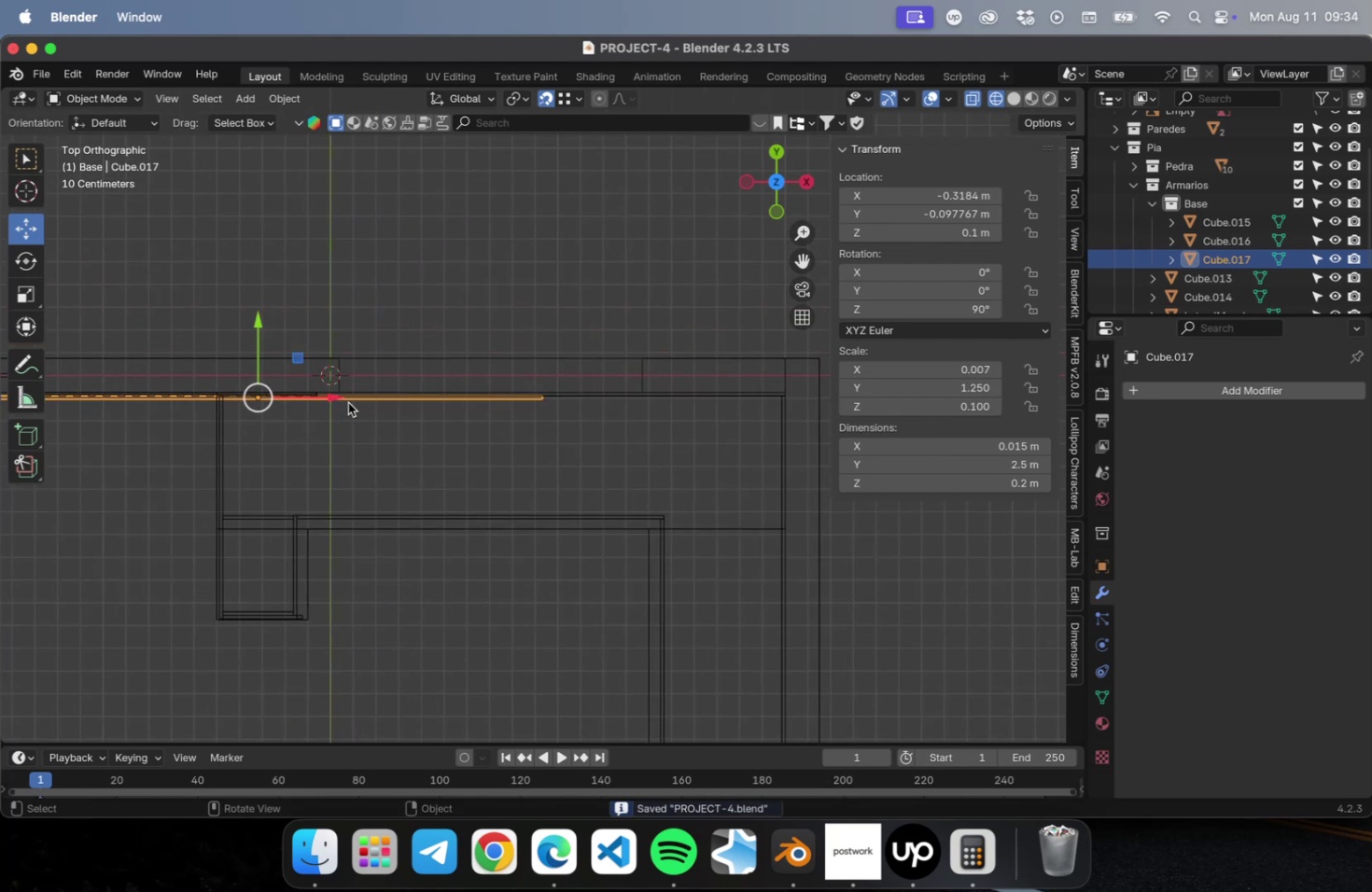 
type(gx)
 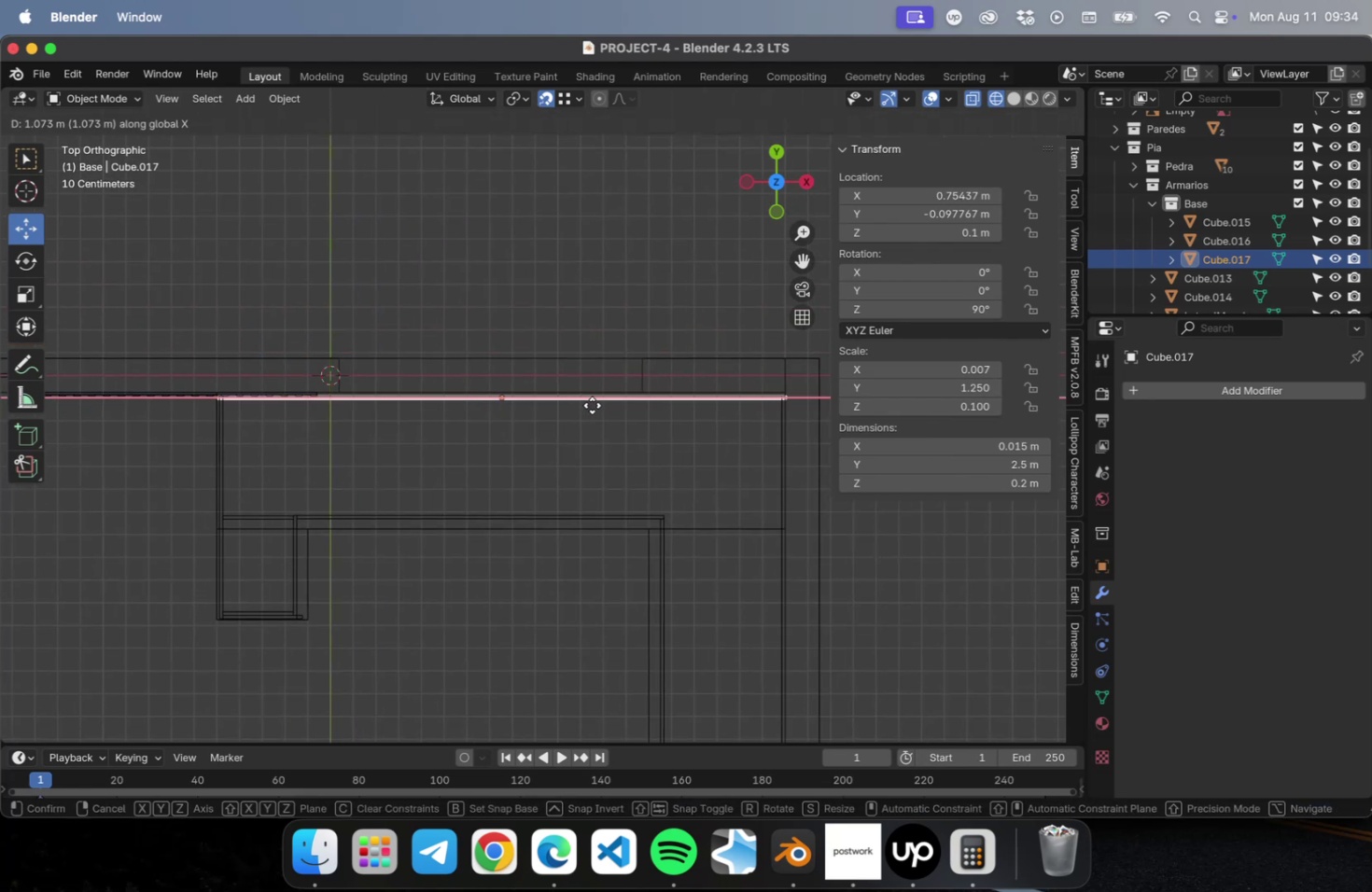 
left_click([592, 405])
 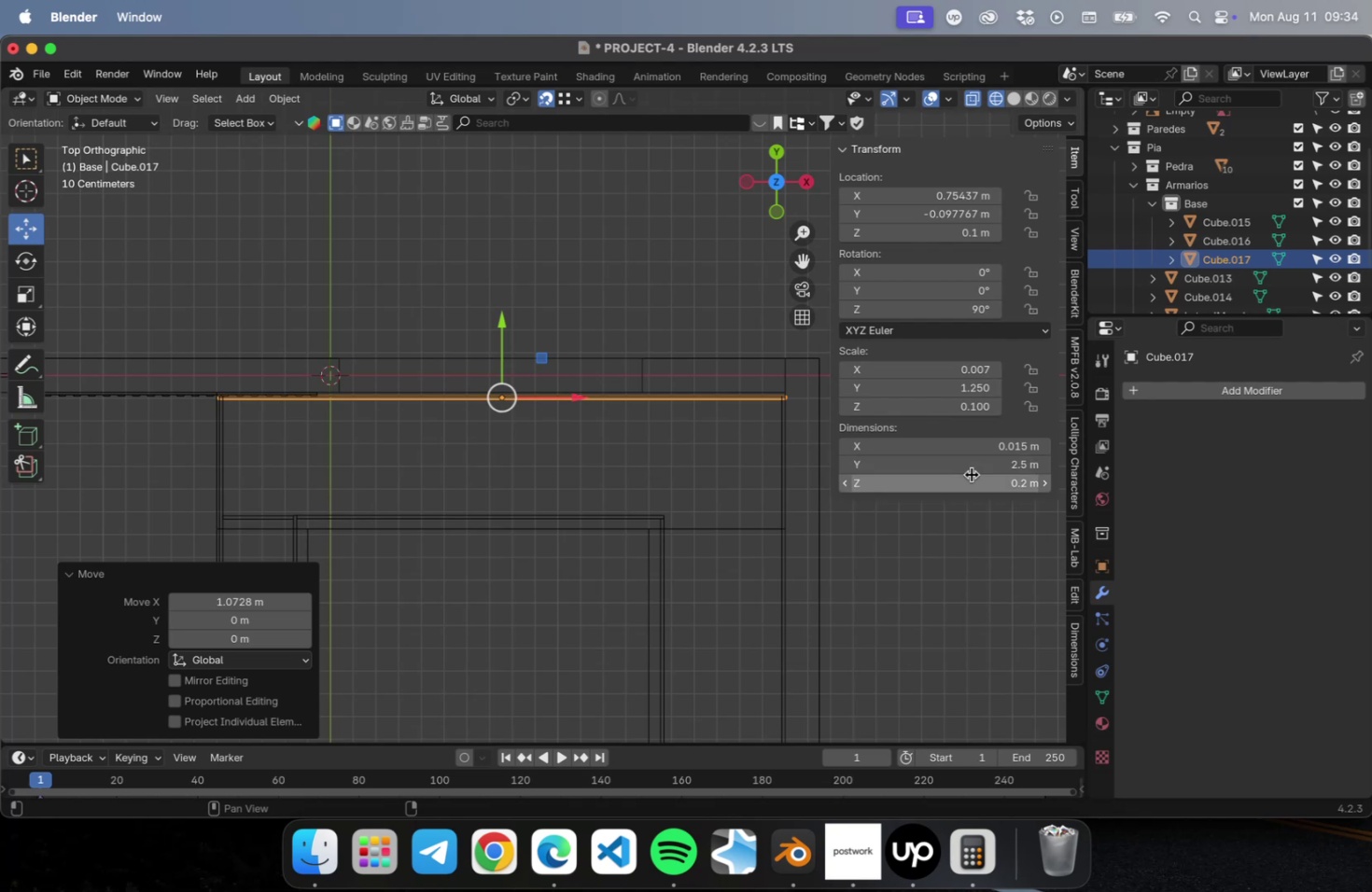 
left_click([969, 468])
 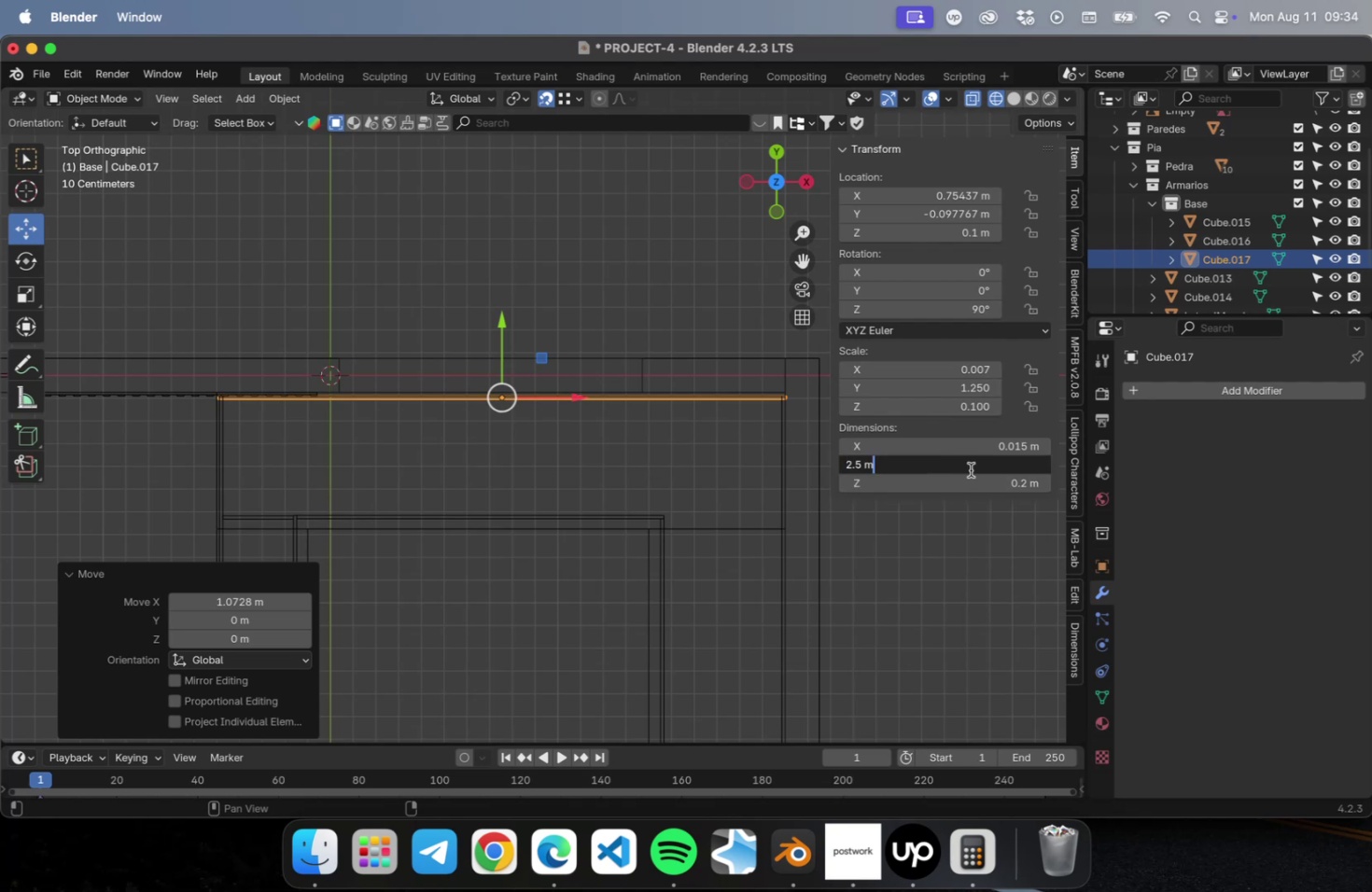 
type(-.-)
key(Backspace)
type(04)
key(Backspace)
type(3)
 